 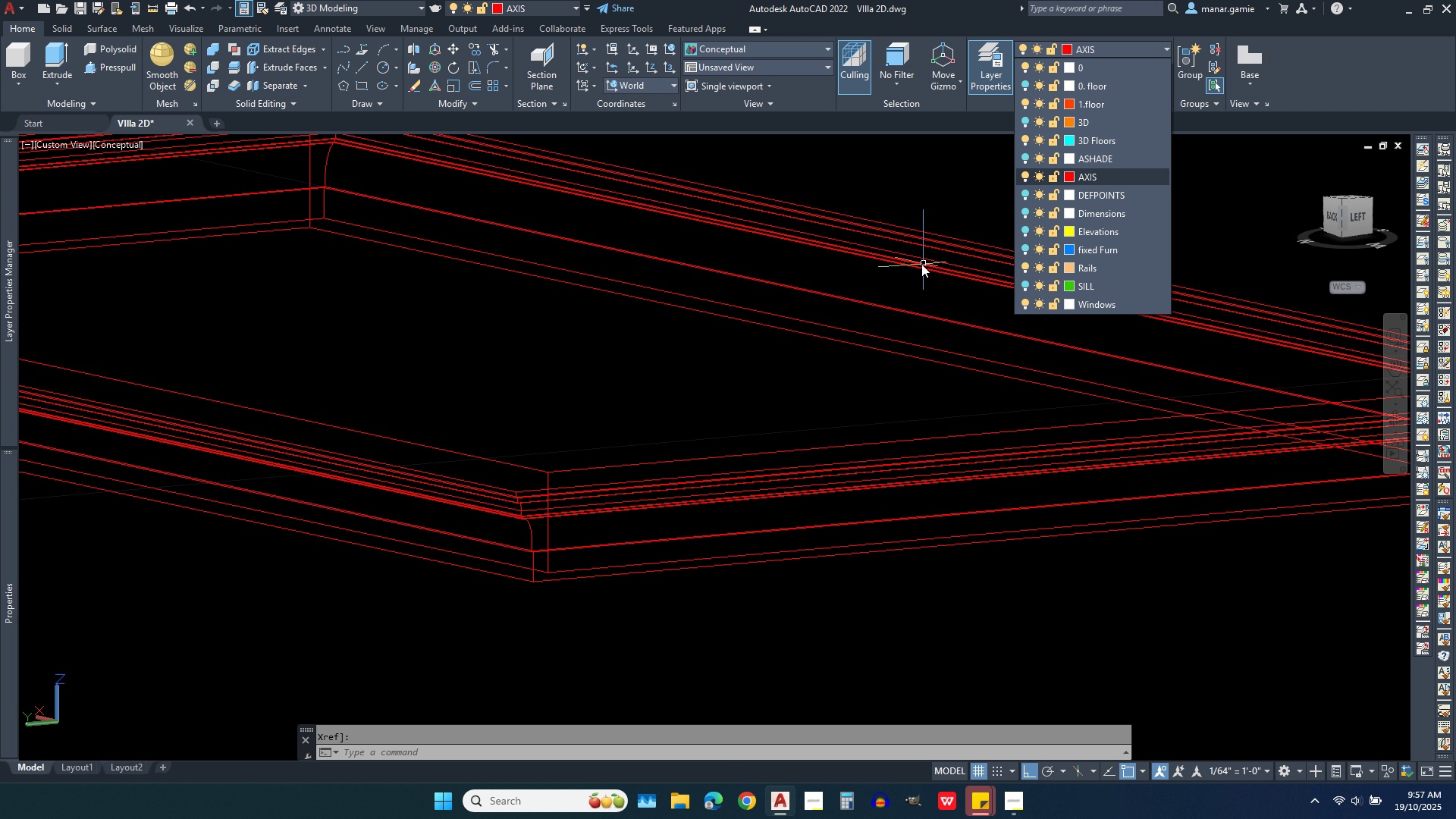 
scroll: coordinate [833, 298], scroll_direction: down, amount: 2.0
 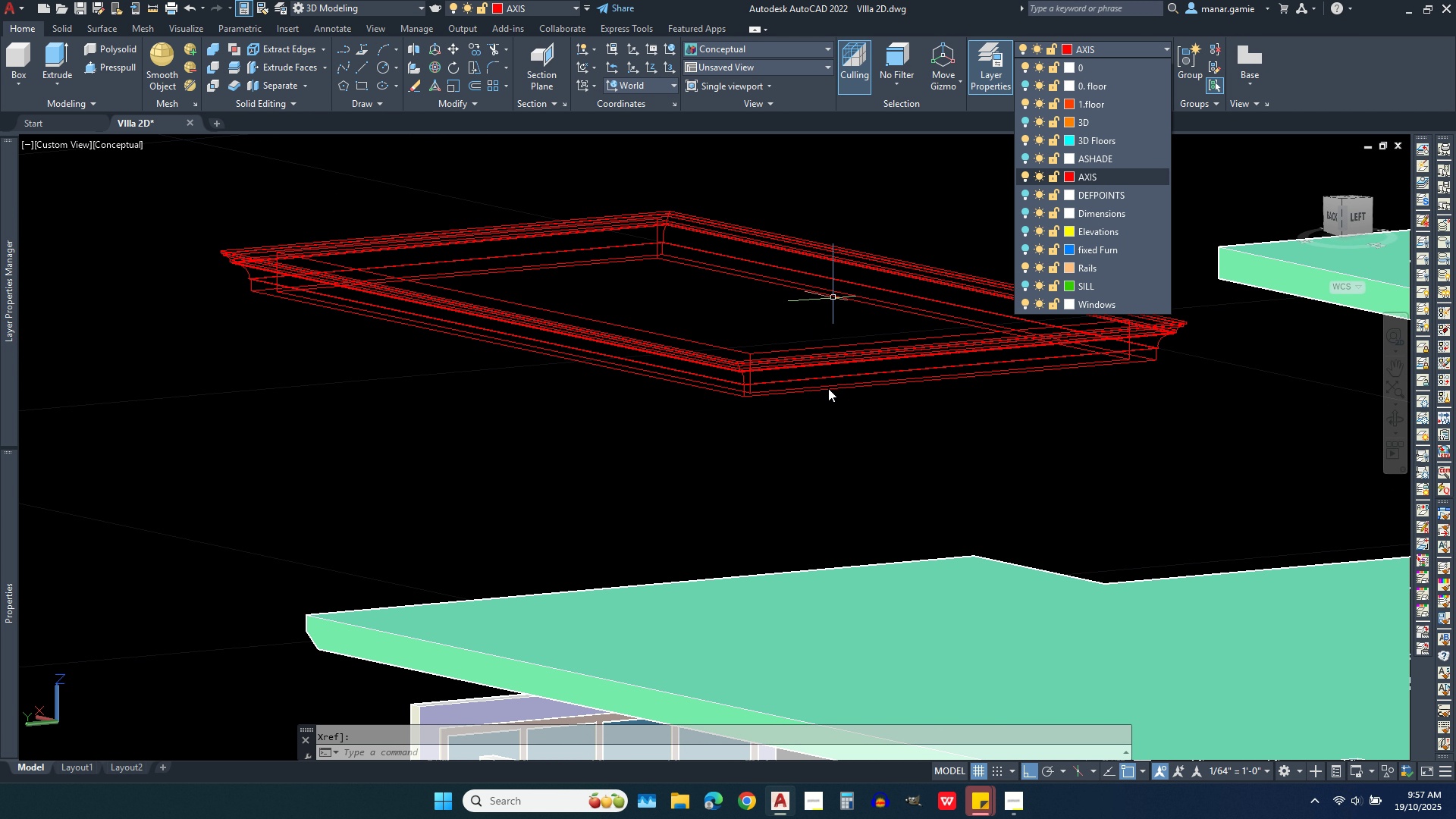 
left_click([828, 399])
 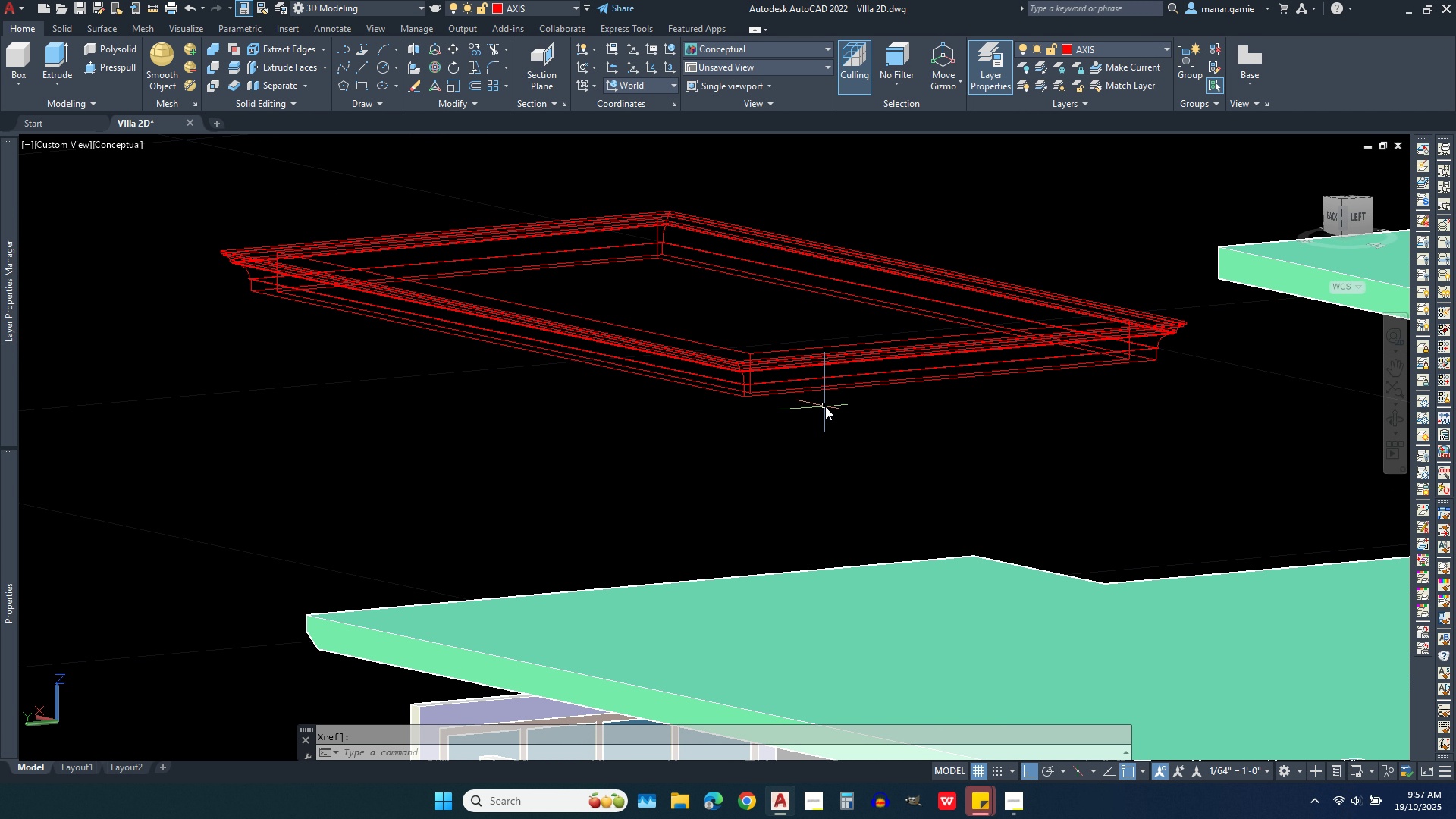 
left_click_drag(start_coordinate=[830, 410], to_coordinate=[826, 407])
 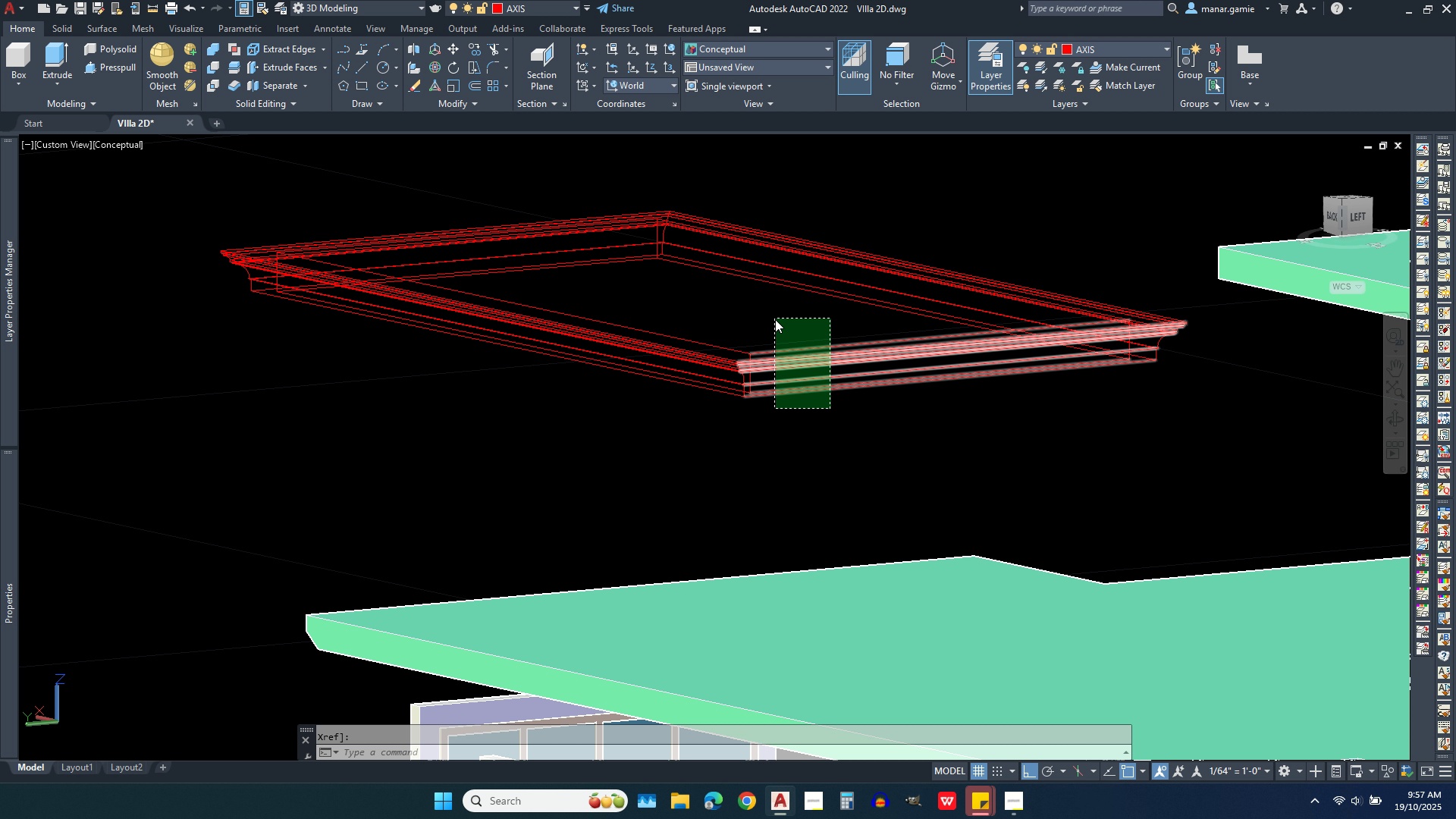 
wait(6.99)
 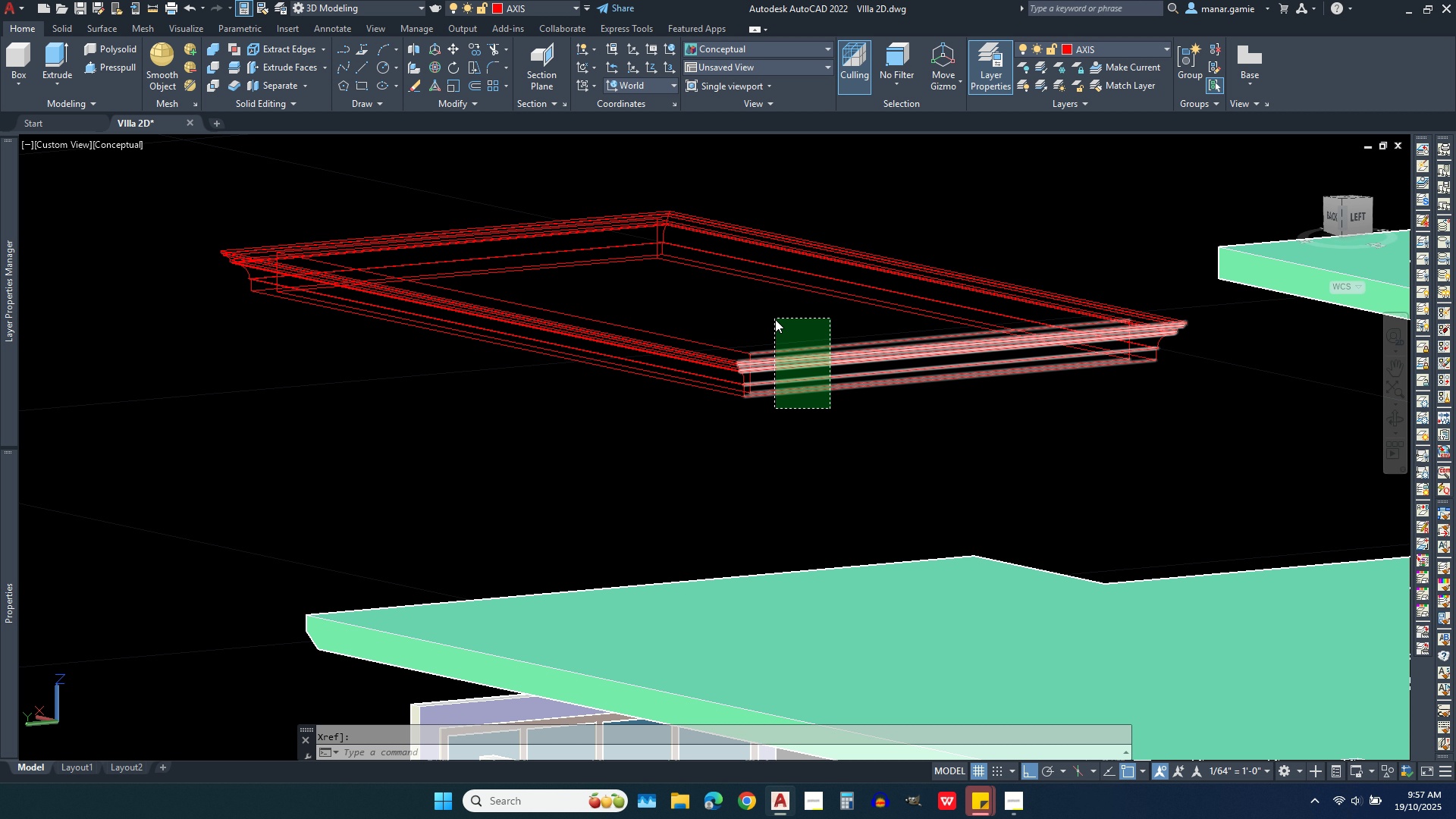 
left_click([775, 319])
 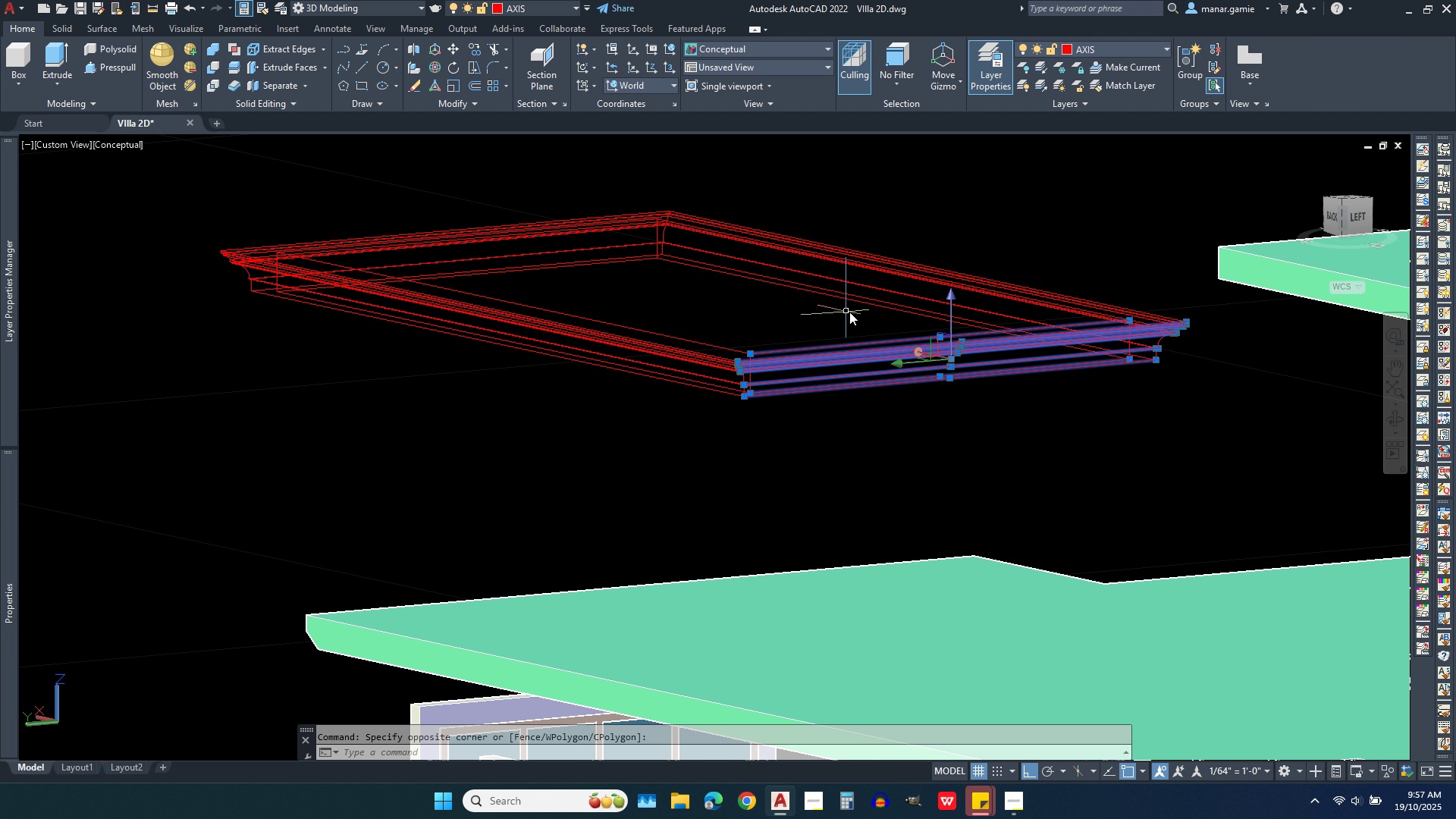 
scroll: coordinate [1136, 322], scroll_direction: up, amount: 4.0
 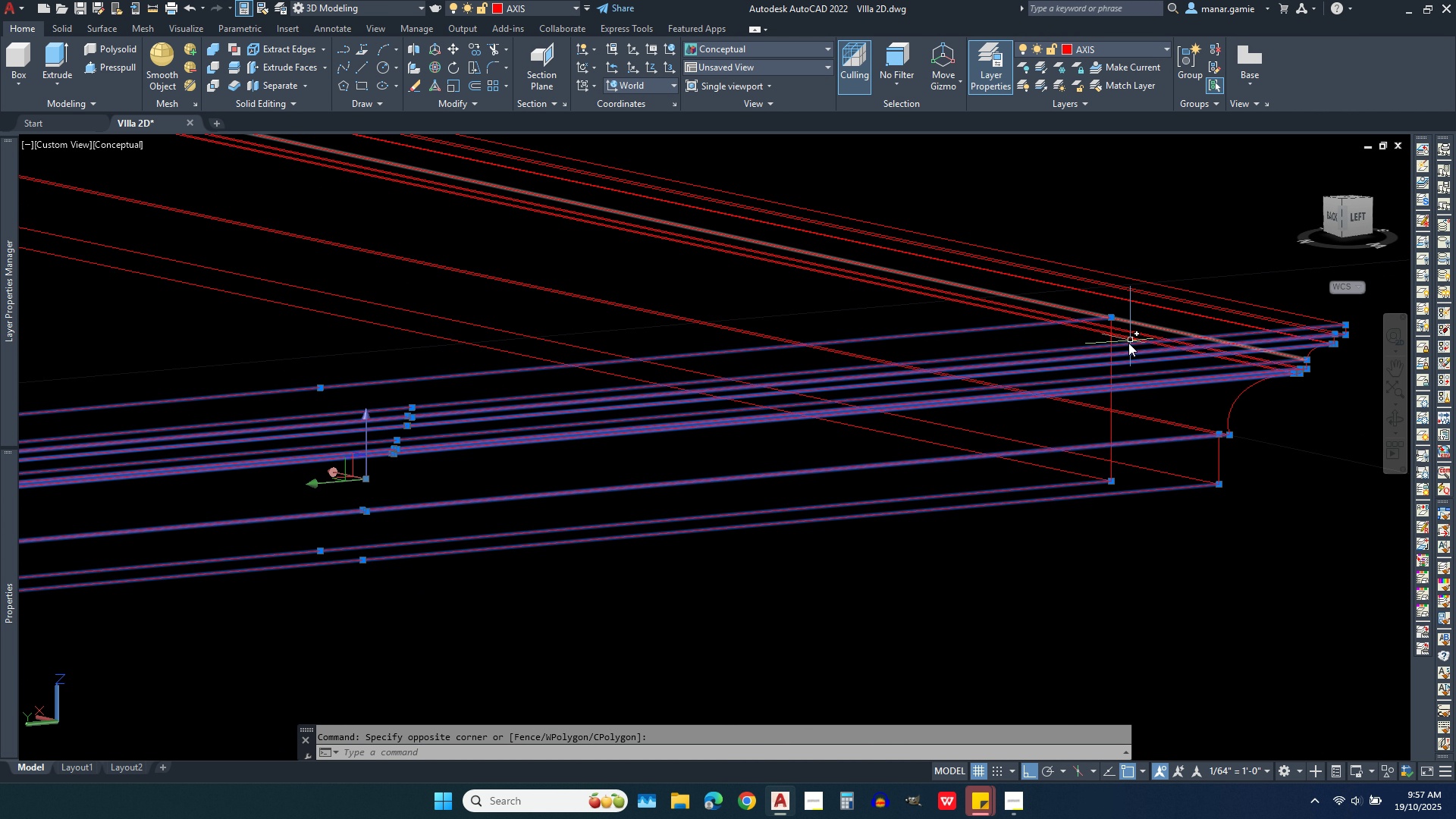 
scroll: coordinate [1120, 367], scroll_direction: down, amount: 3.0
 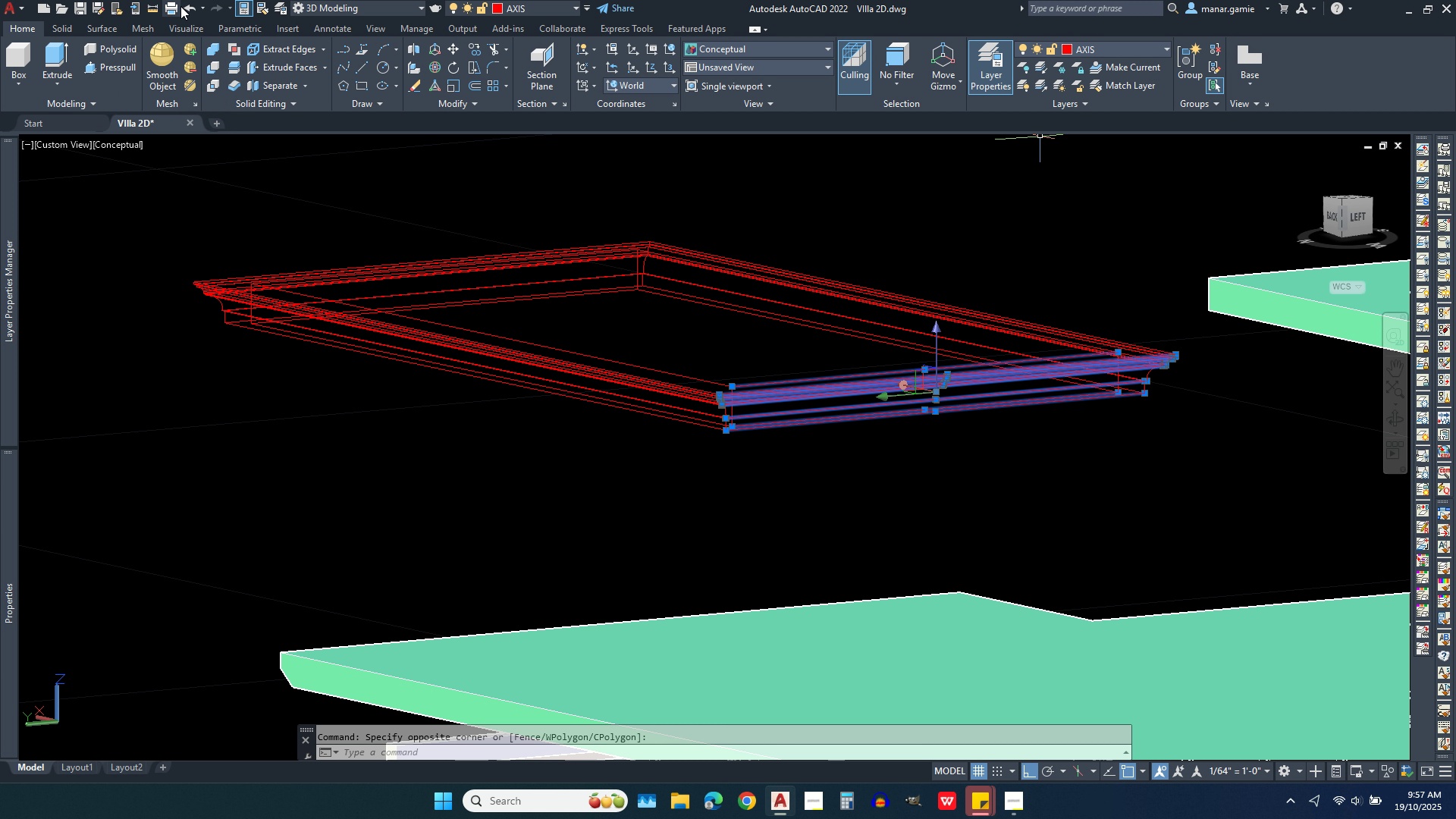 
wait(6.55)
 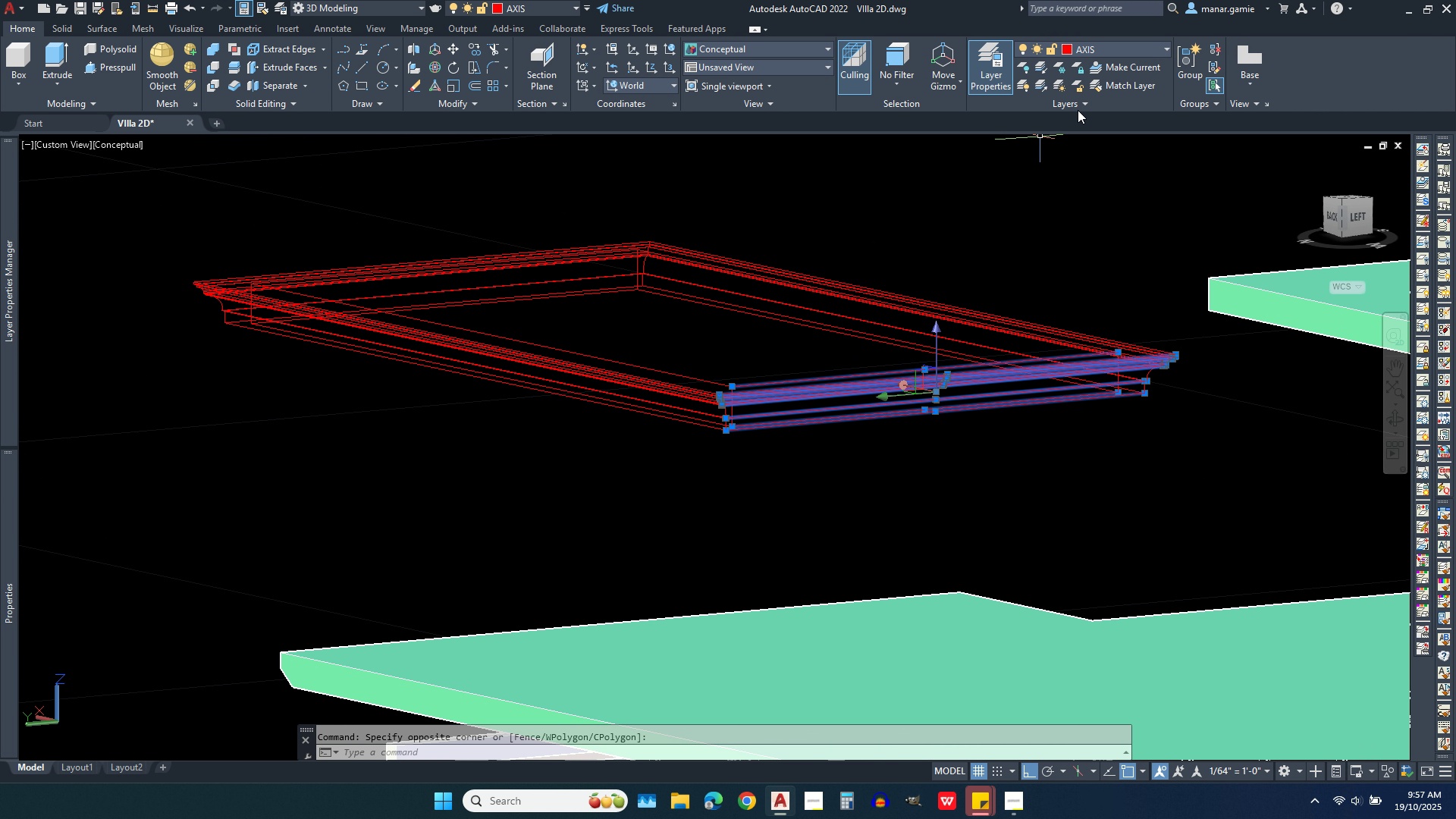 
left_click([191, 4])
 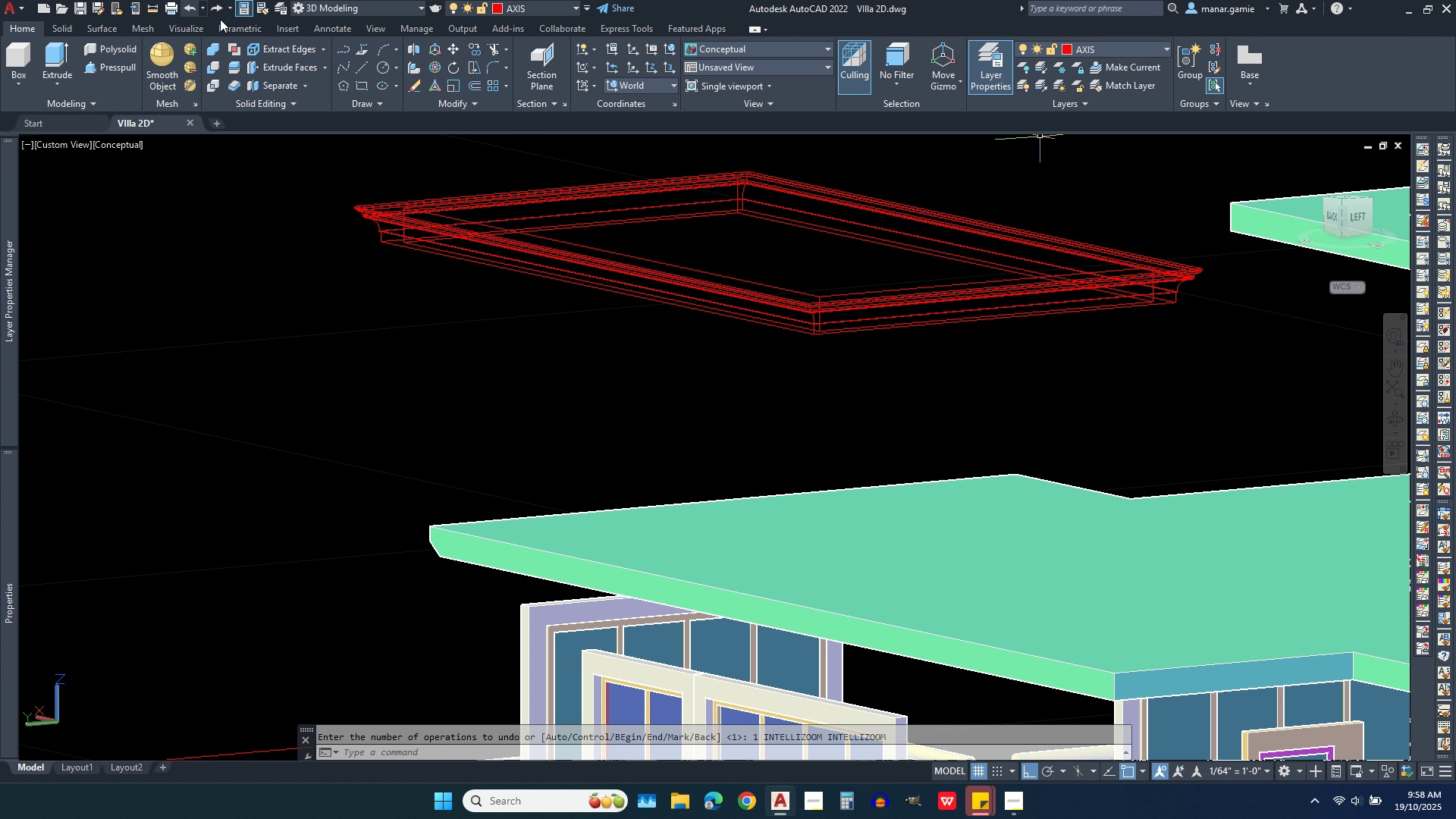 
wait(7.3)
 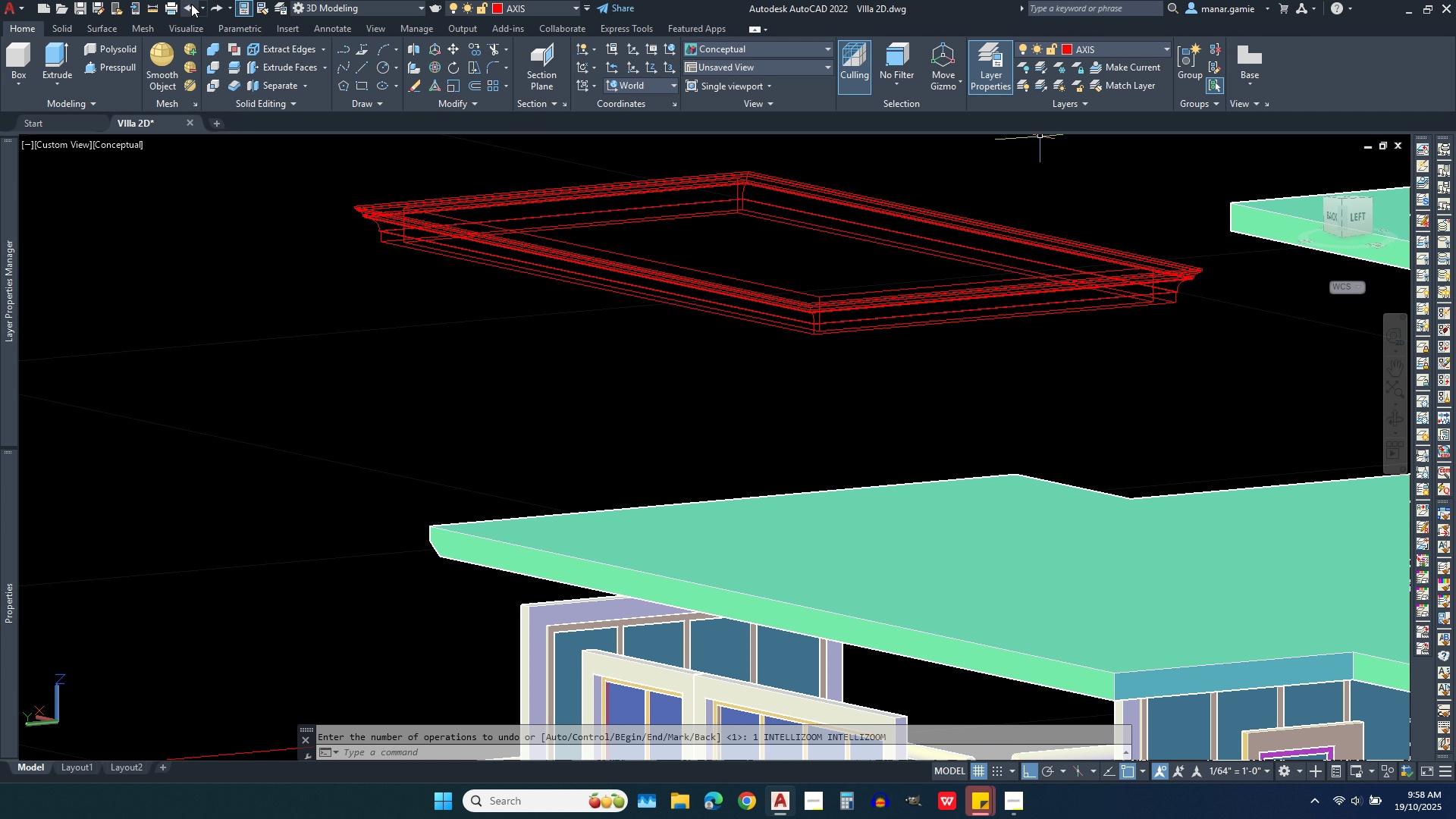 
left_click([554, 102])
 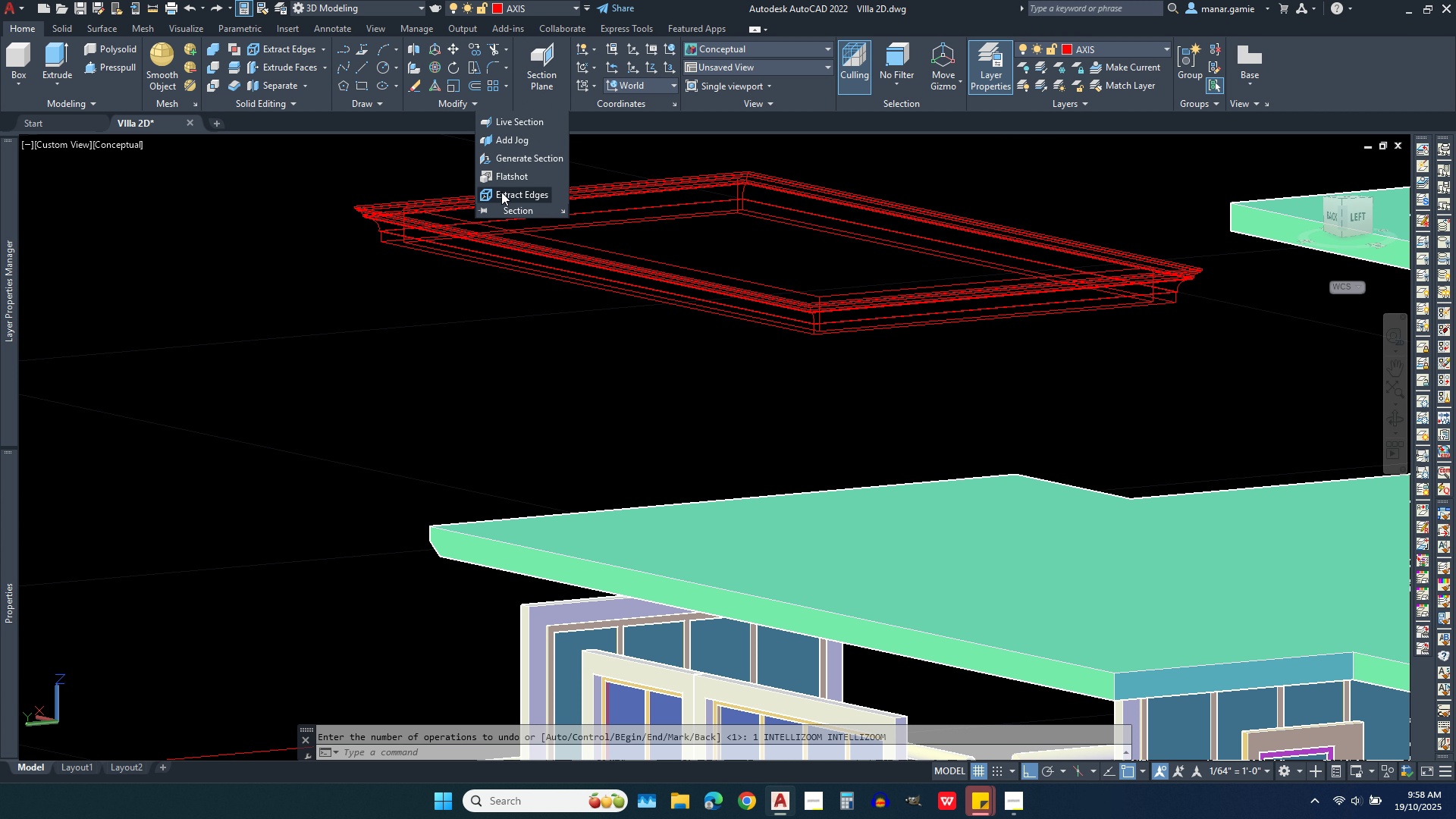 
left_click([501, 192])
 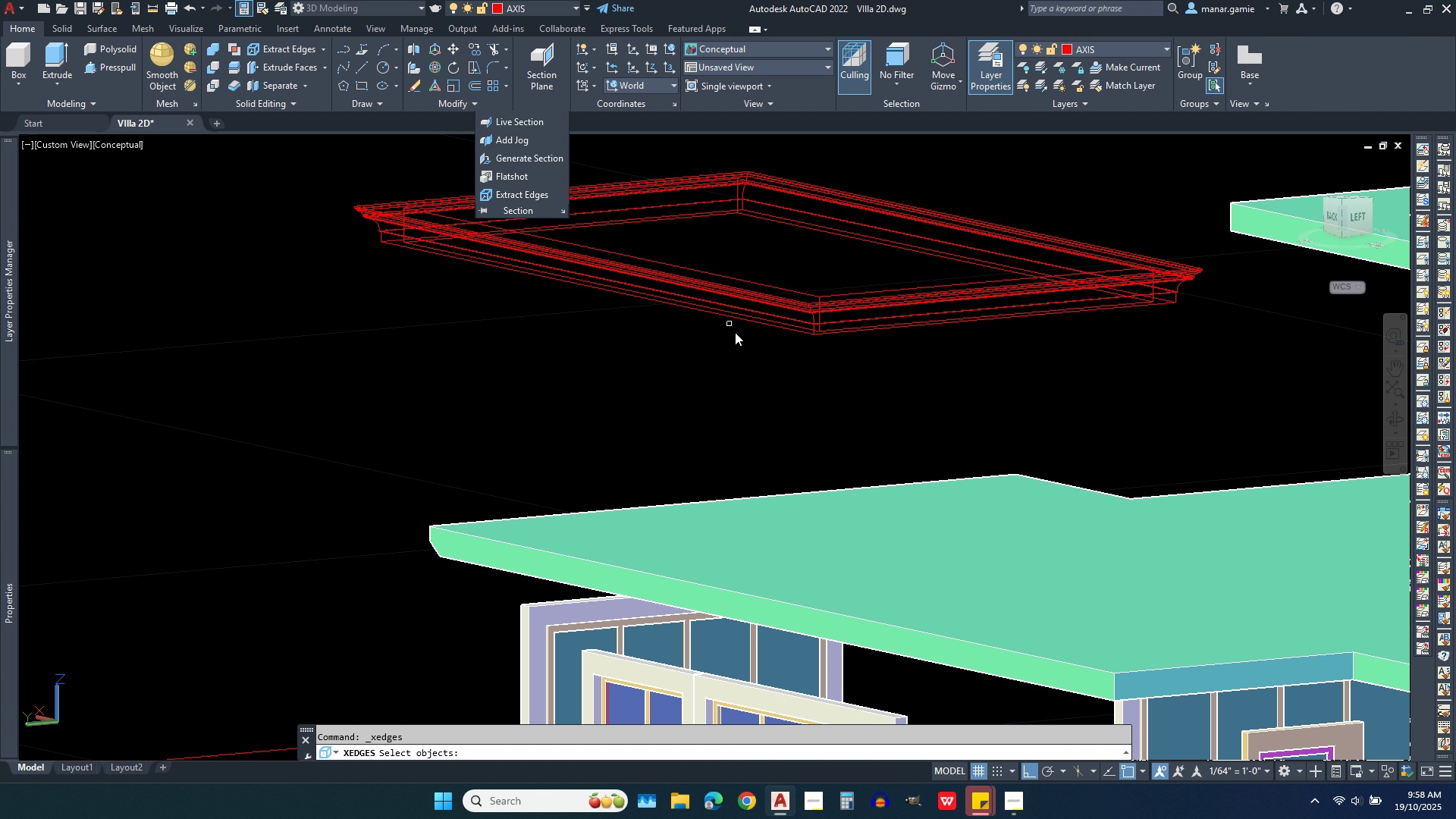 
left_click([756, 351])
 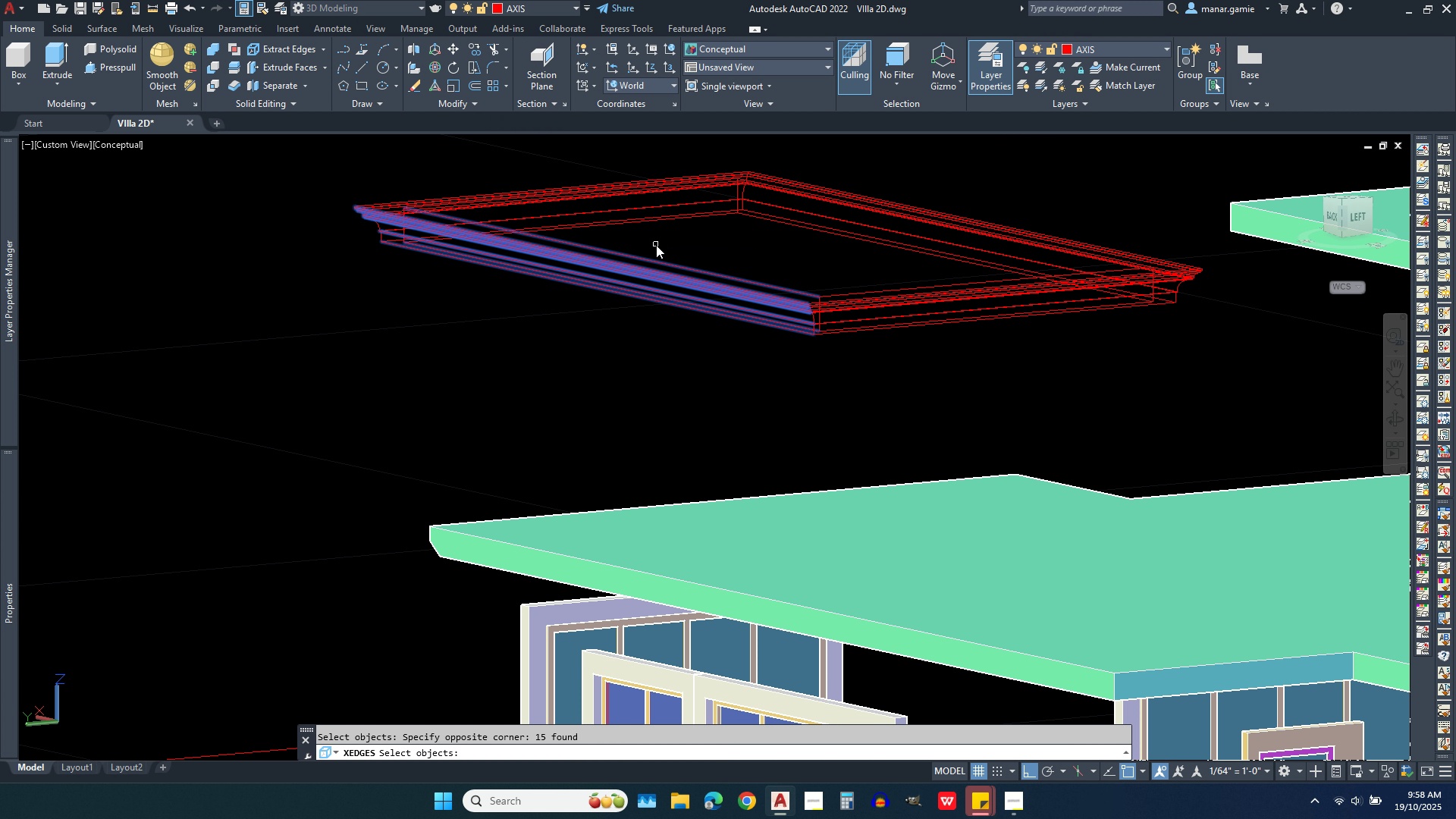 
left_click([656, 245])
 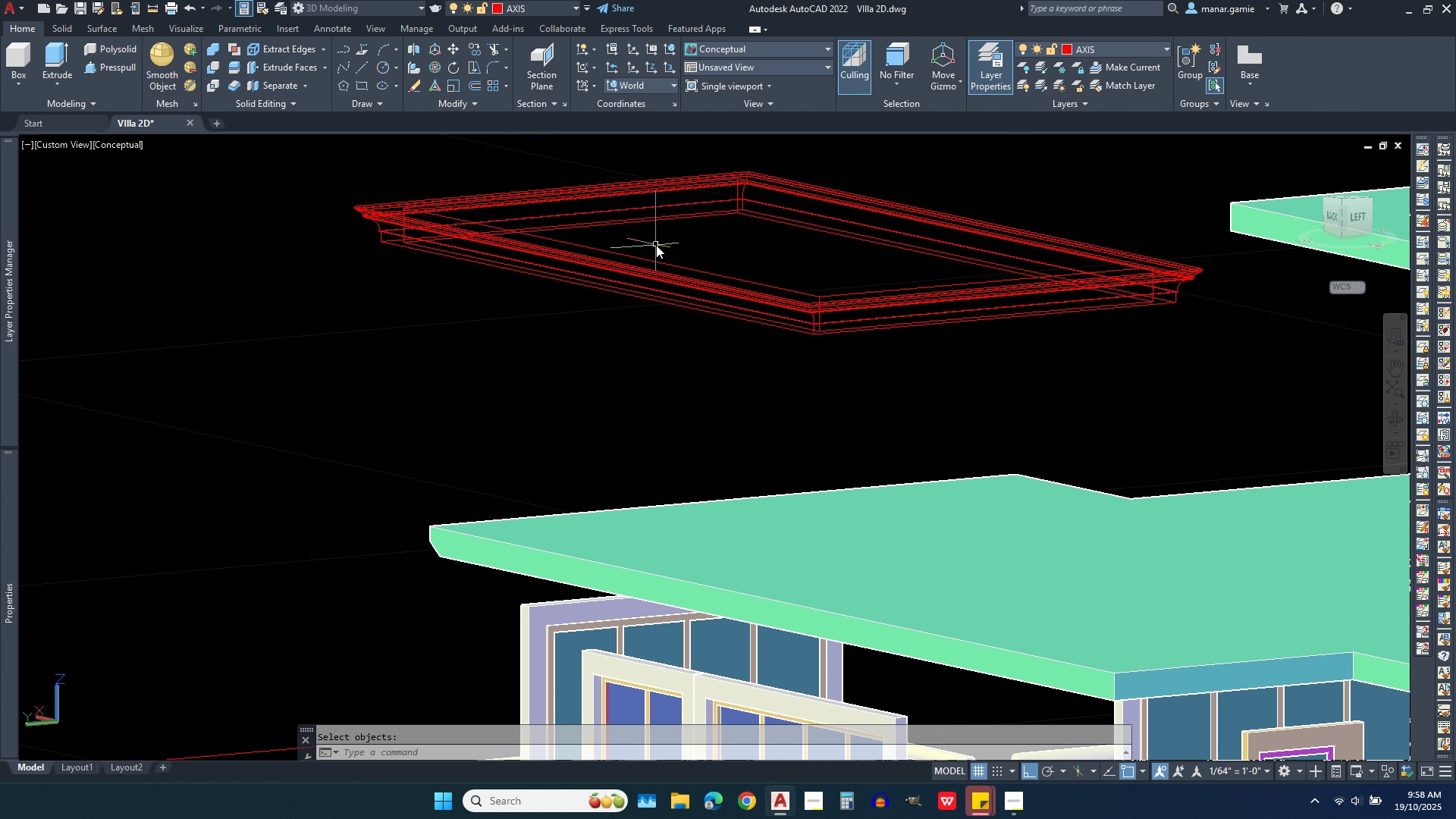 
right_click([656, 245])
 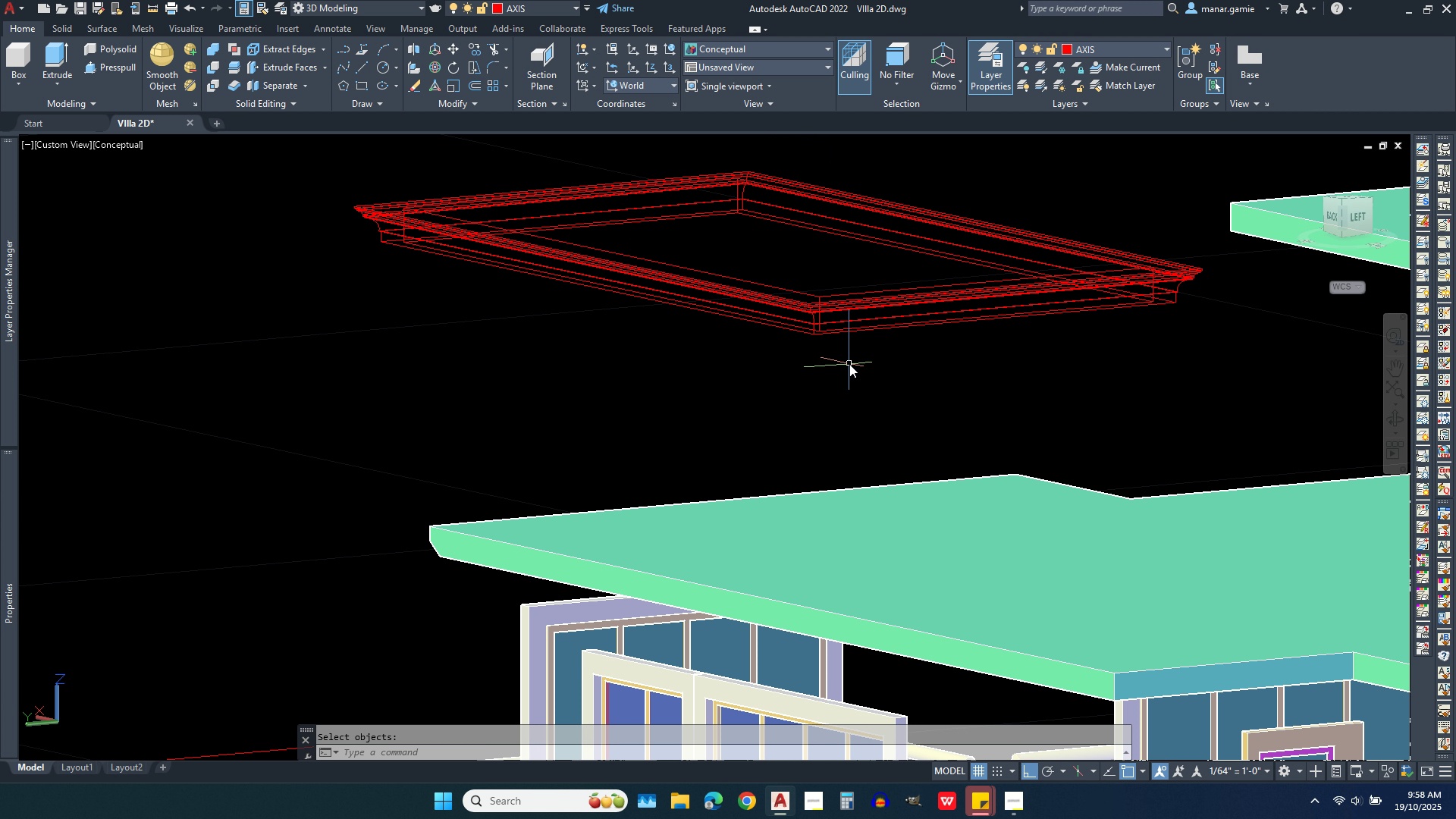 
wait(5.79)
 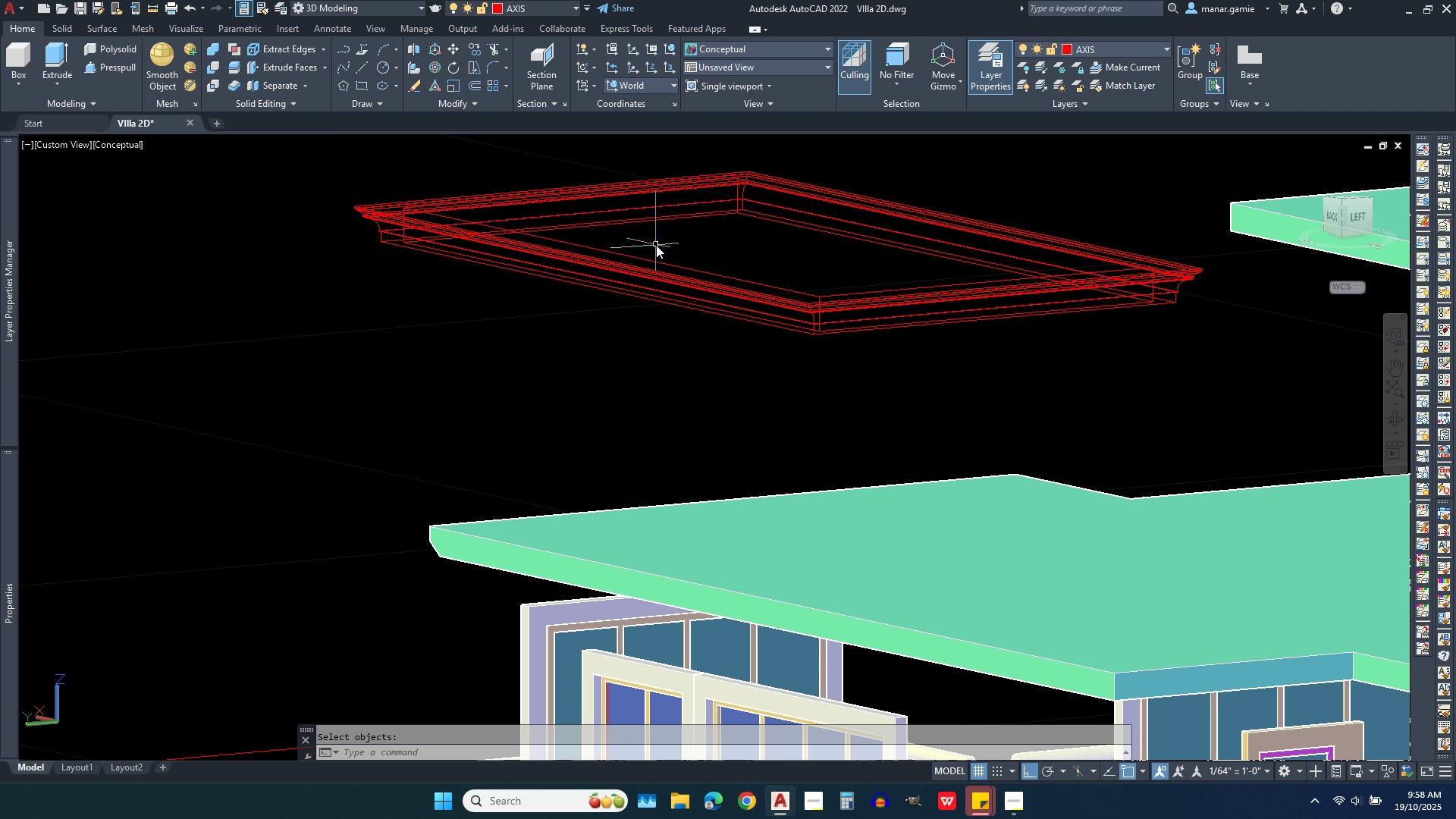 
left_click([778, 253])
 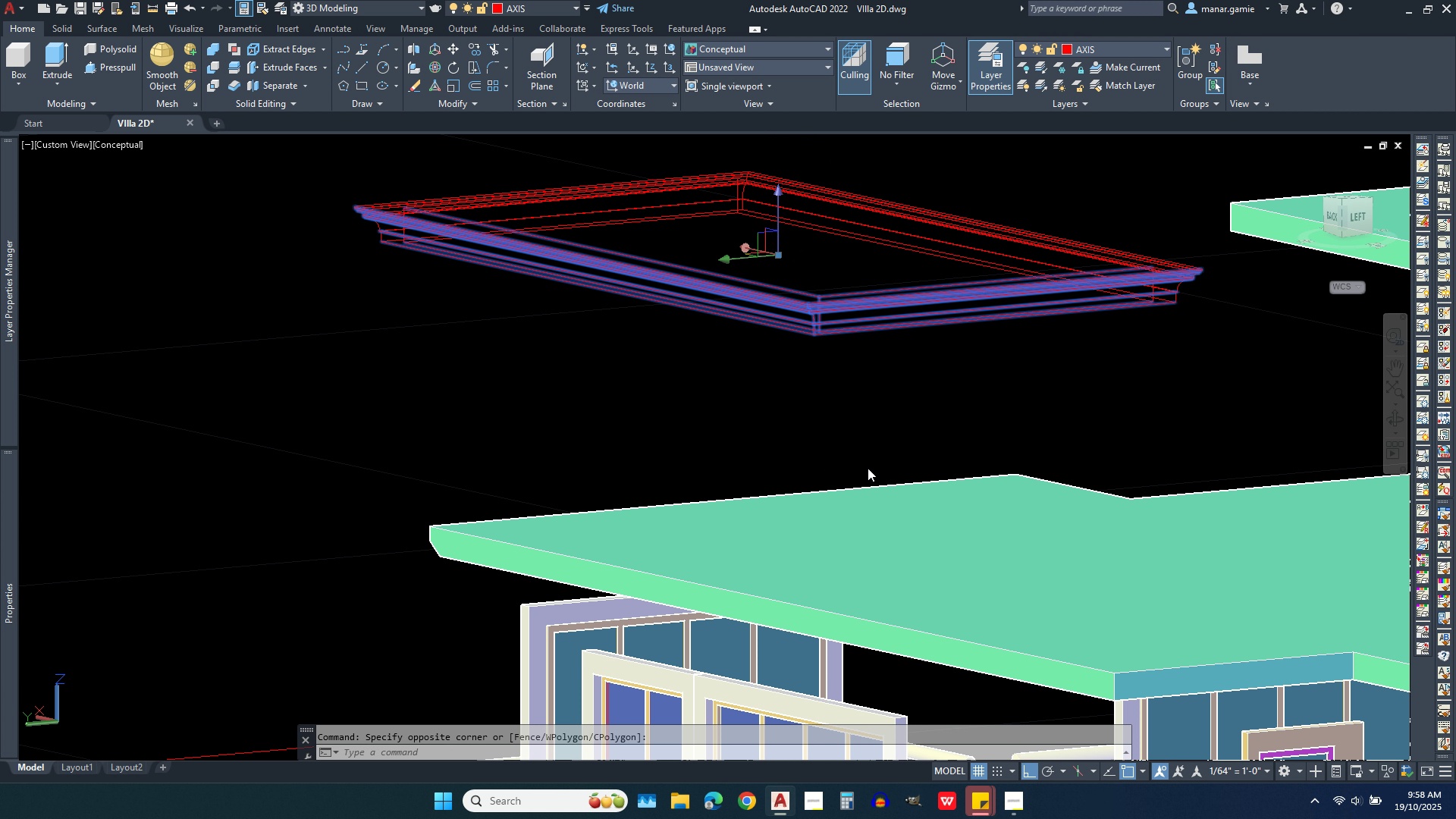 
key(Delete)
 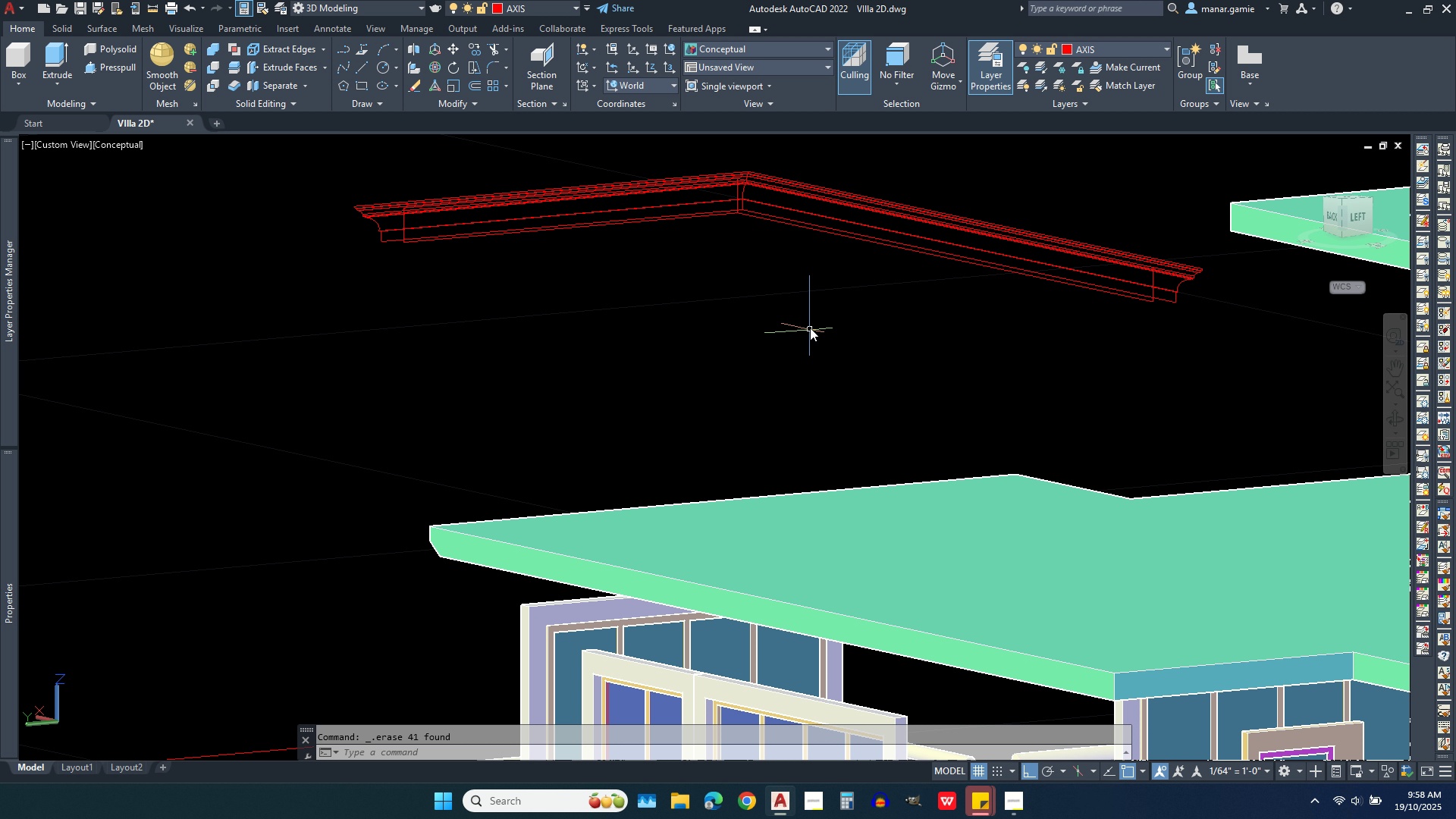 
scroll: coordinate [805, 206], scroll_direction: up, amount: 3.0
 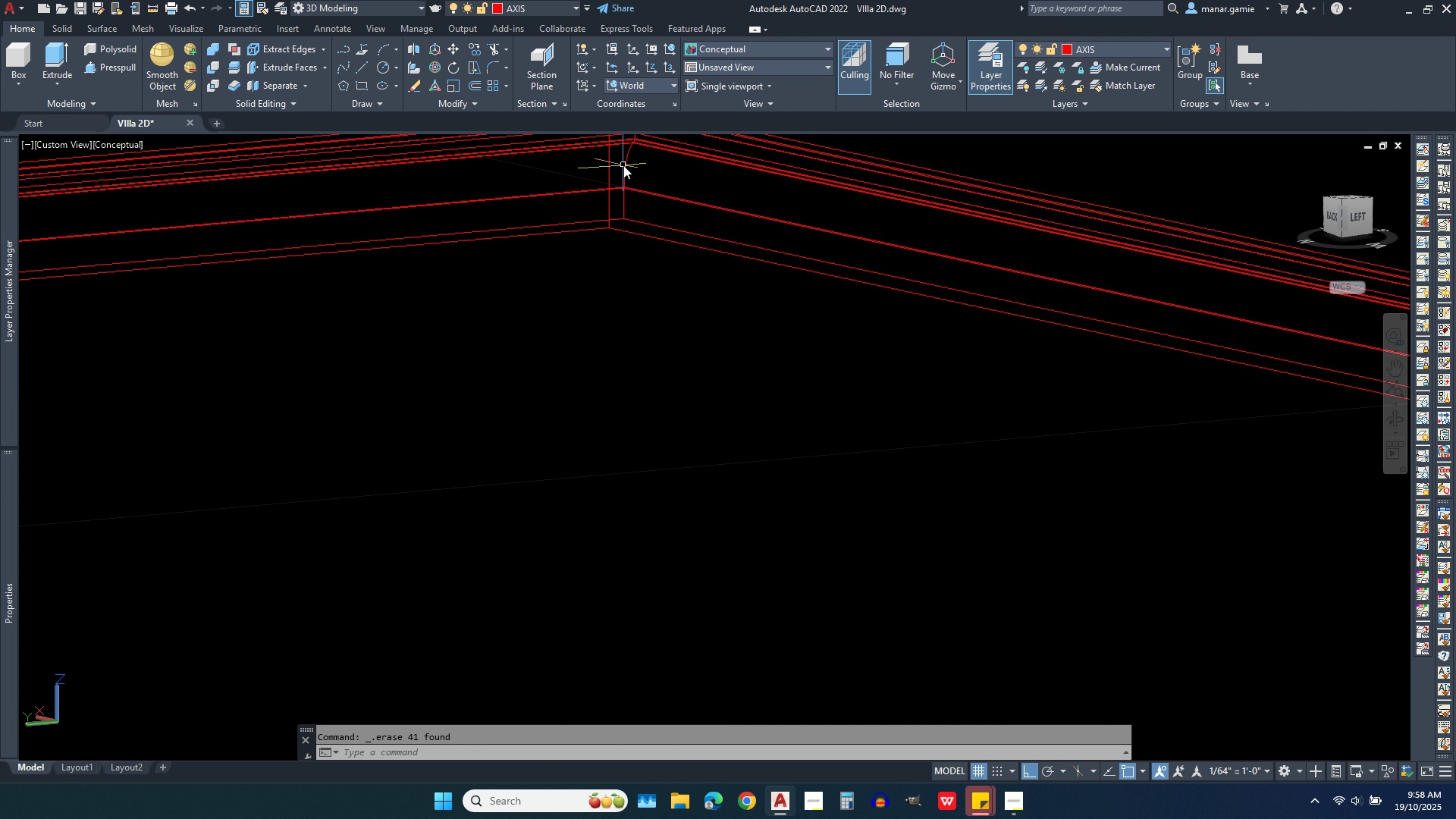 
left_click([626, 165])
 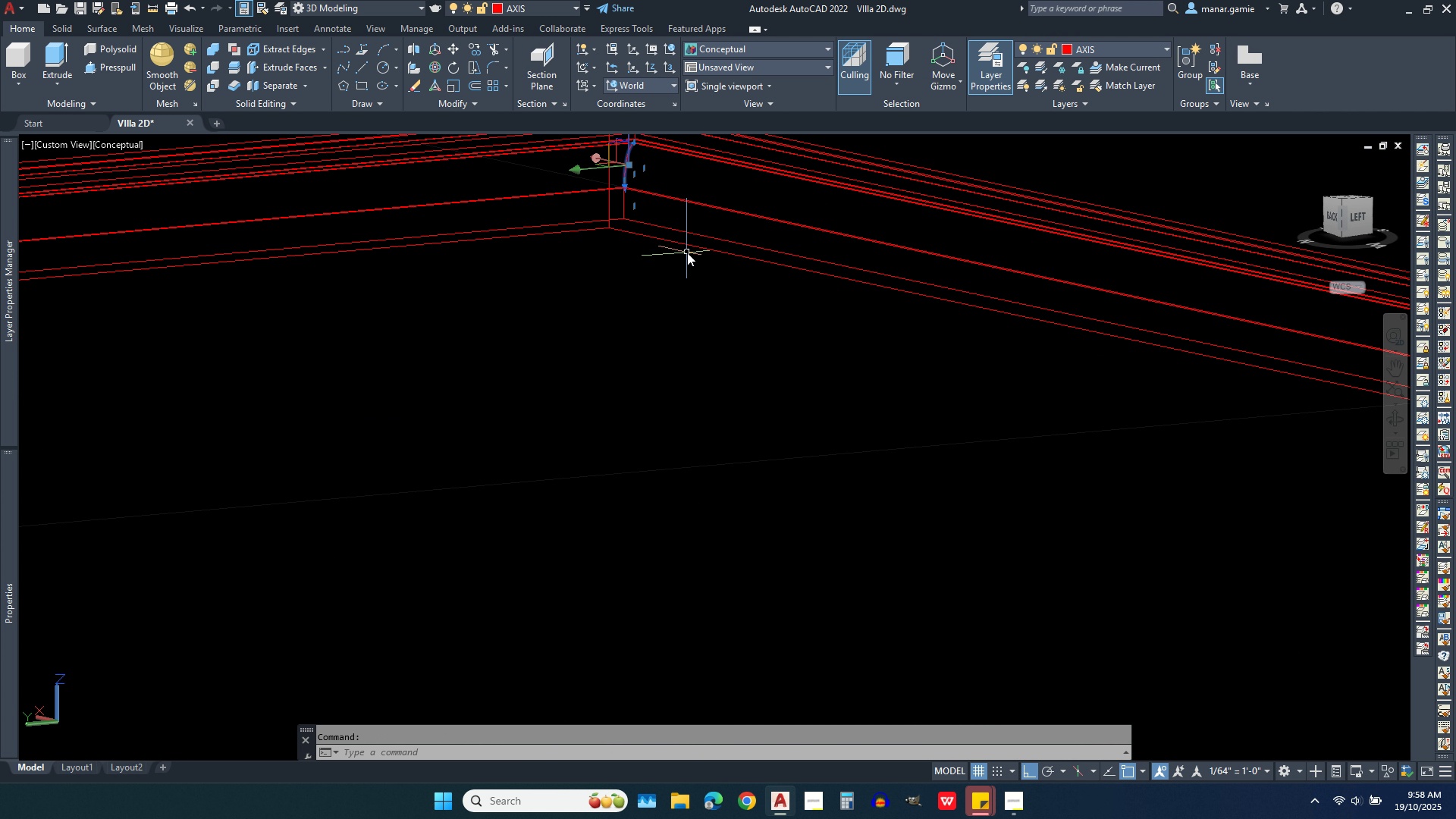 
scroll: coordinate [695, 279], scroll_direction: down, amount: 2.0
 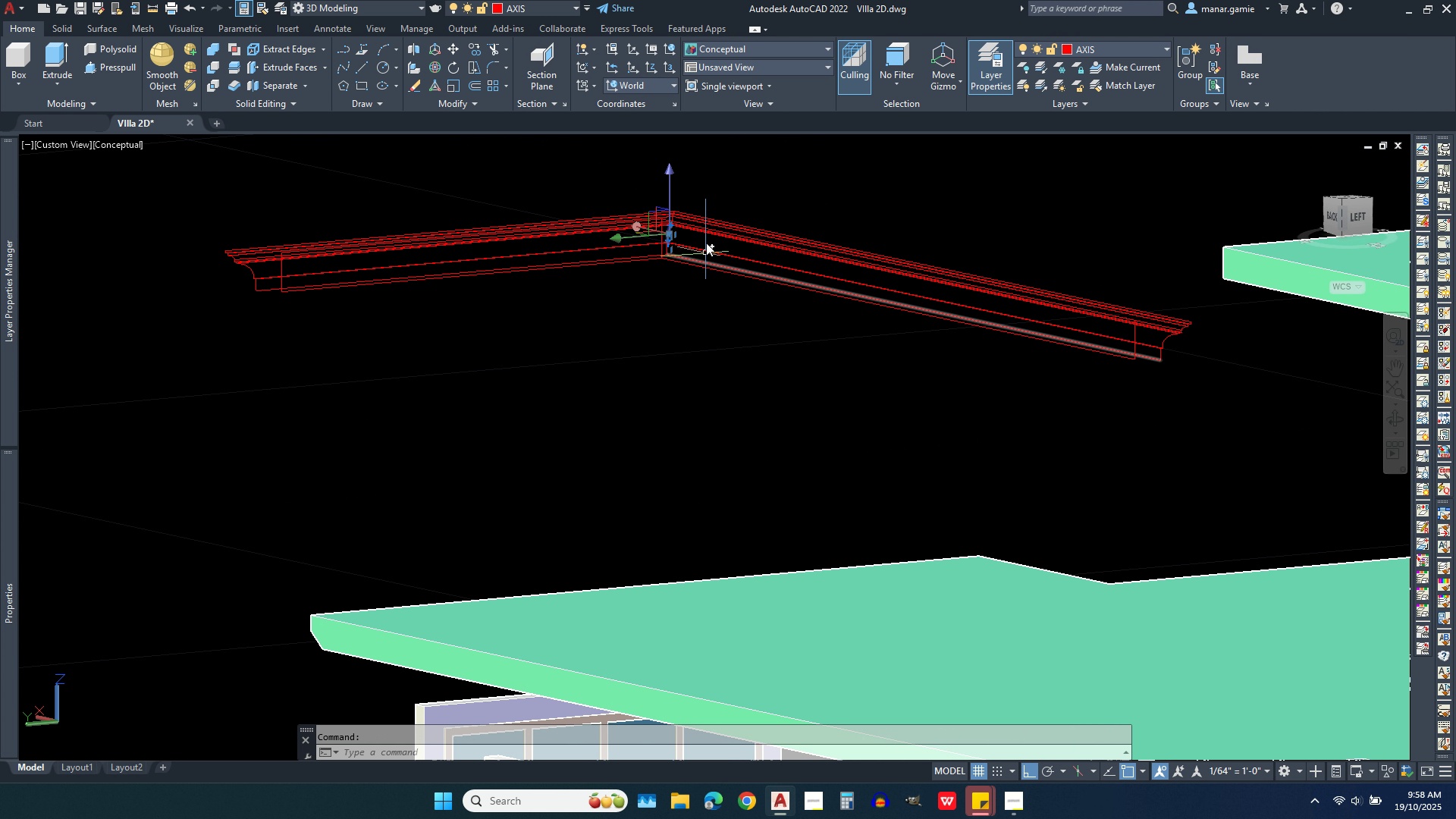 
scroll: coordinate [656, 282], scroll_direction: up, amount: 6.0
 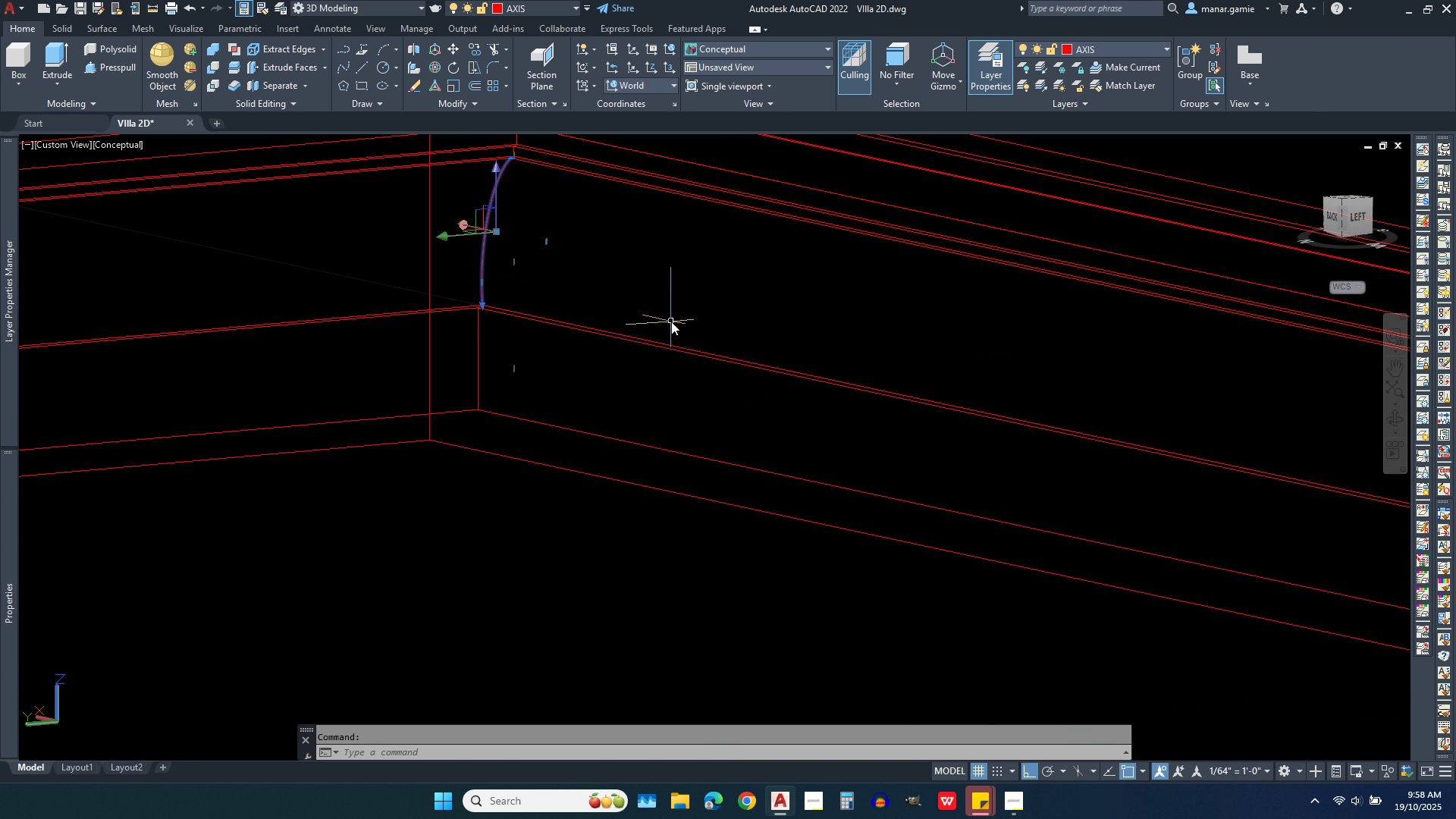 
scroll: coordinate [674, 325], scroll_direction: down, amount: 1.0
 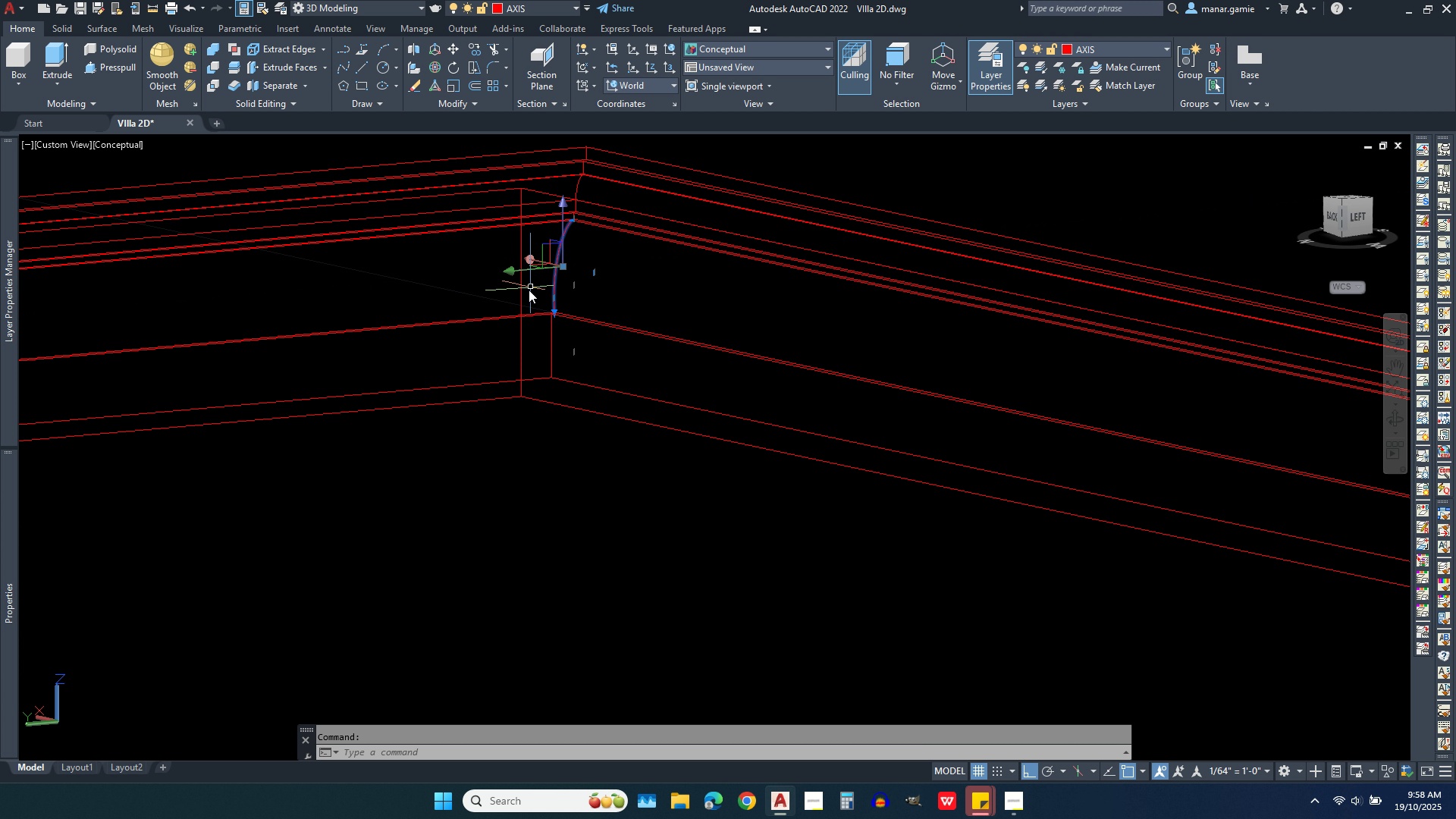 
left_click([520, 309])
 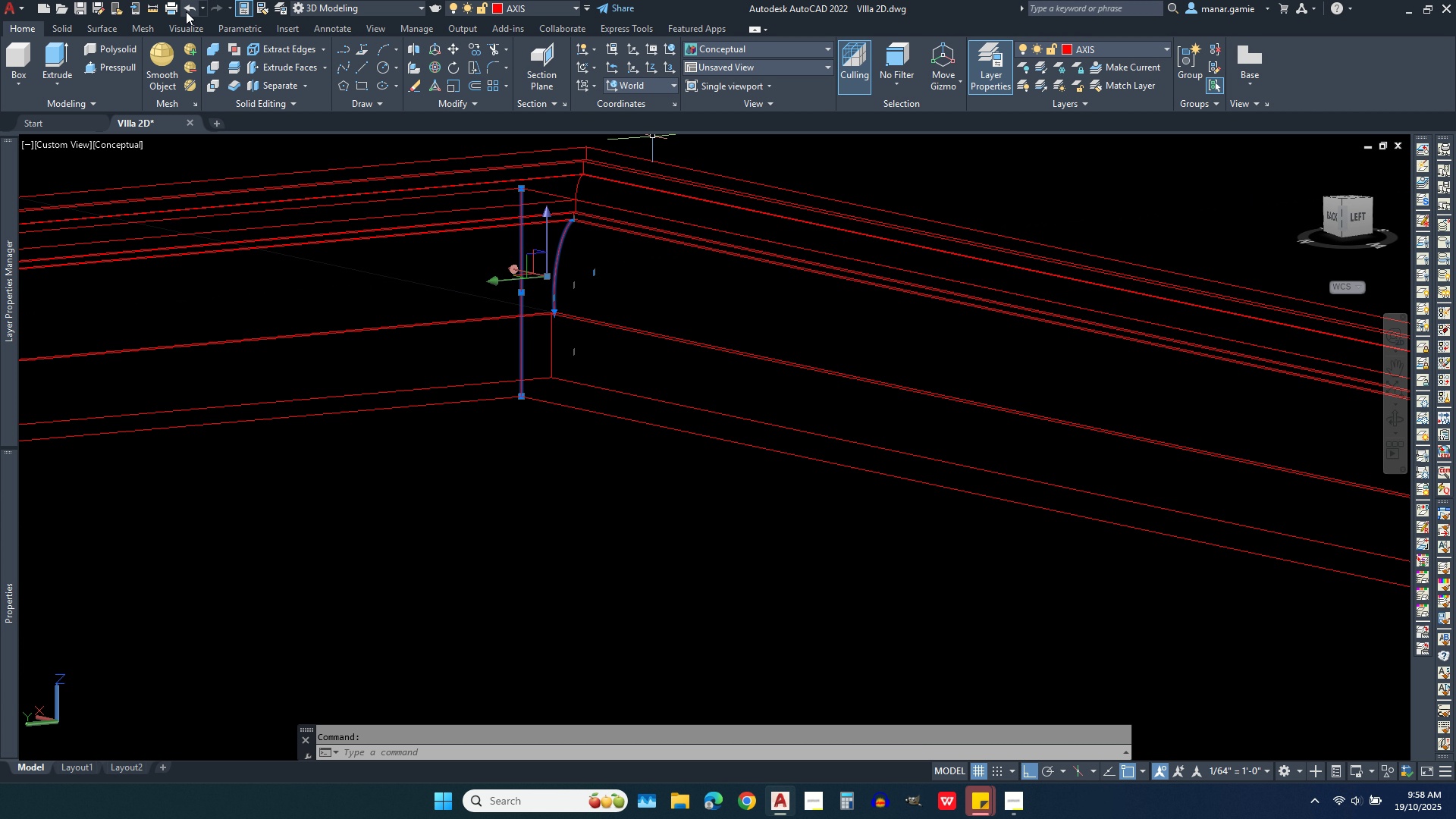 
double_click([186, 11])
 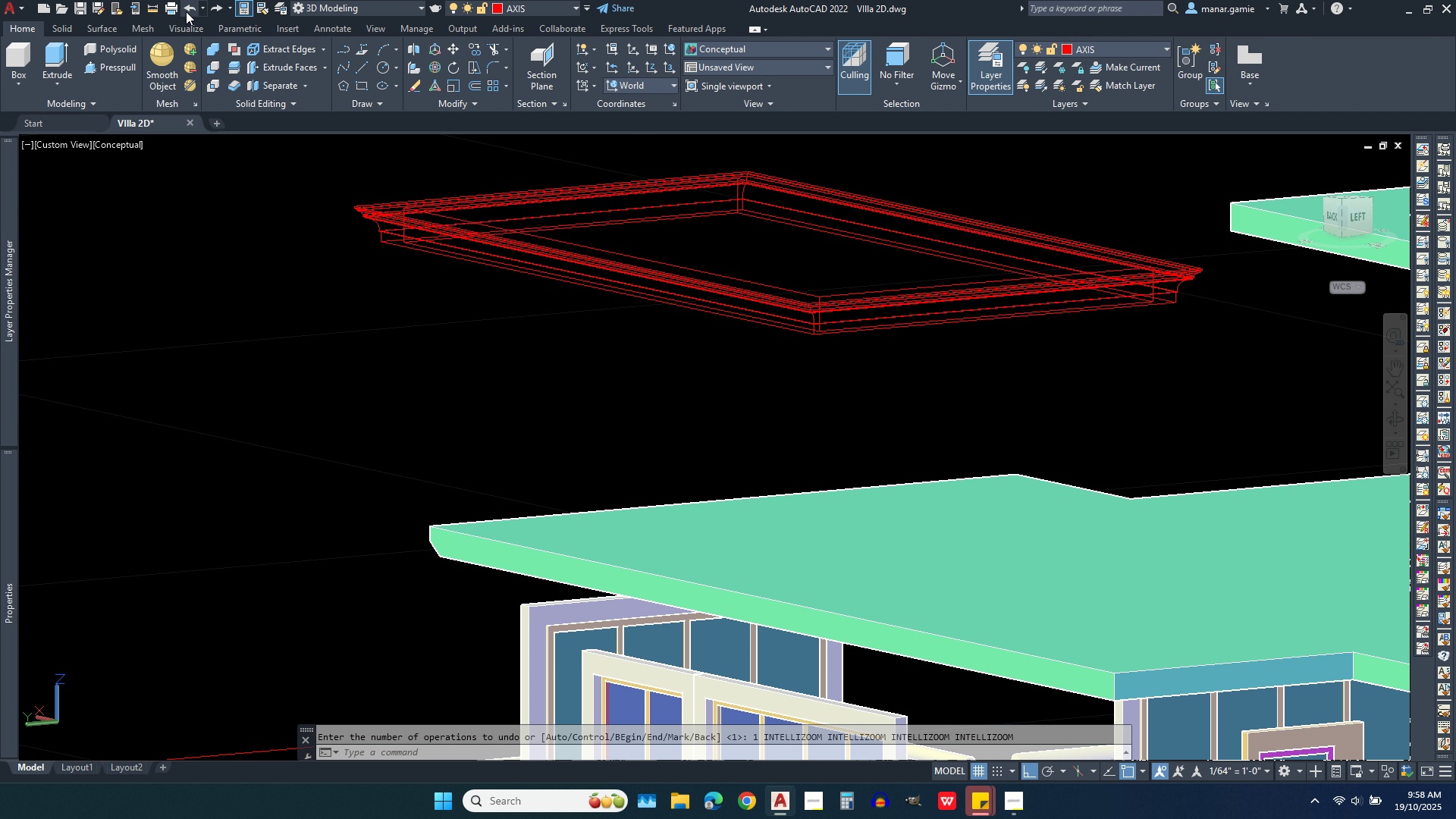 
triple_click([186, 11])
 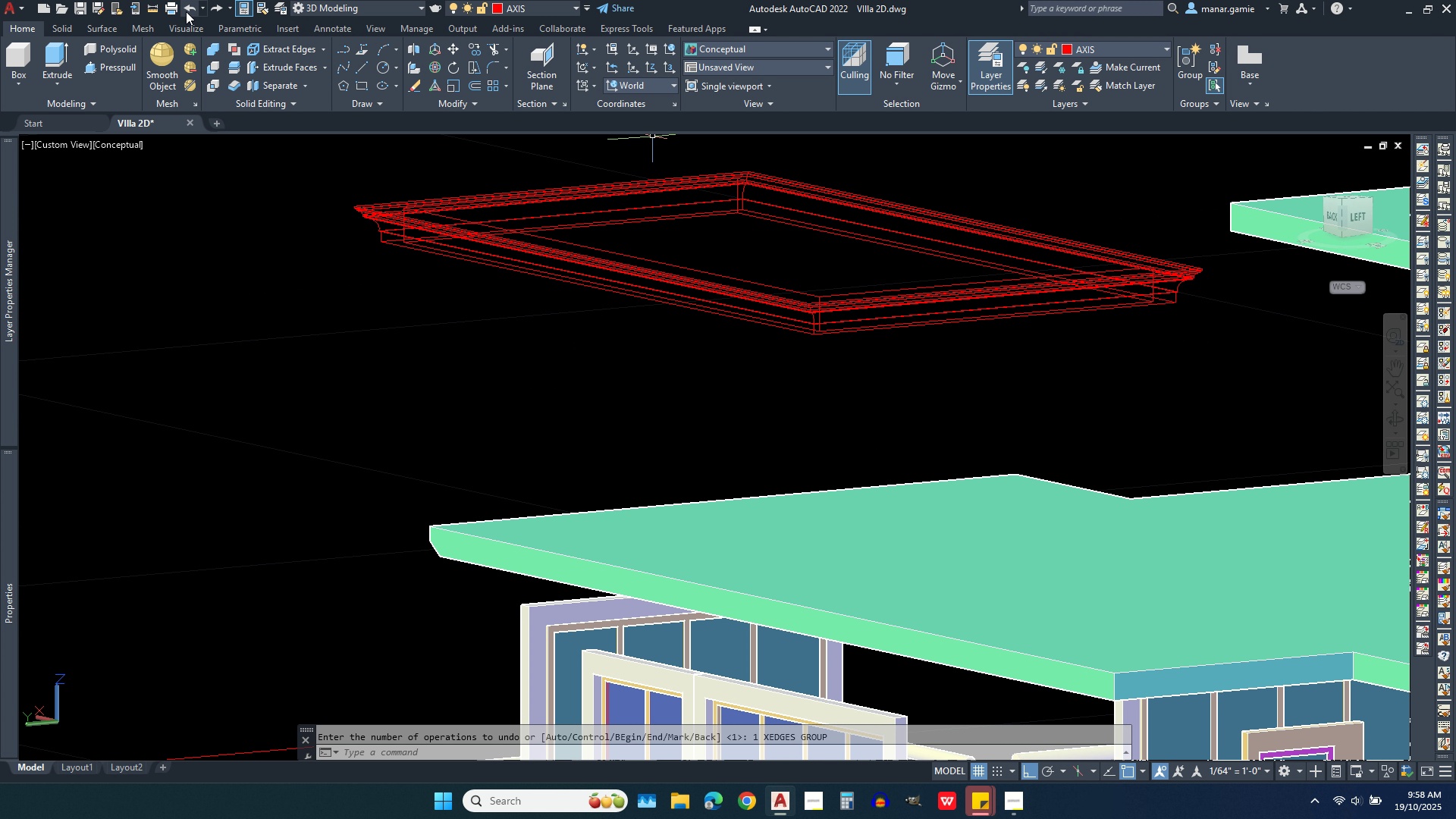 
triple_click([186, 11])
 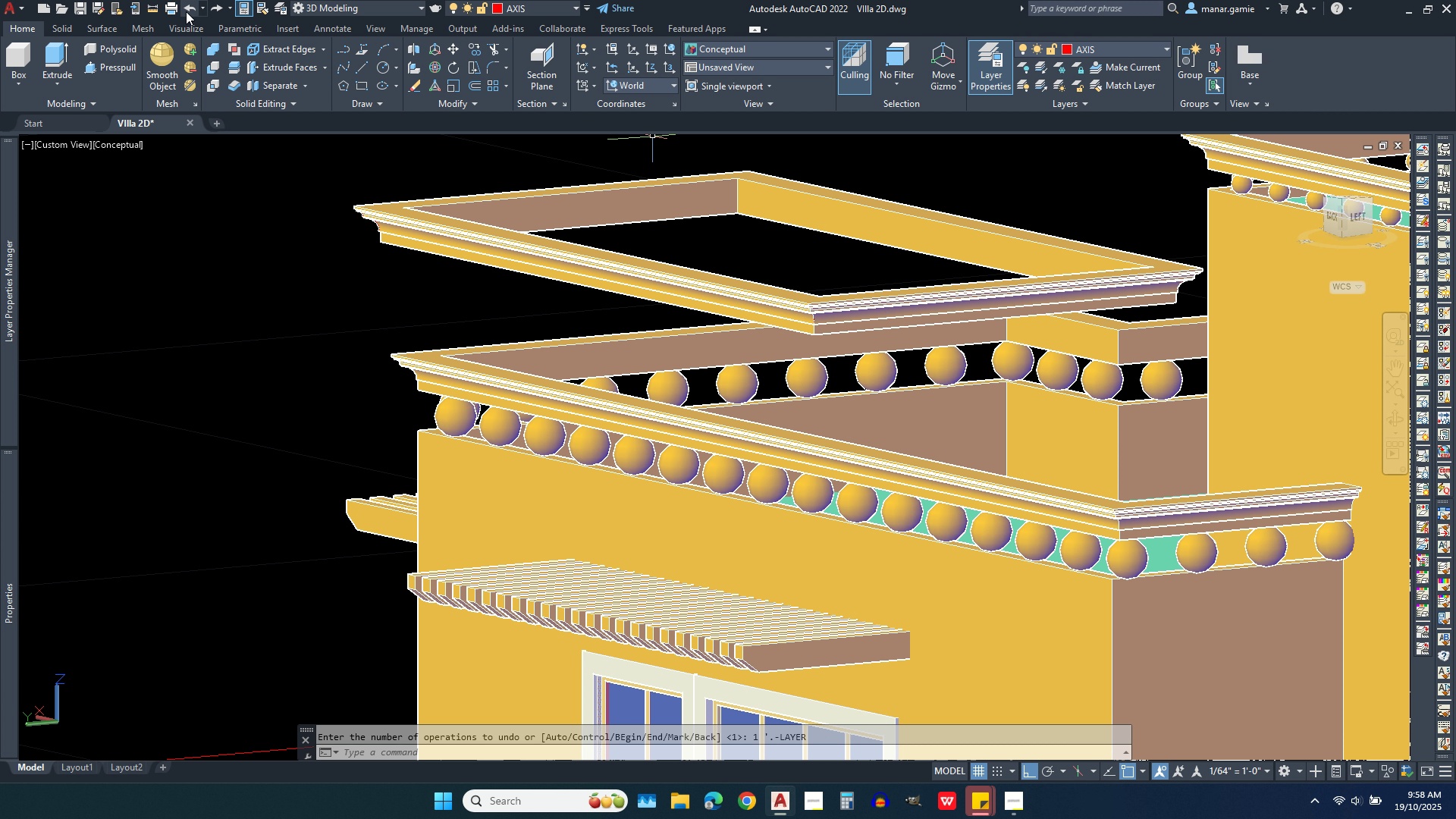 
triple_click([186, 11])
 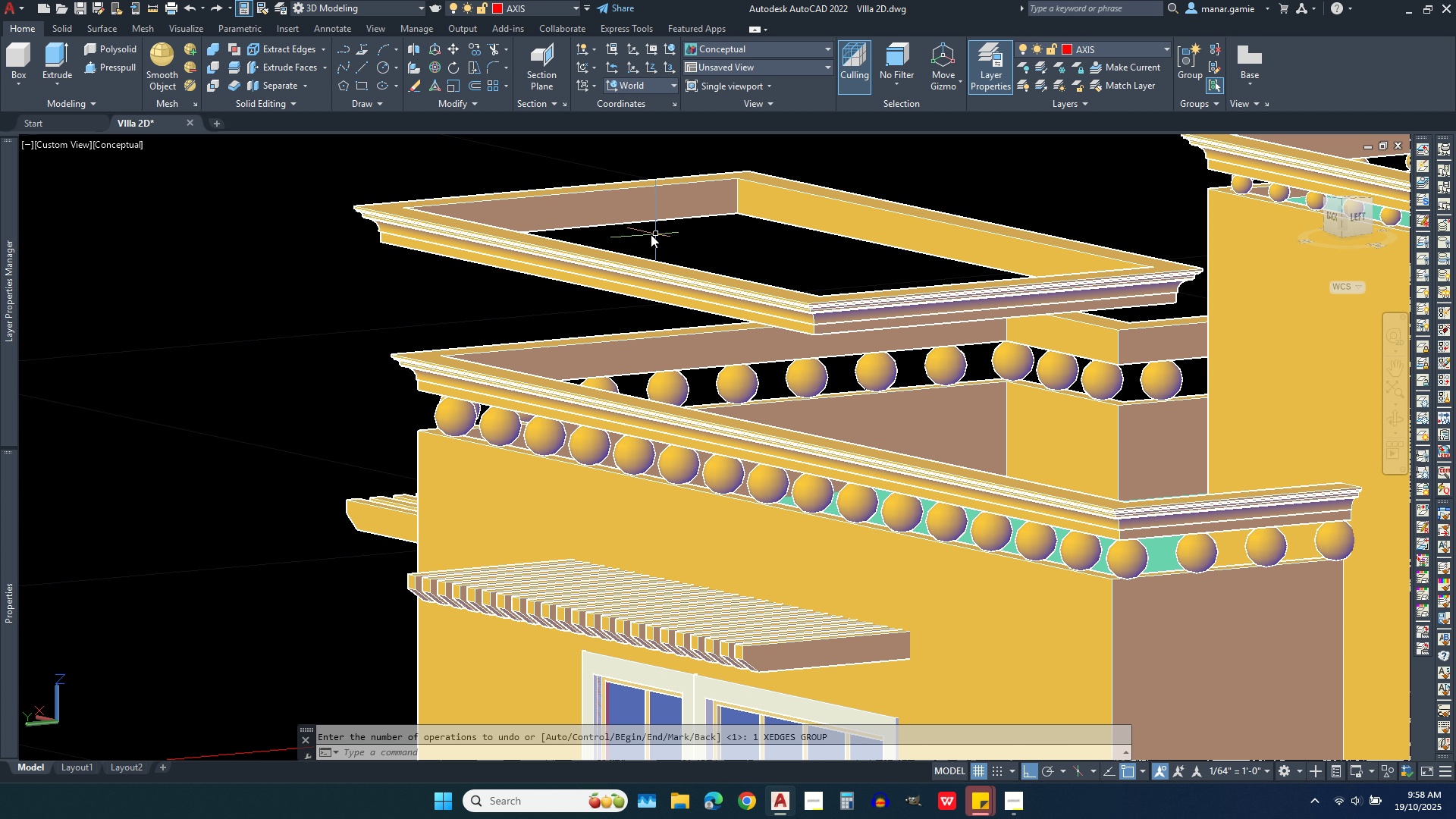 
wait(14.01)
 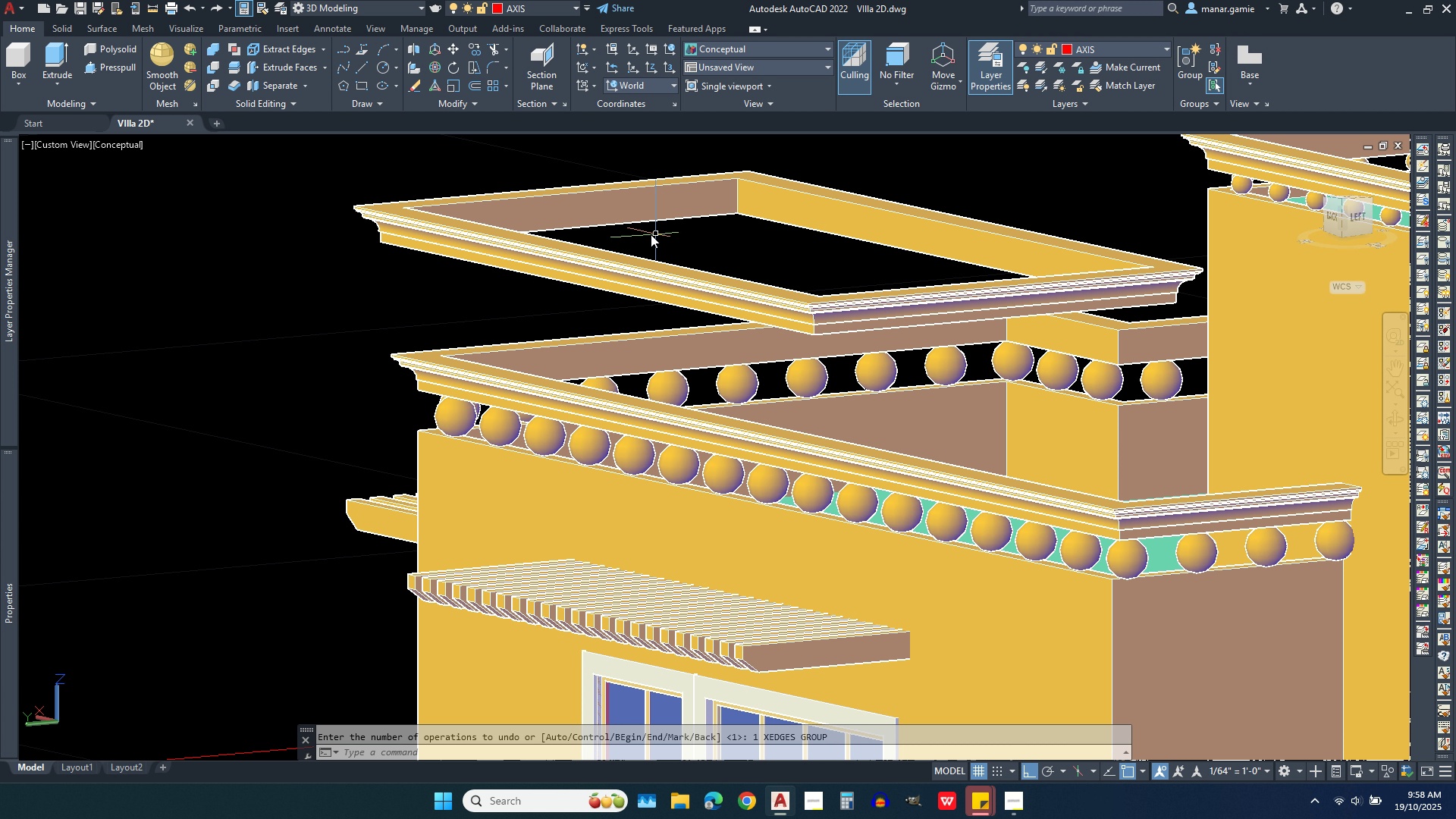 
left_click([231, 64])
 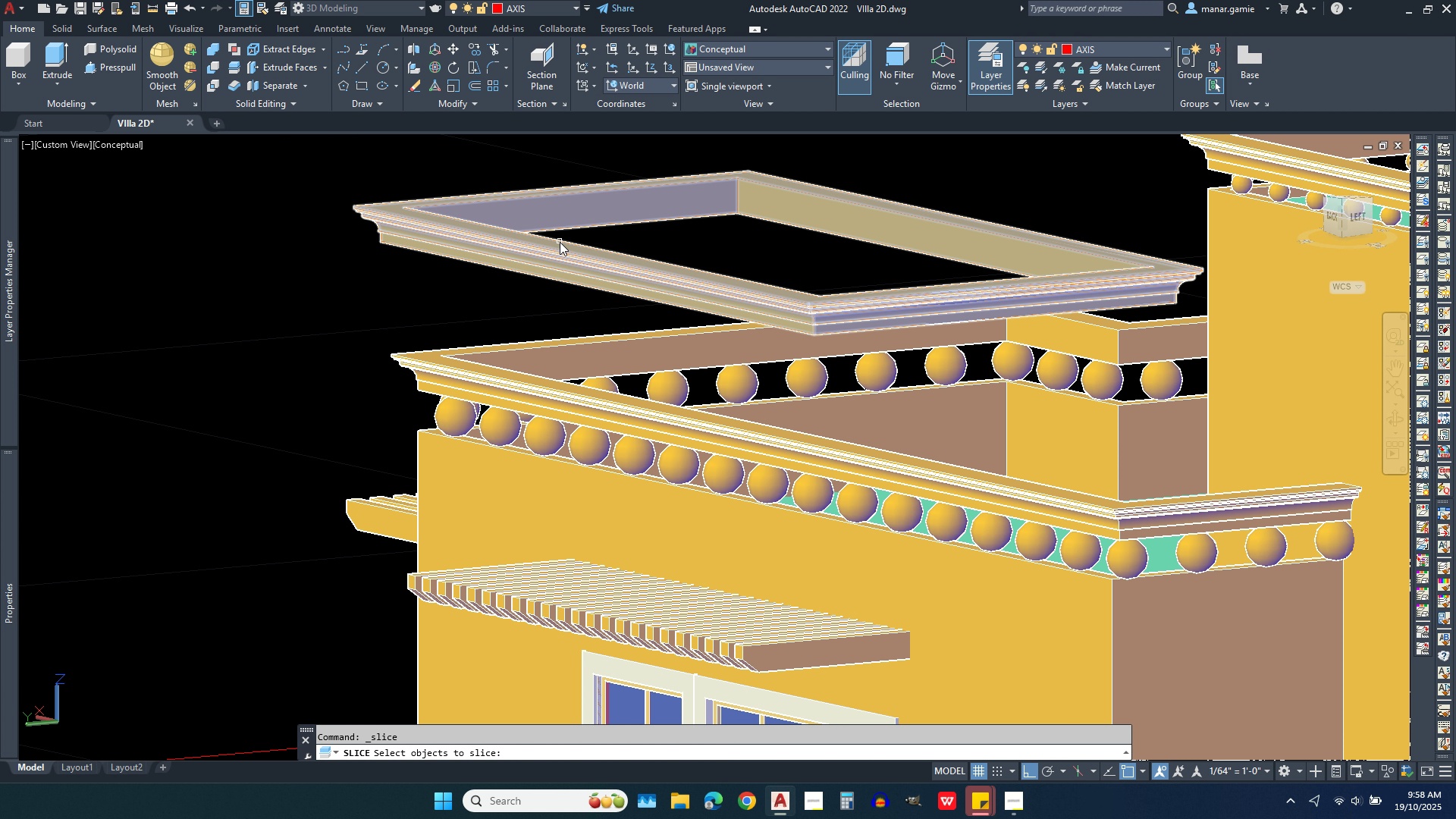 
left_click([563, 250])
 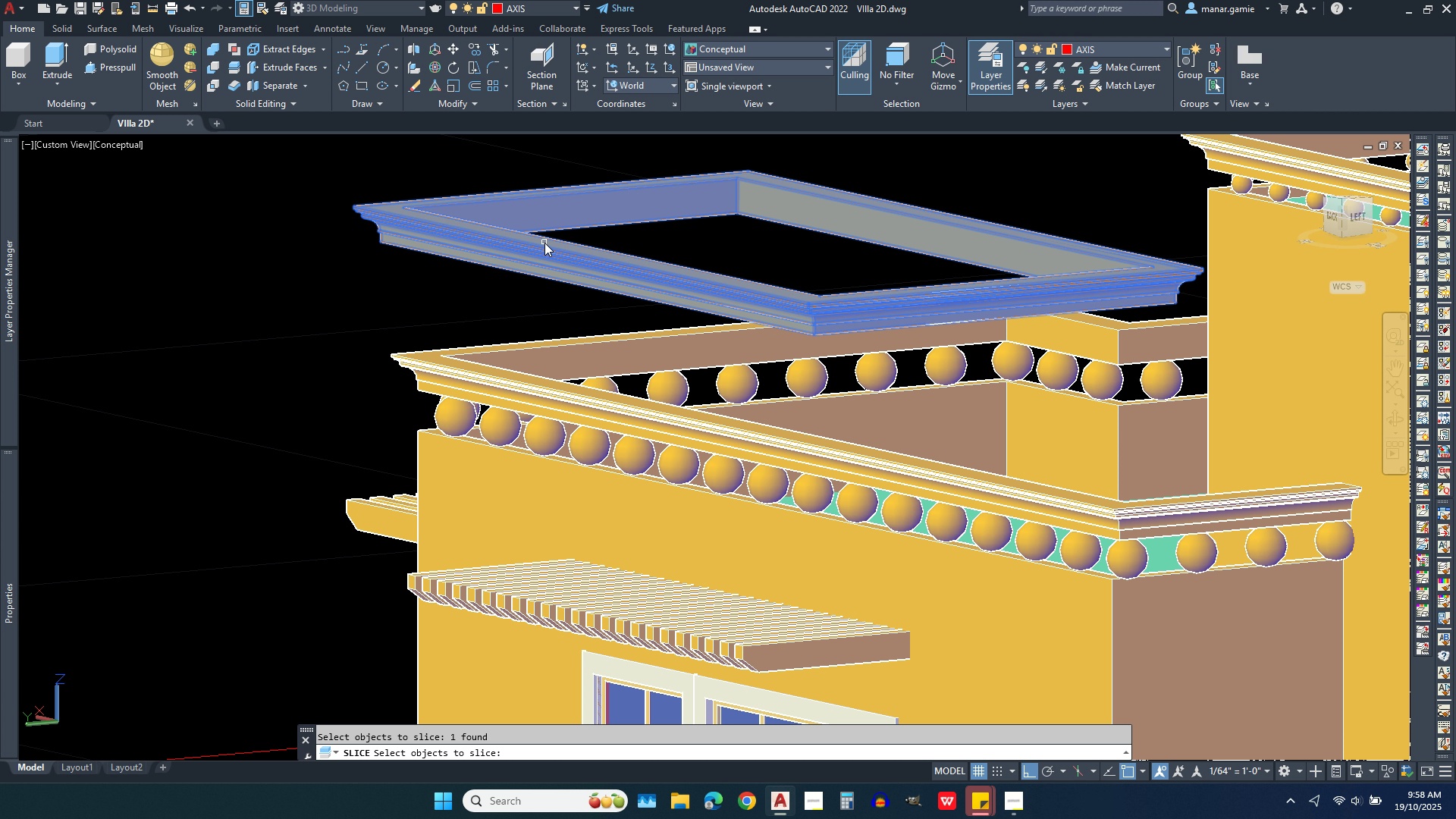 
right_click([544, 243])
 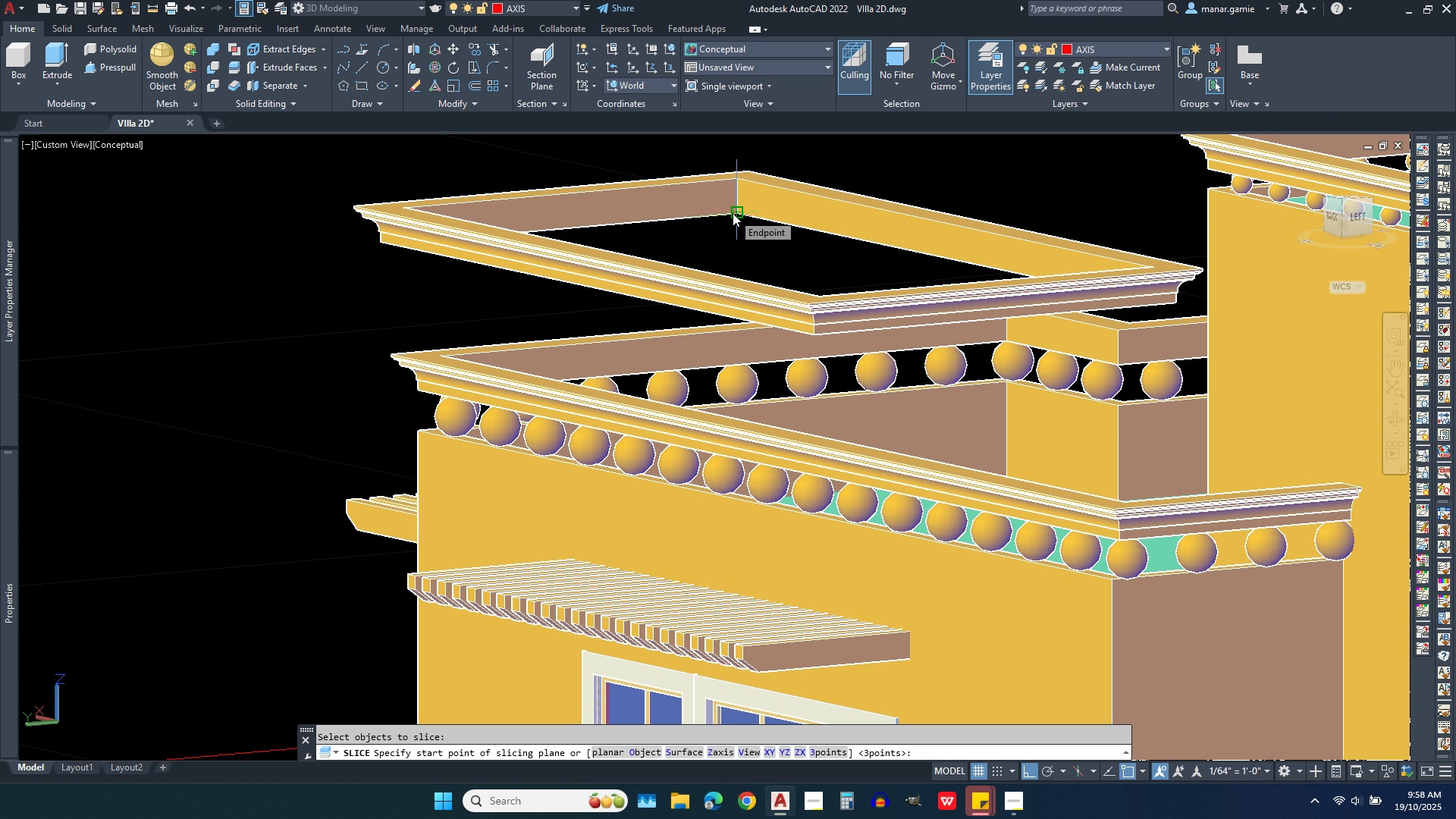 
left_click([733, 213])
 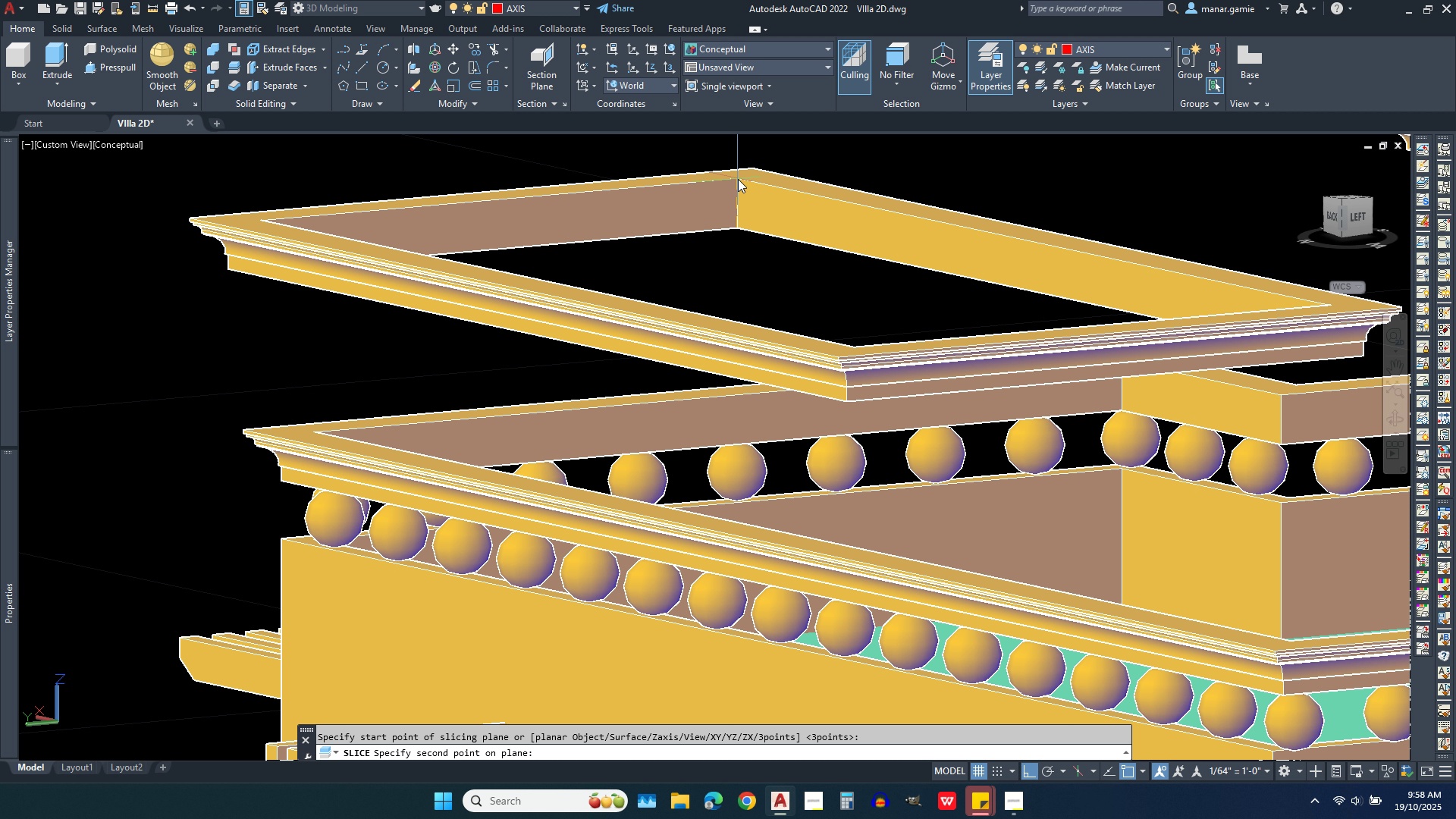 
scroll: coordinate [738, 179], scroll_direction: up, amount: 4.0
 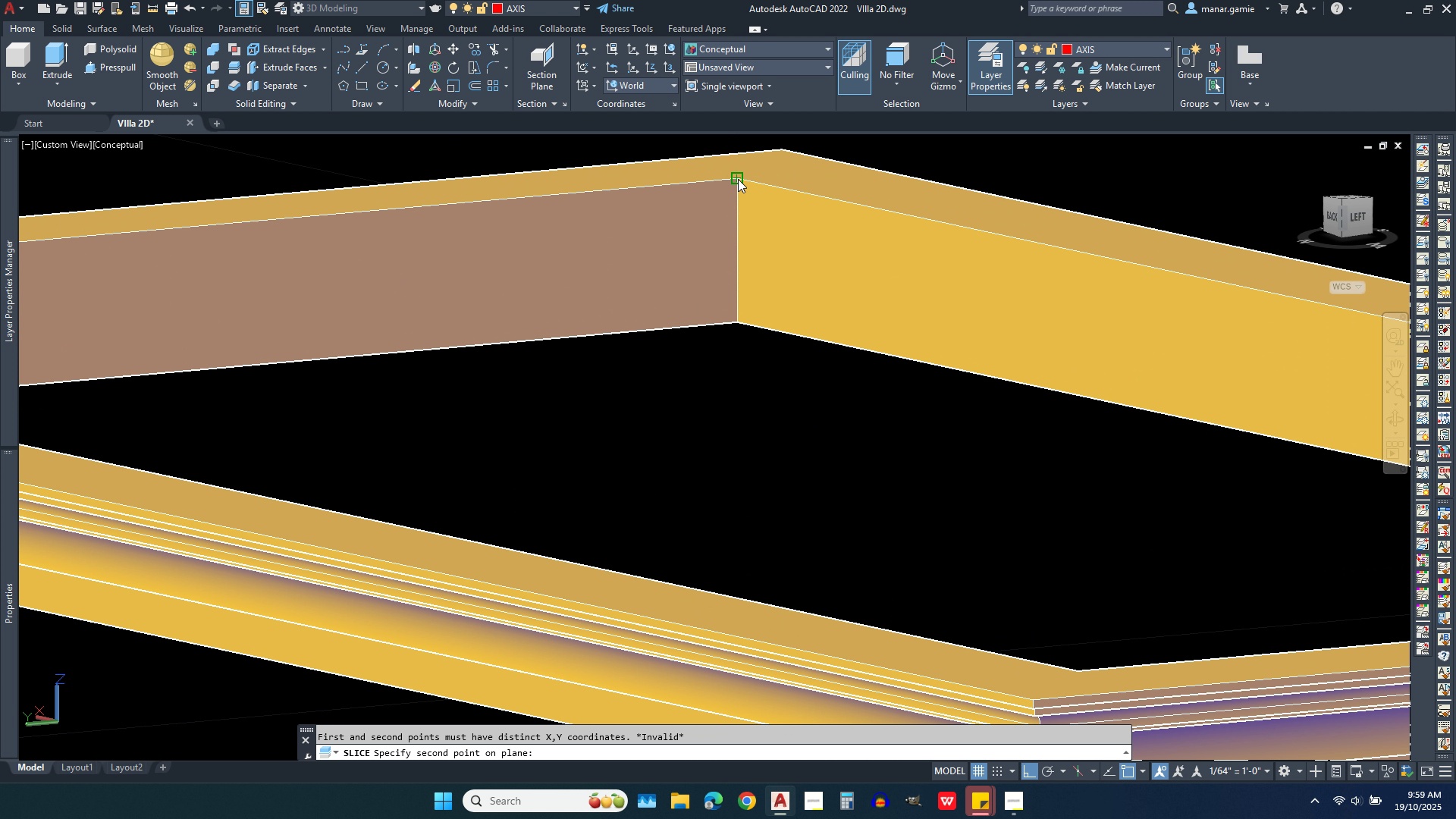 
left_click([738, 179])
 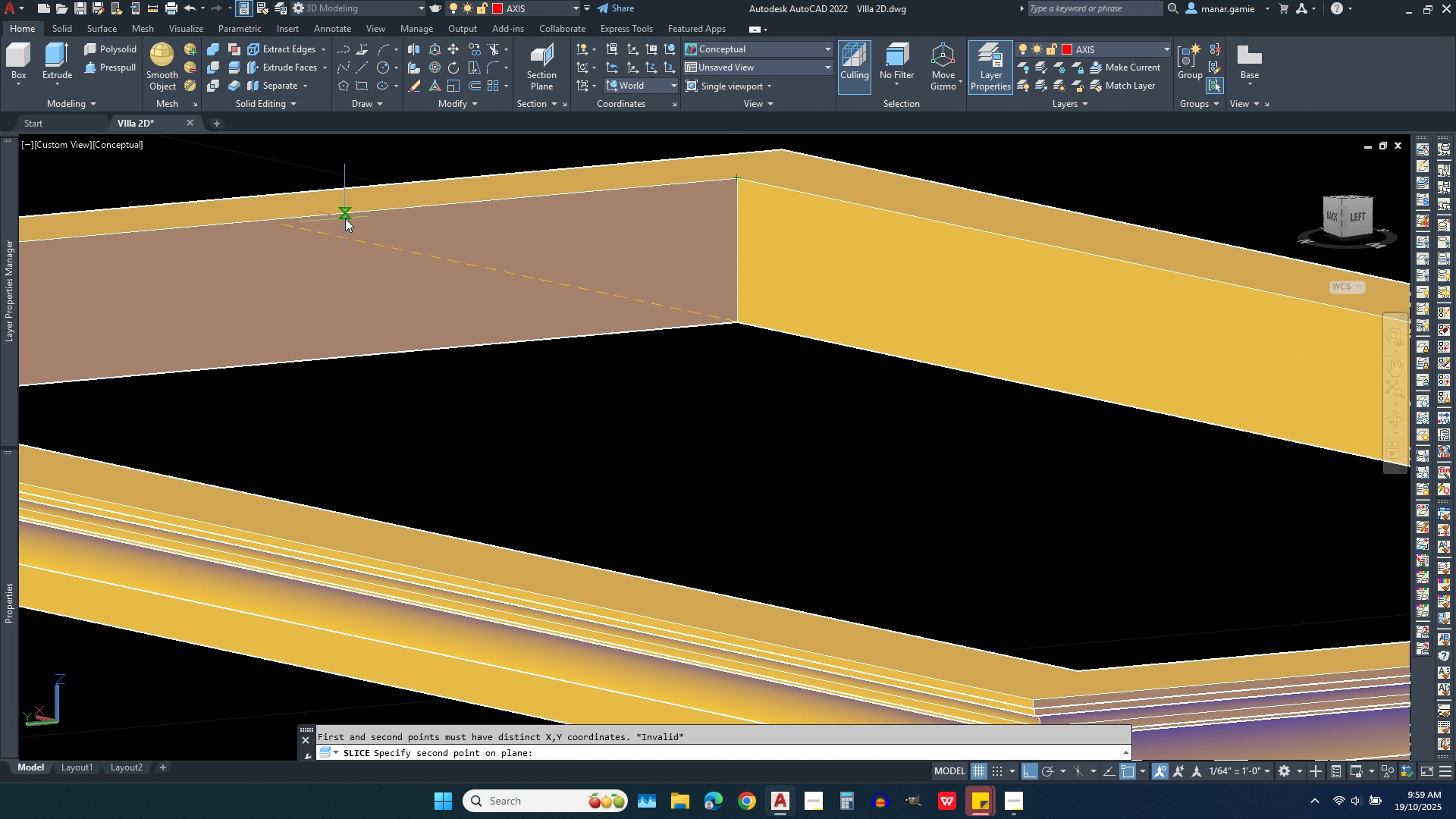 
left_click([345, 218])
 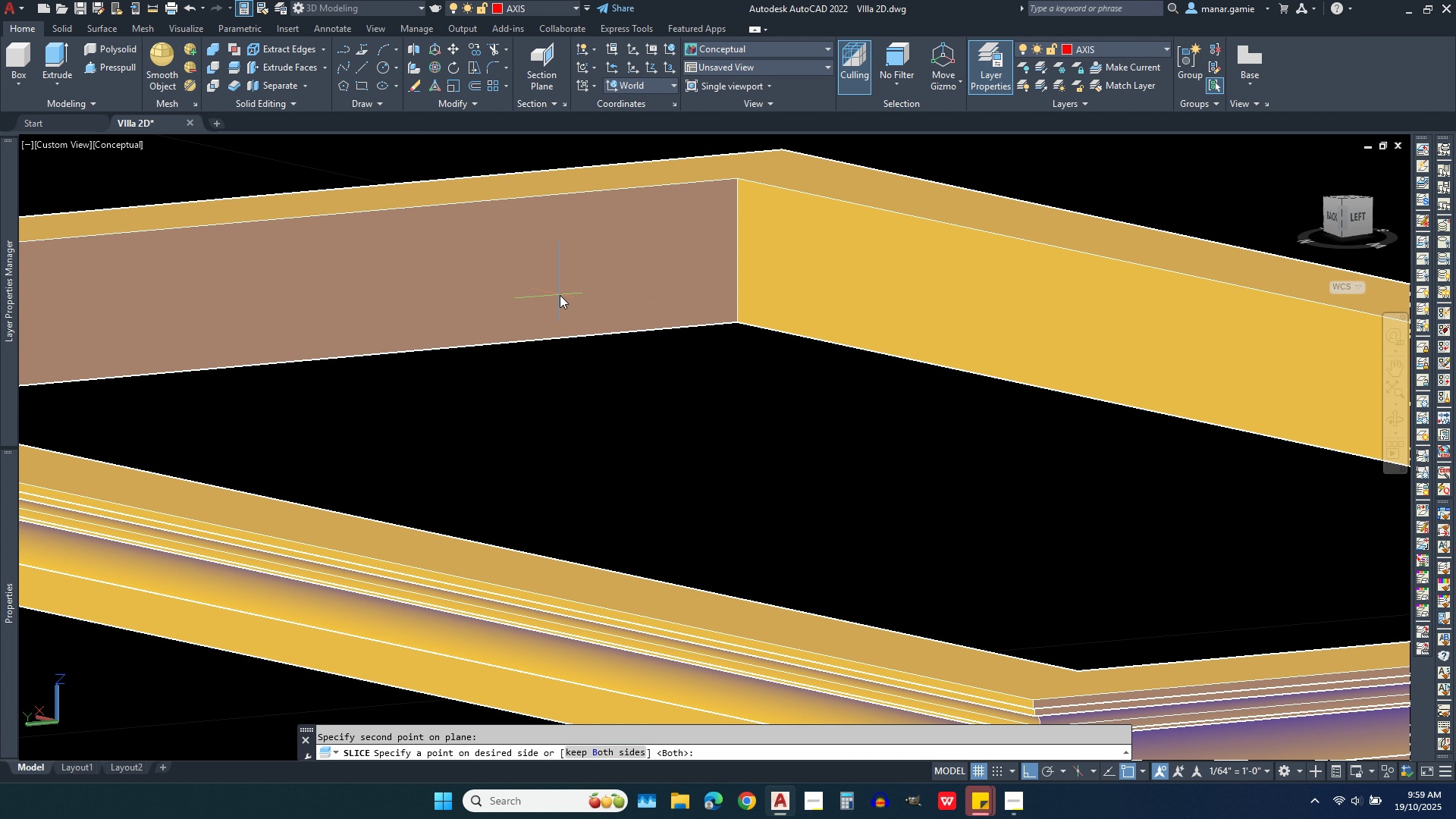 
right_click([560, 295])
 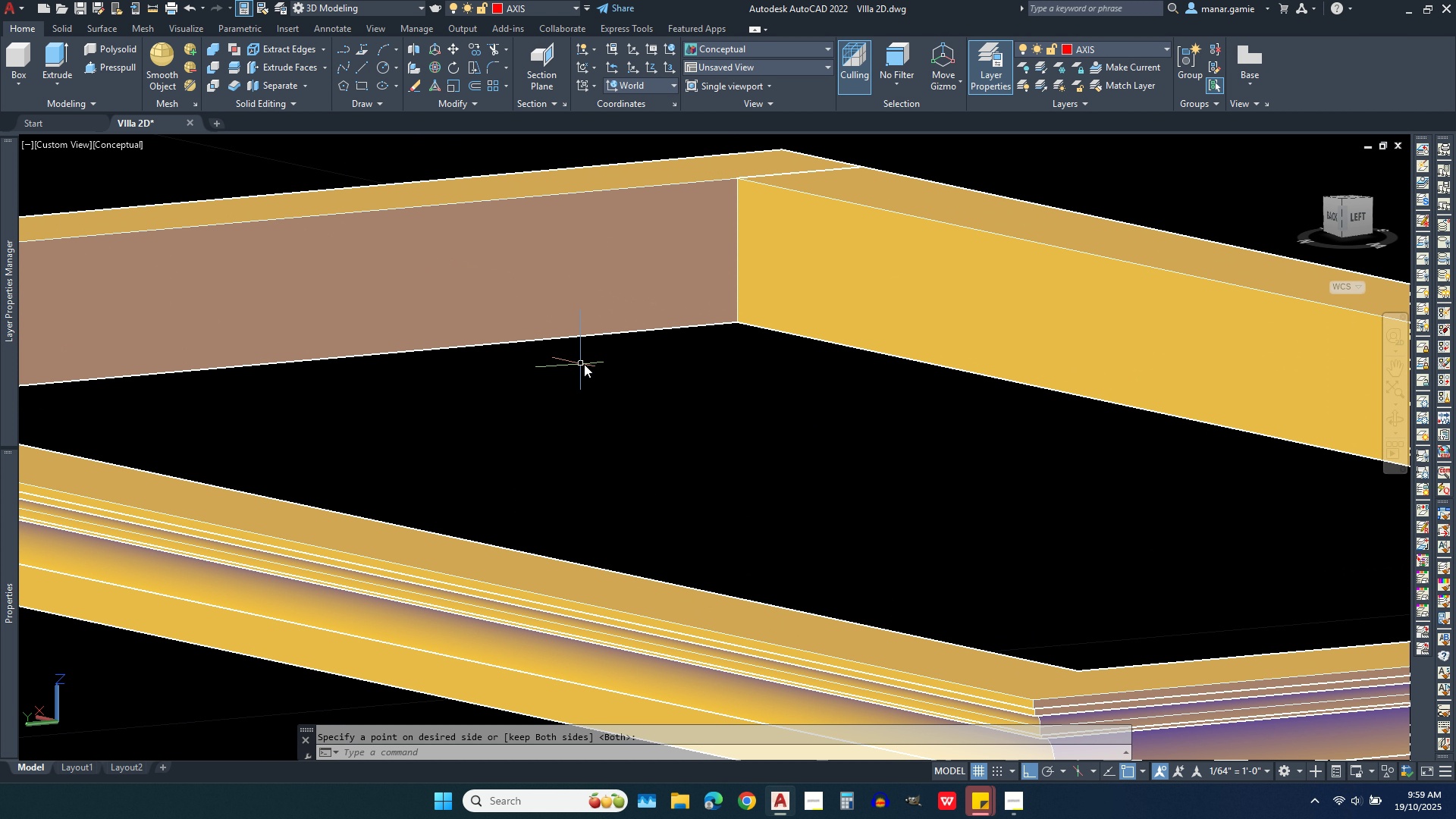 
scroll: coordinate [584, 364], scroll_direction: down, amount: 2.0
 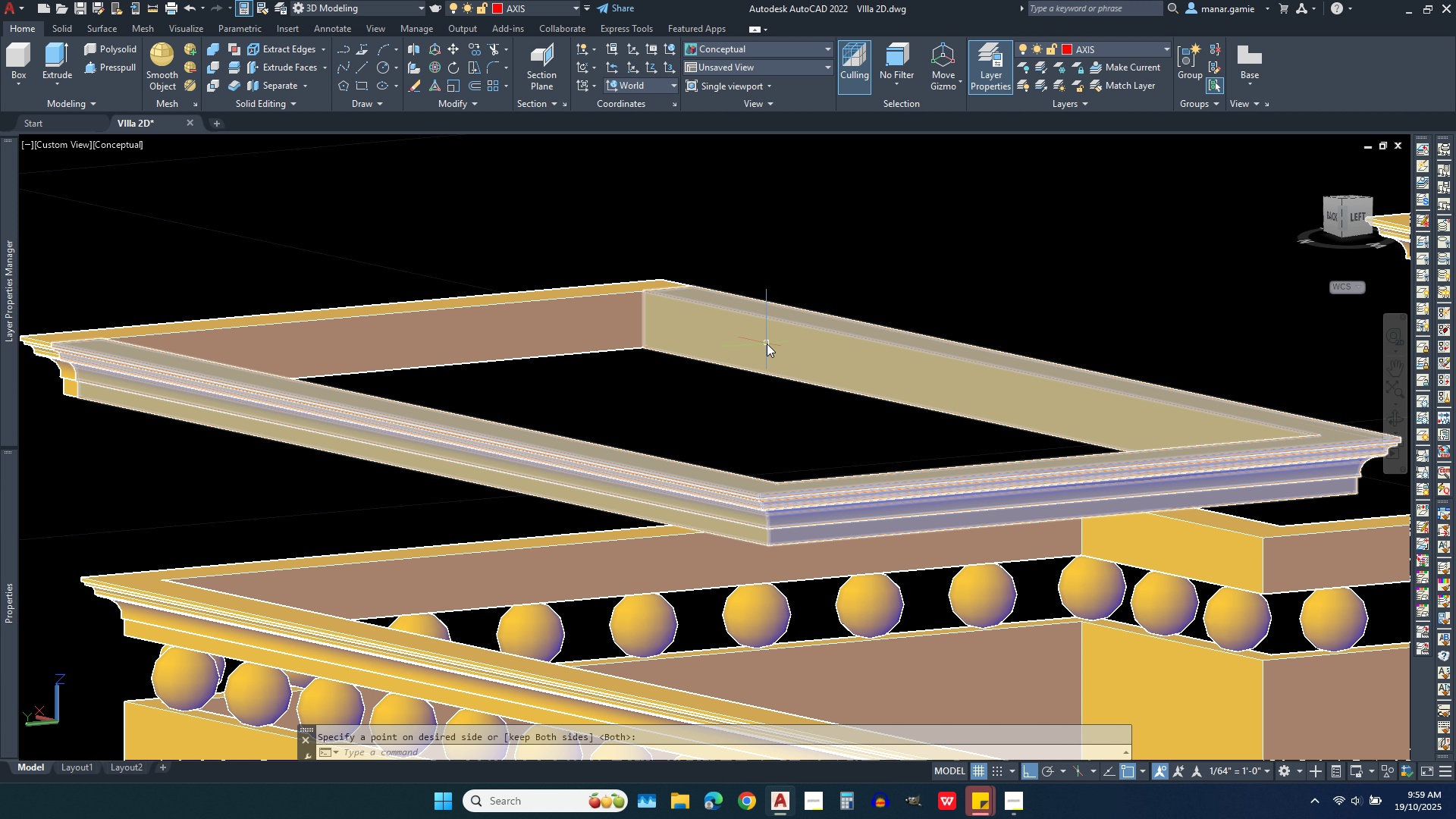 
left_click([770, 344])
 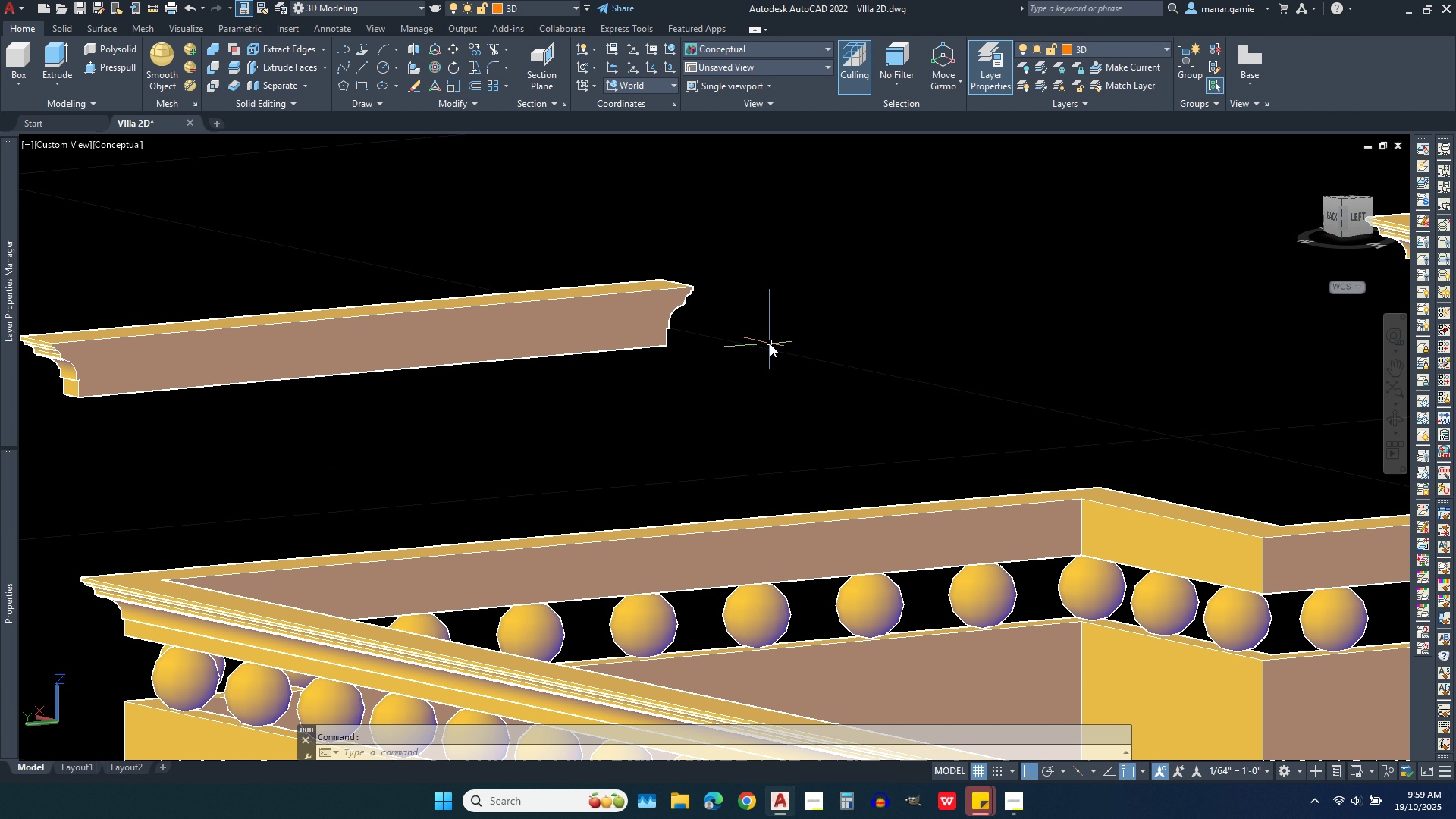 
key(Delete)
 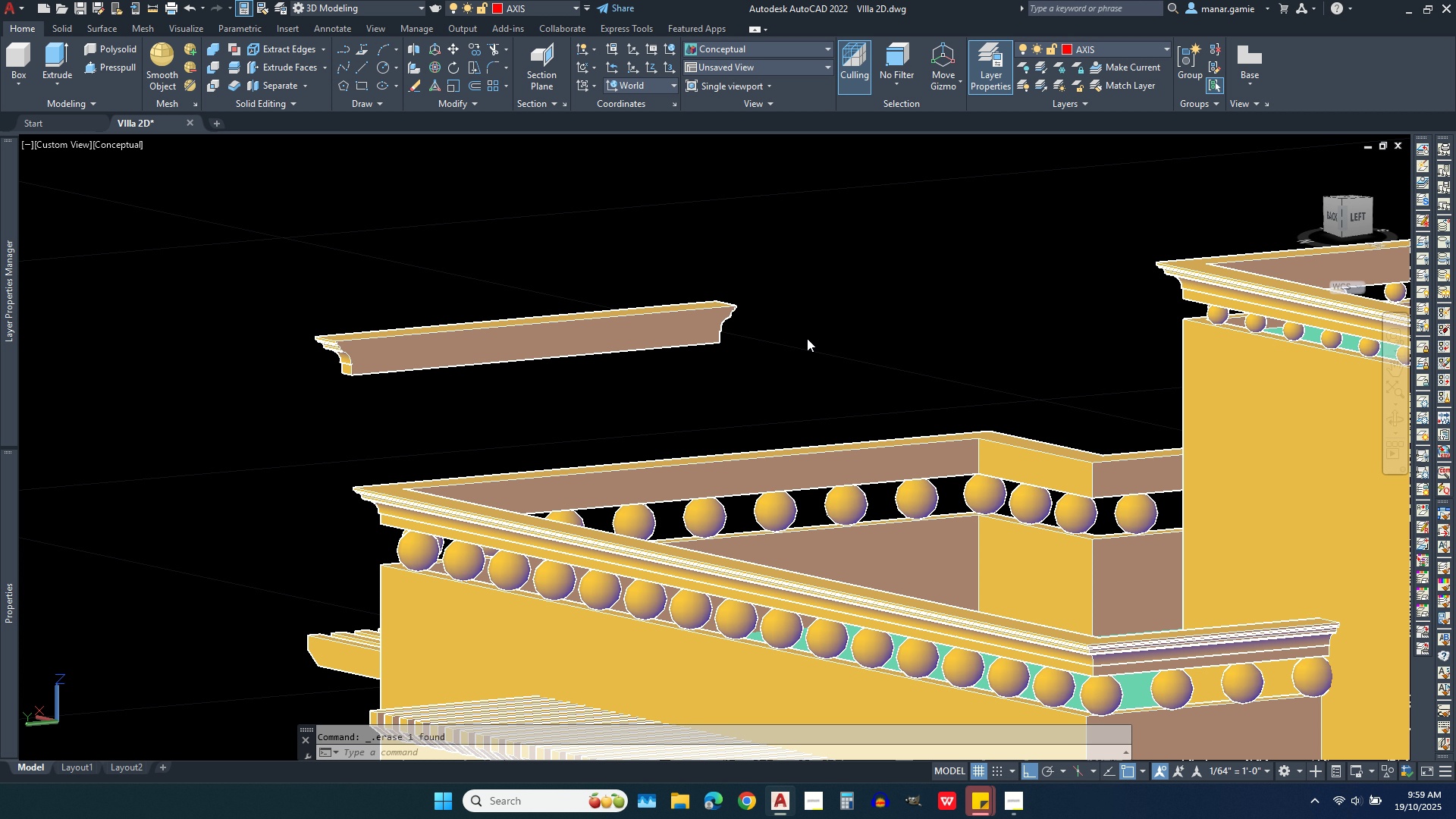 
scroll: coordinate [807, 338], scroll_direction: down, amount: 1.0
 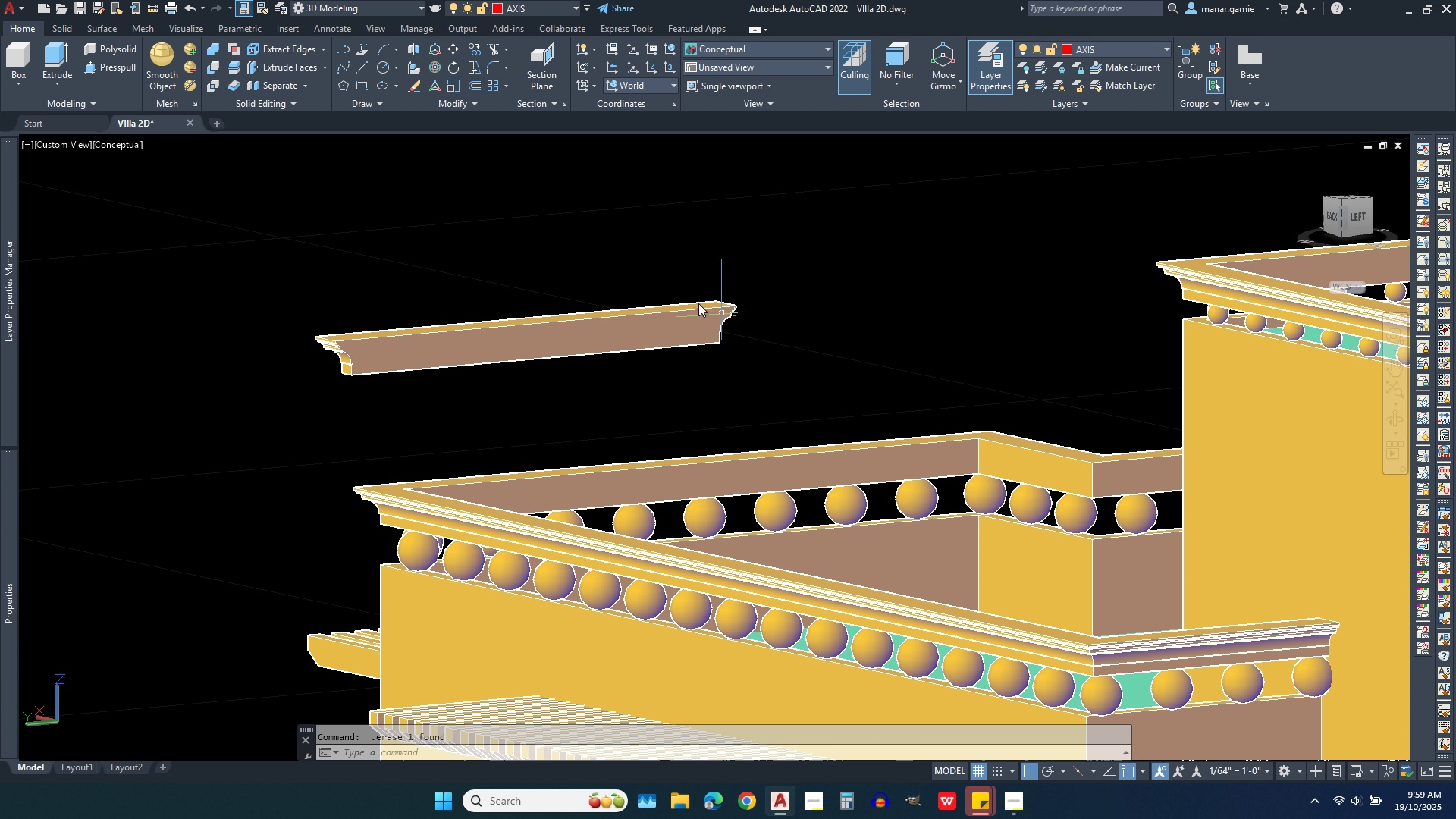 
scroll: coordinate [693, 303], scroll_direction: up, amount: 4.0
 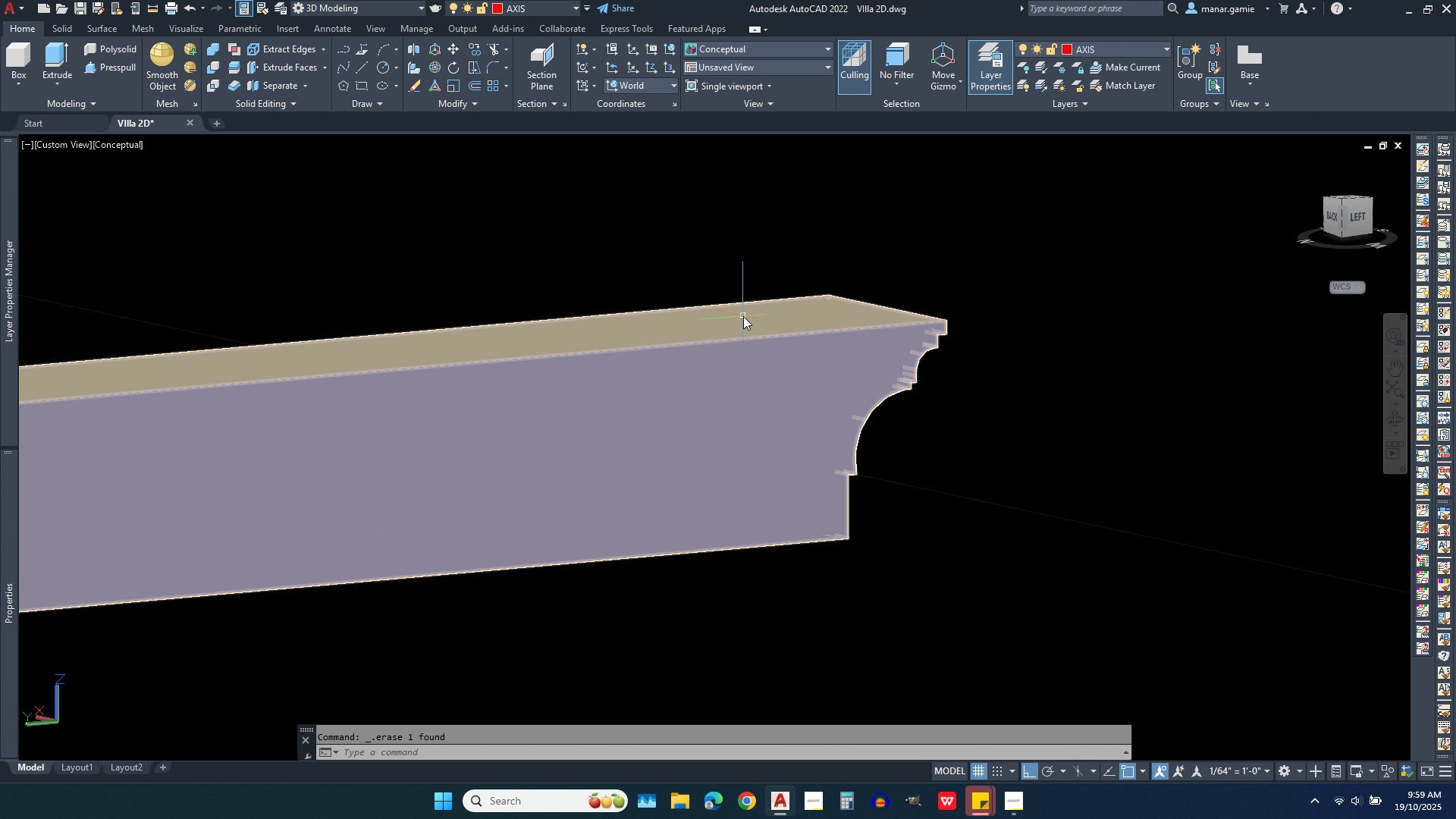 
scroll: coordinate [743, 316], scroll_direction: down, amount: 1.0
 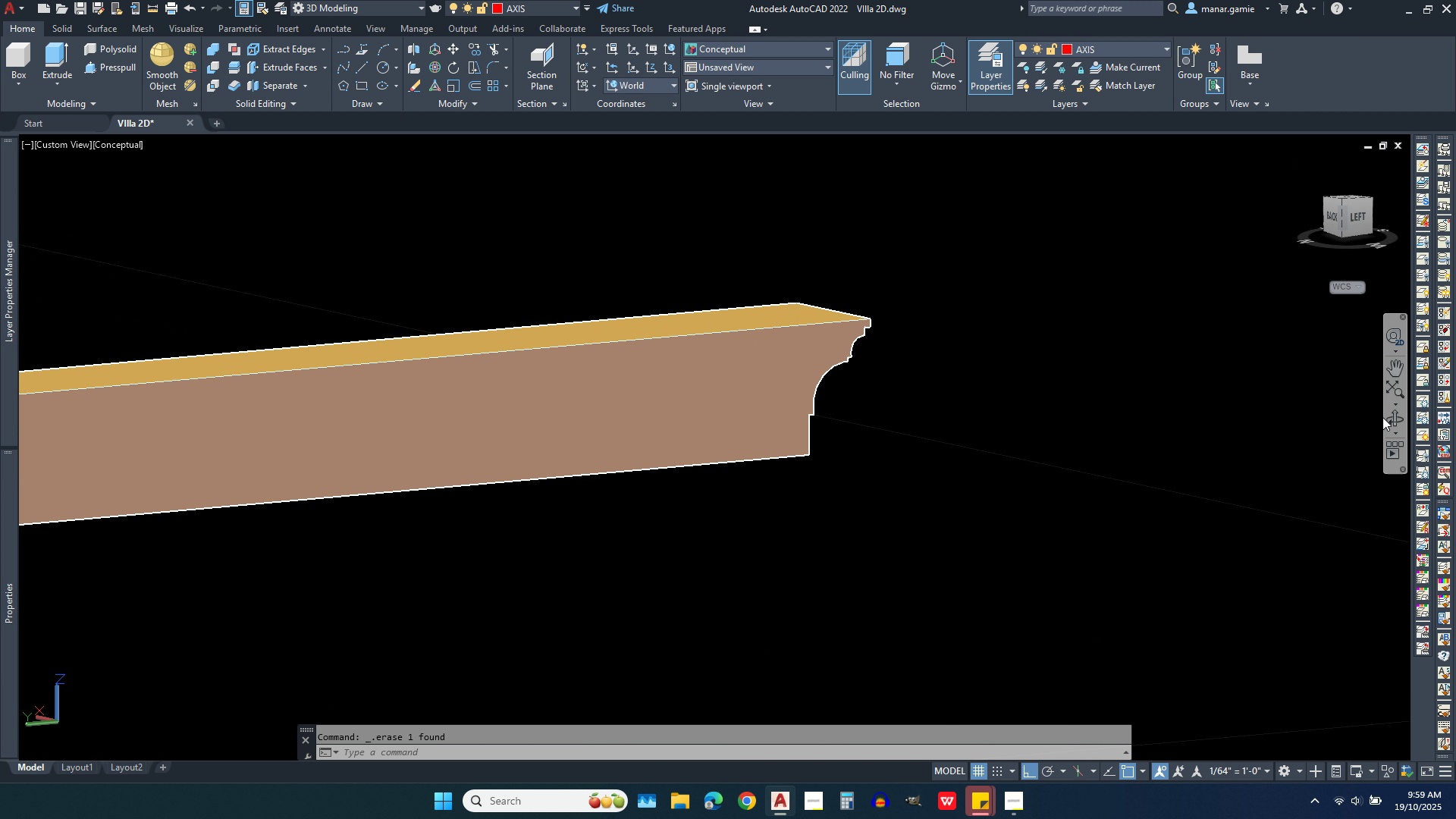 
left_click([1388, 420])
 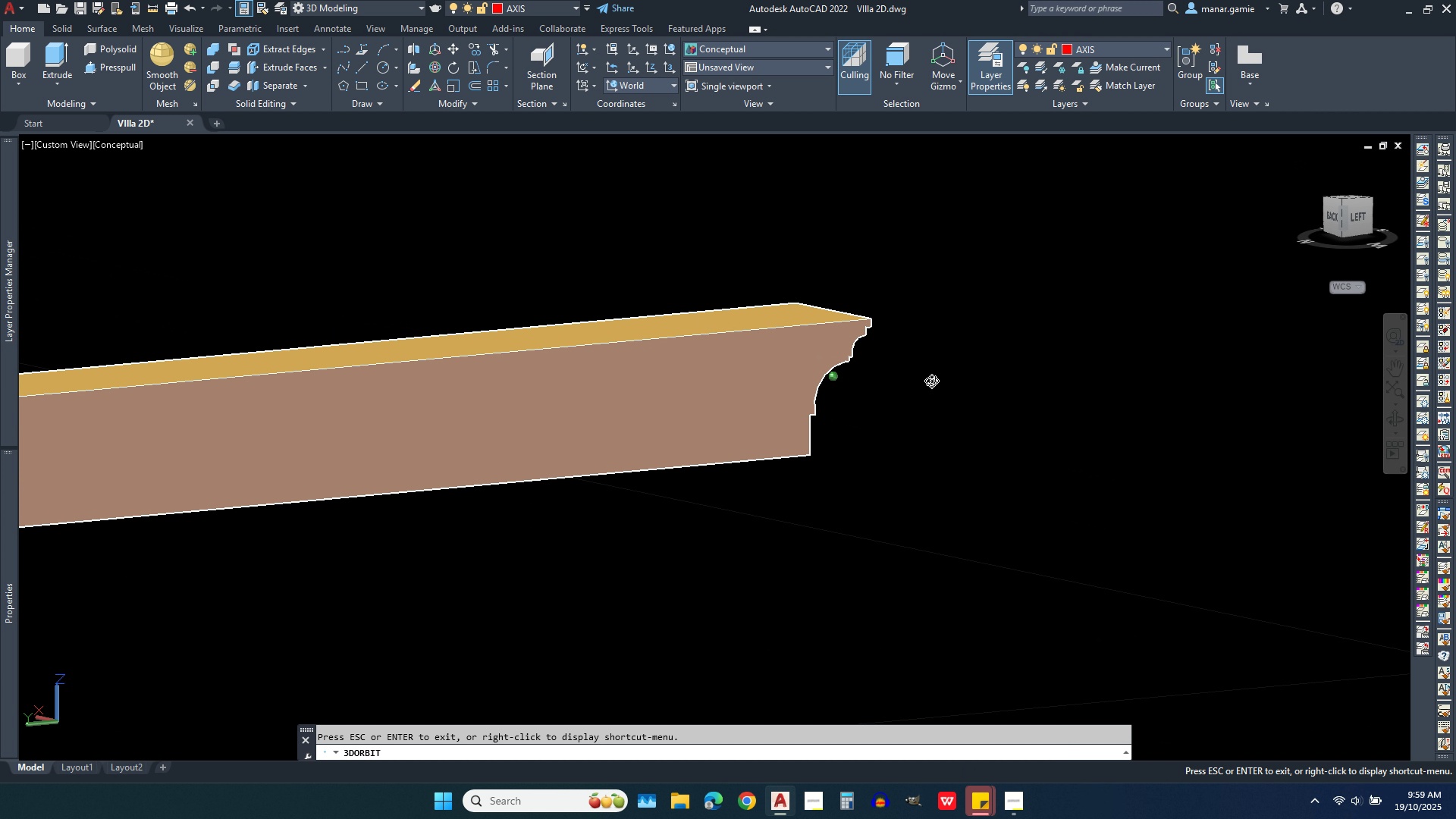 
left_click_drag(start_coordinate=[927, 381], to_coordinate=[1120, 375])
 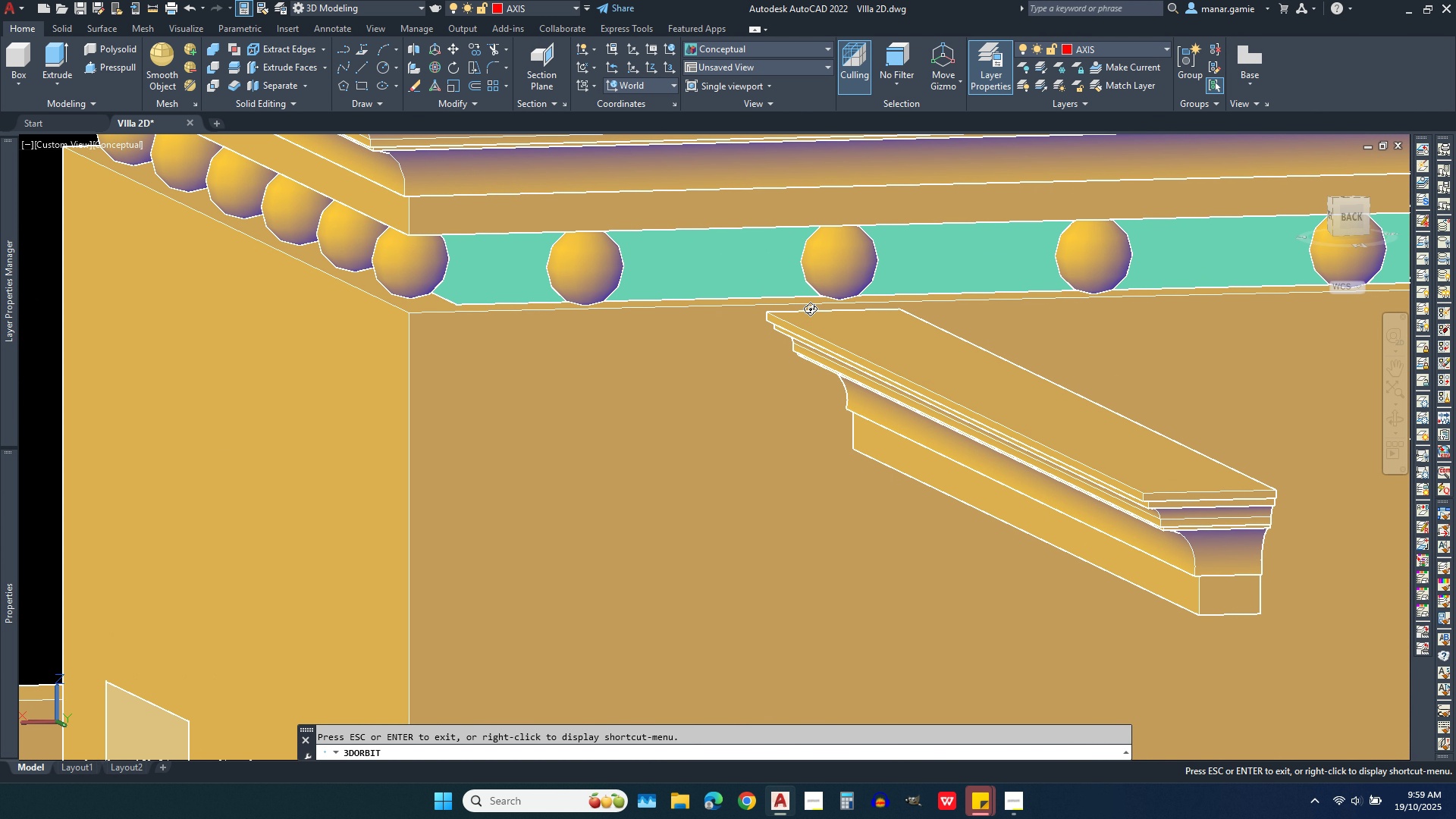 
scroll: coordinate [805, 303], scroll_direction: down, amount: 23.0
 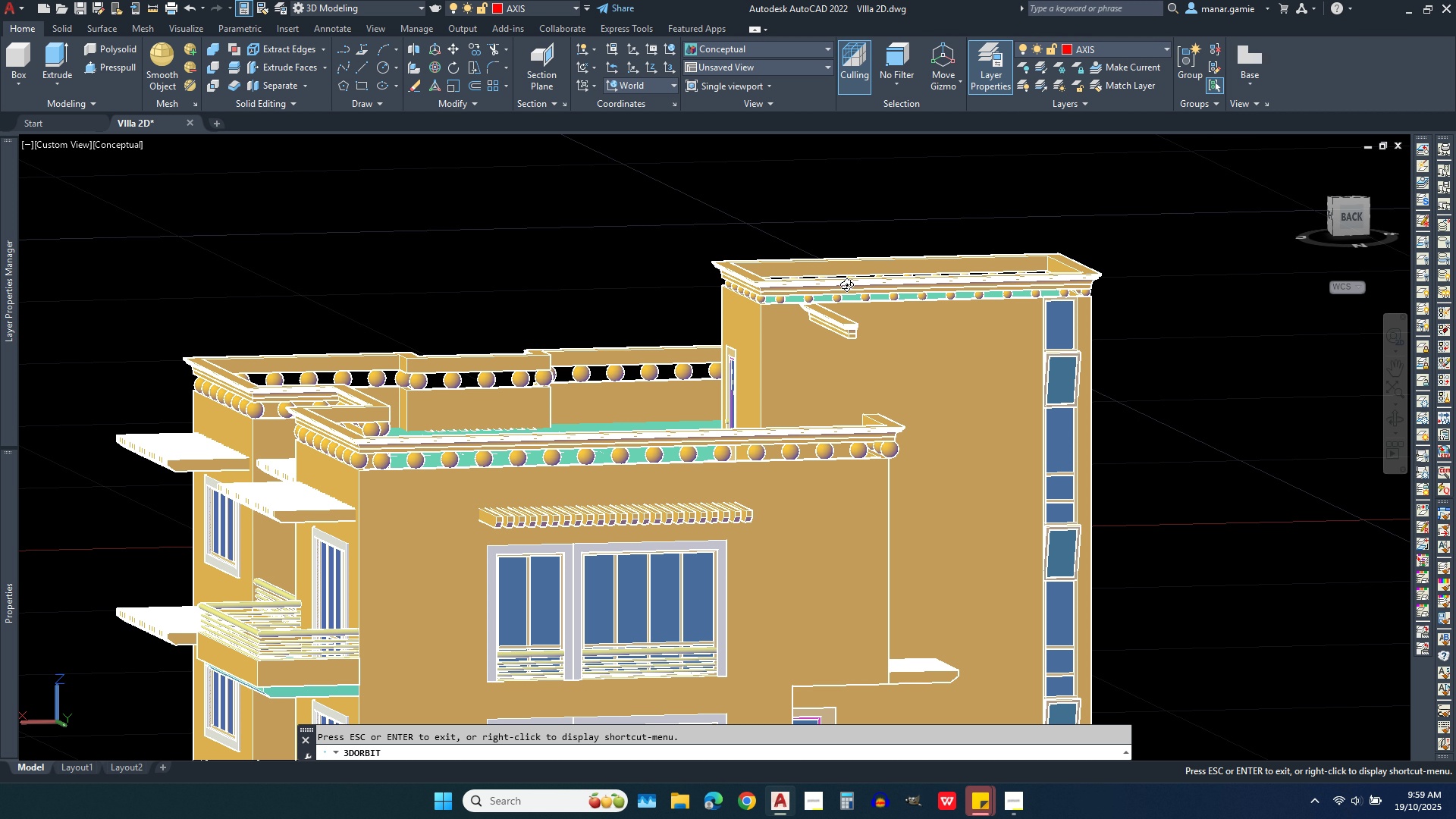 
scroll: coordinate [855, 298], scroll_direction: up, amount: 3.0
 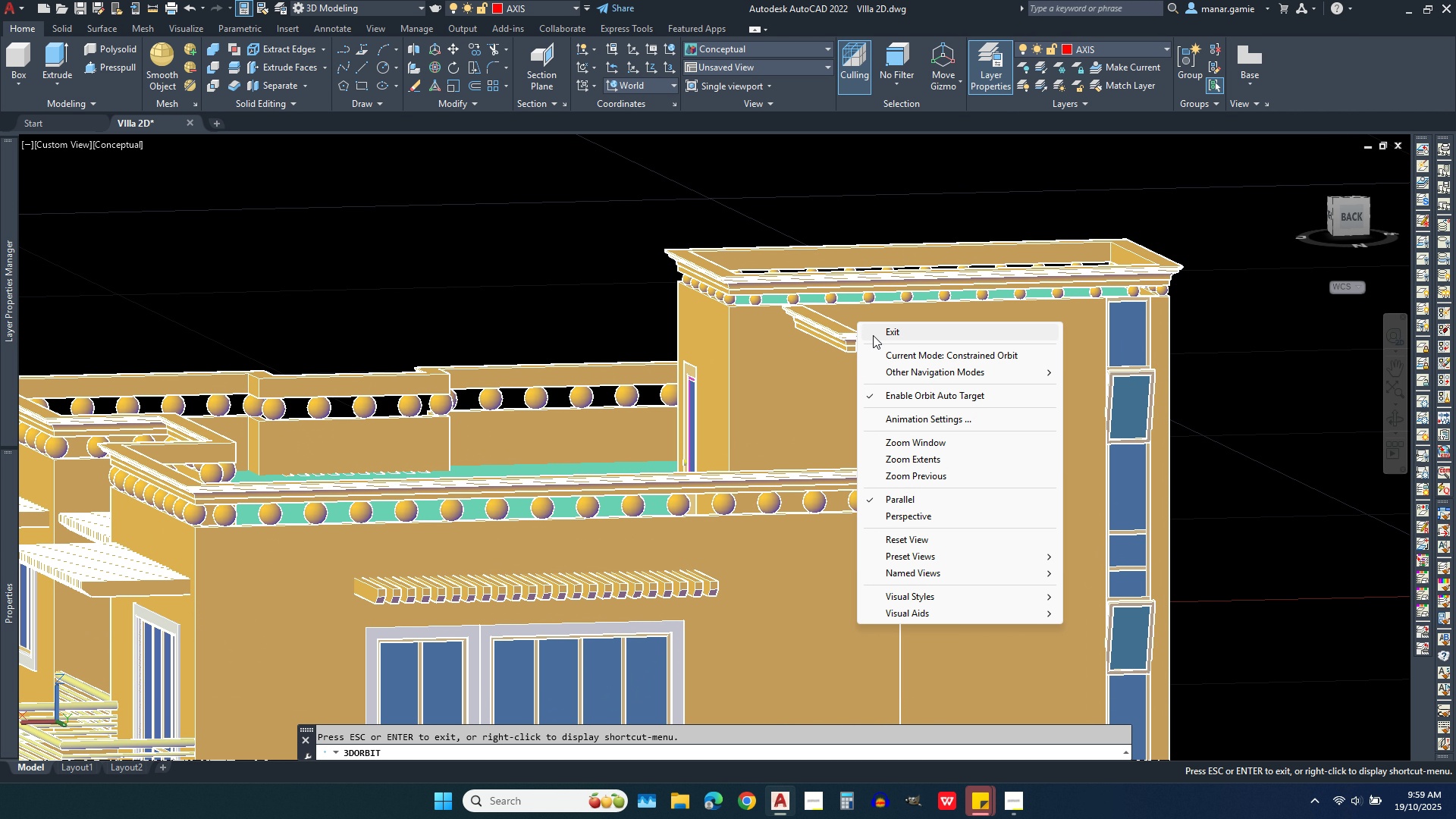 
left_click([878, 337])
 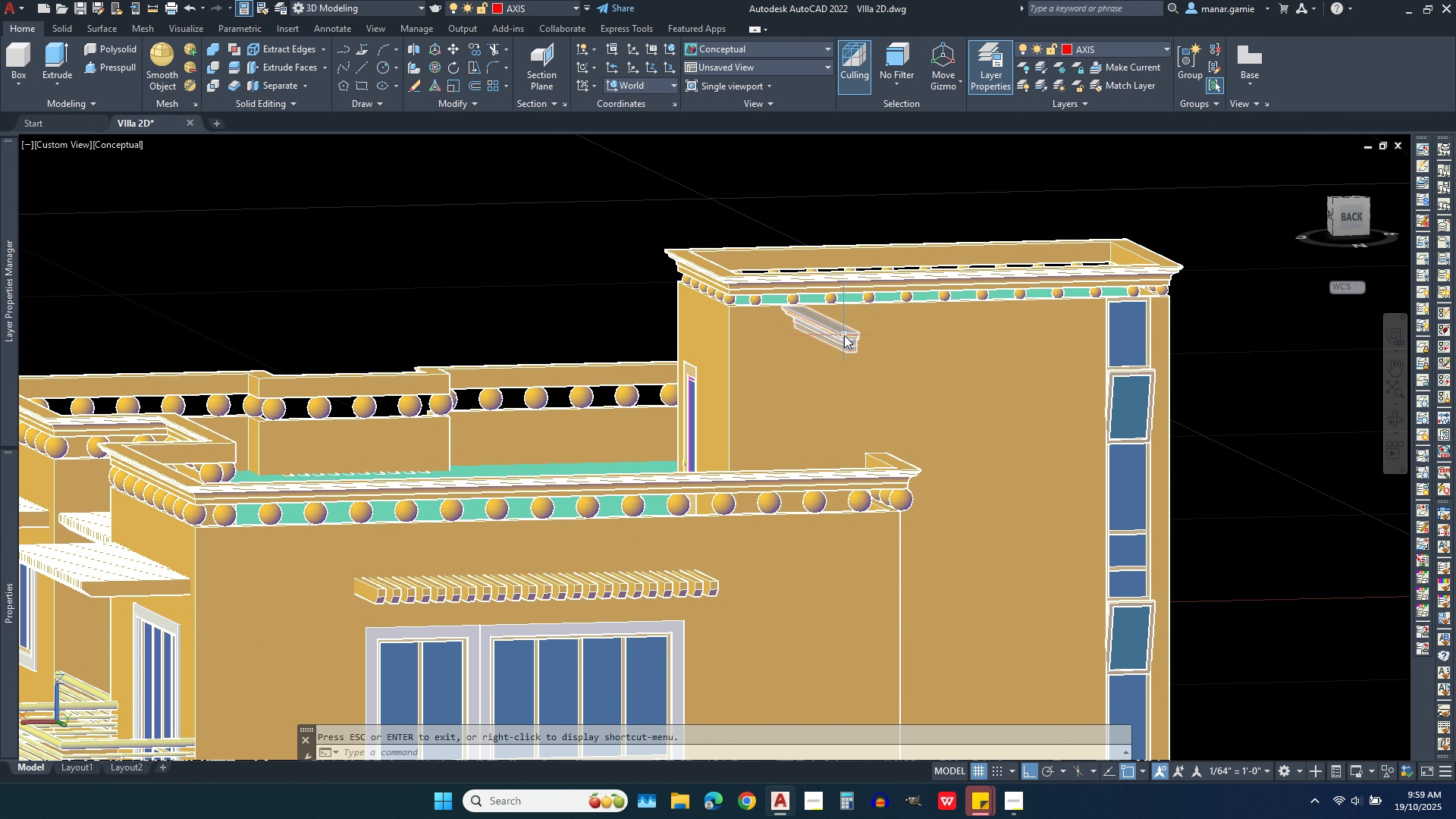 
left_click([844, 335])
 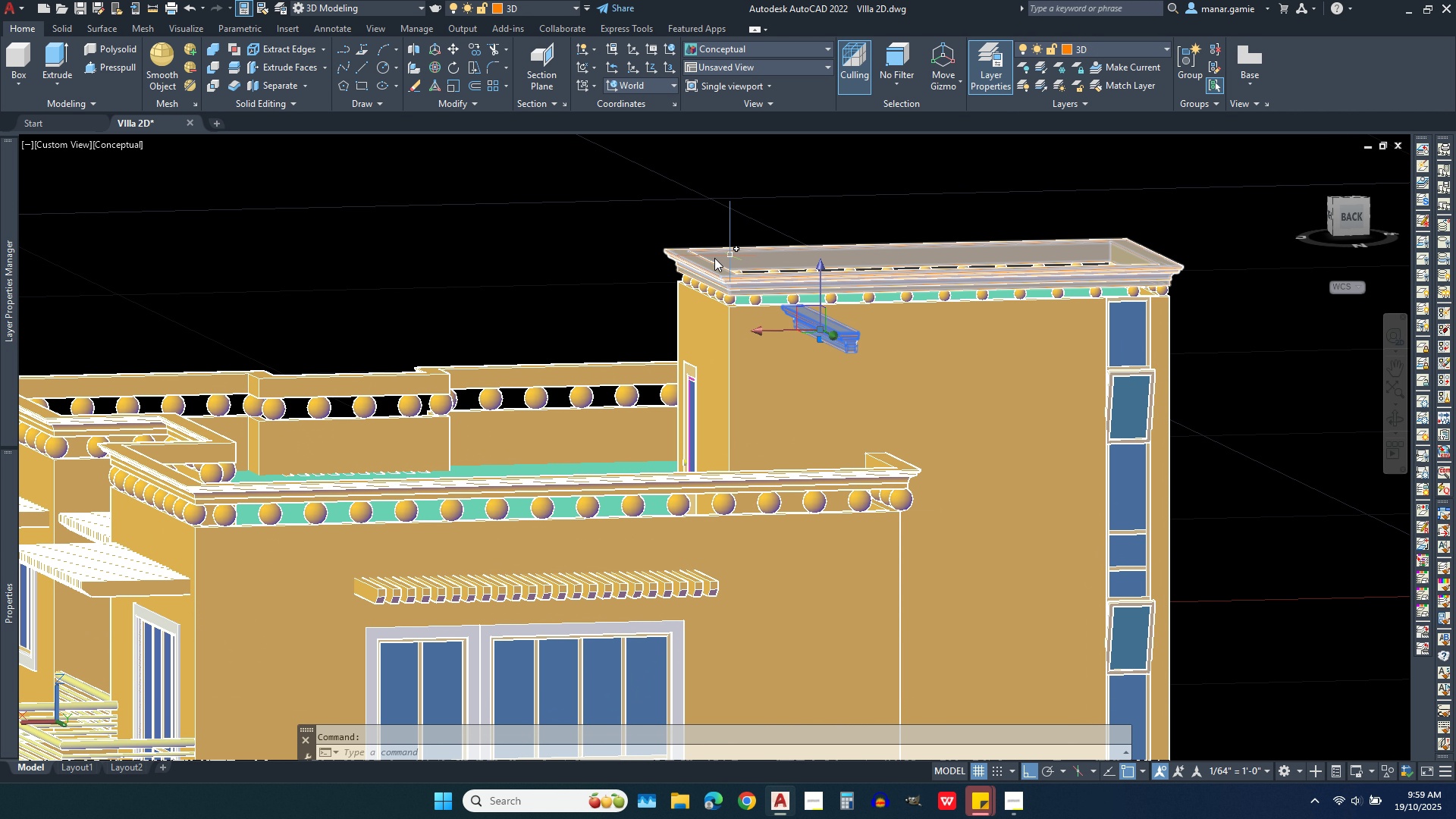 
scroll: coordinate [695, 263], scroll_direction: down, amount: 2.0
 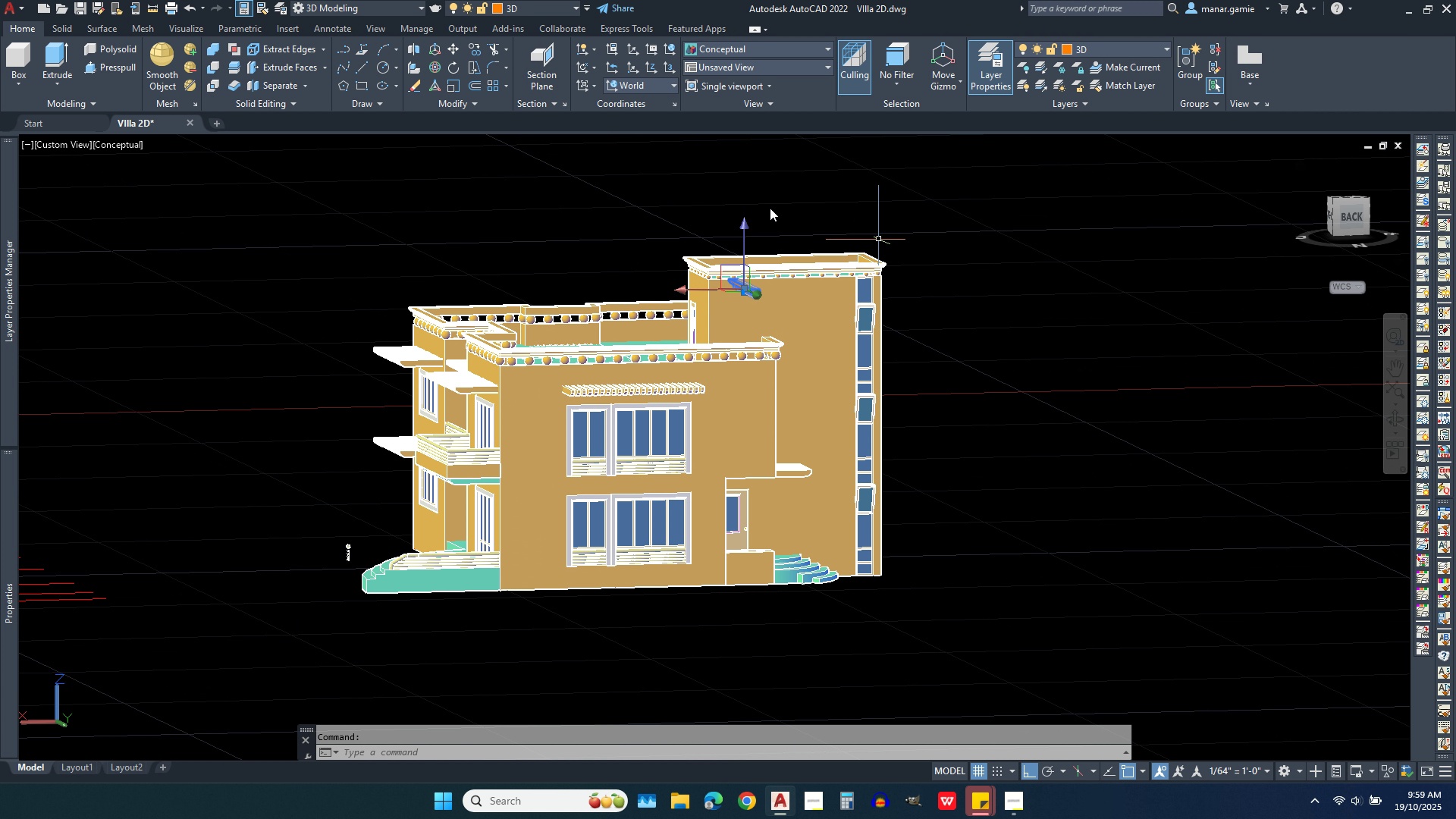 
wait(6.43)
 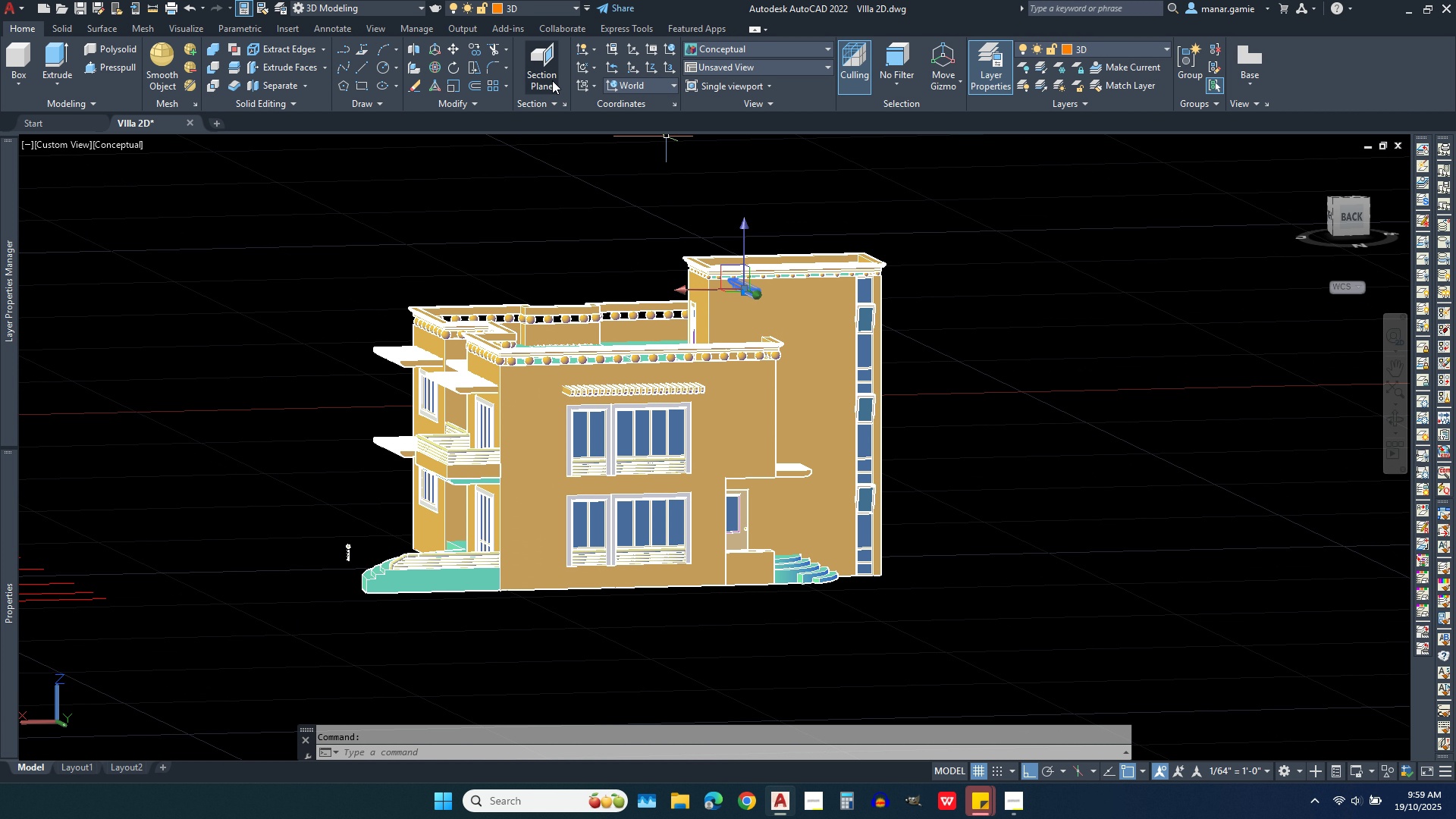 
left_click([457, 46])
 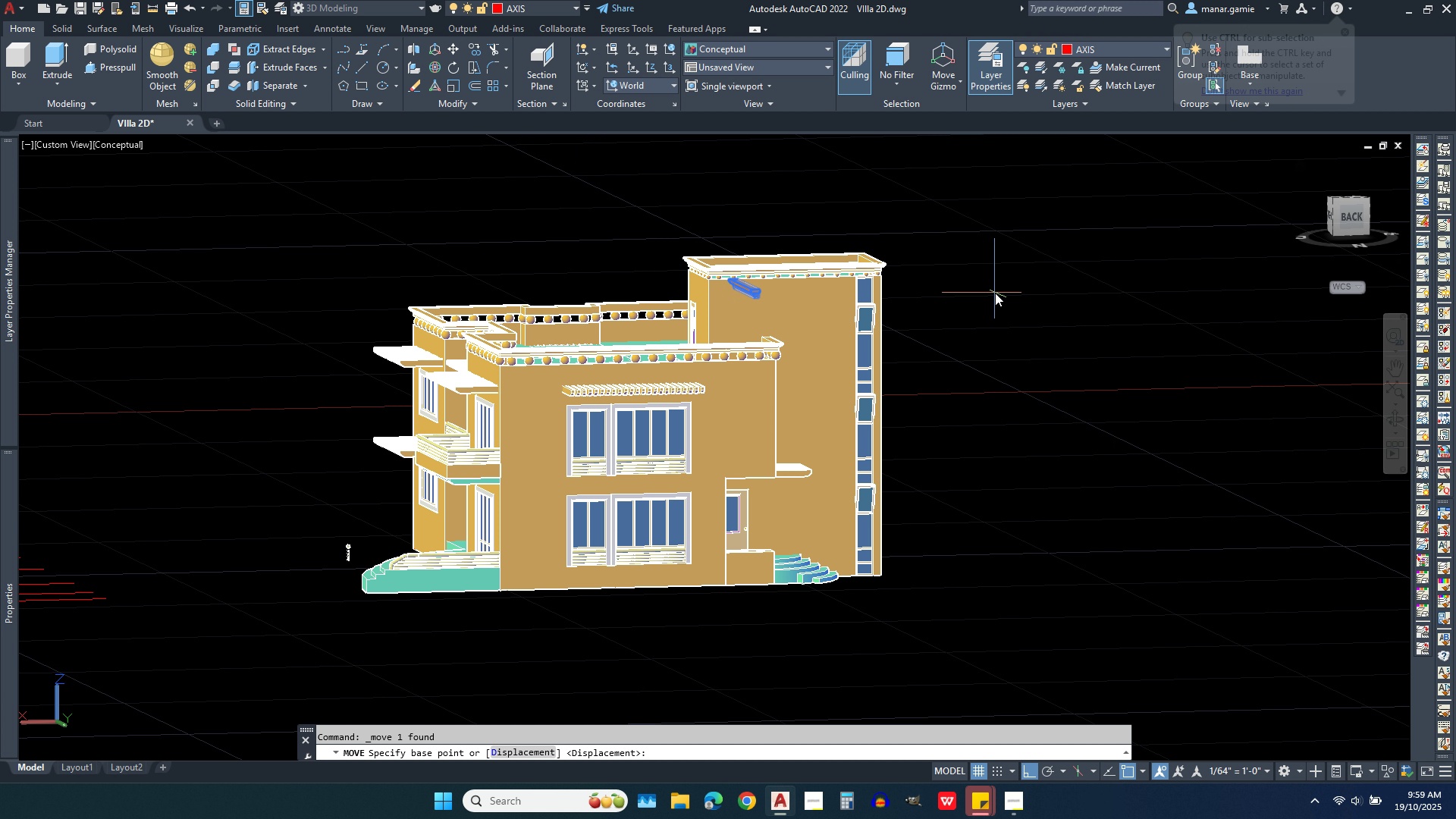 
left_click([995, 293])
 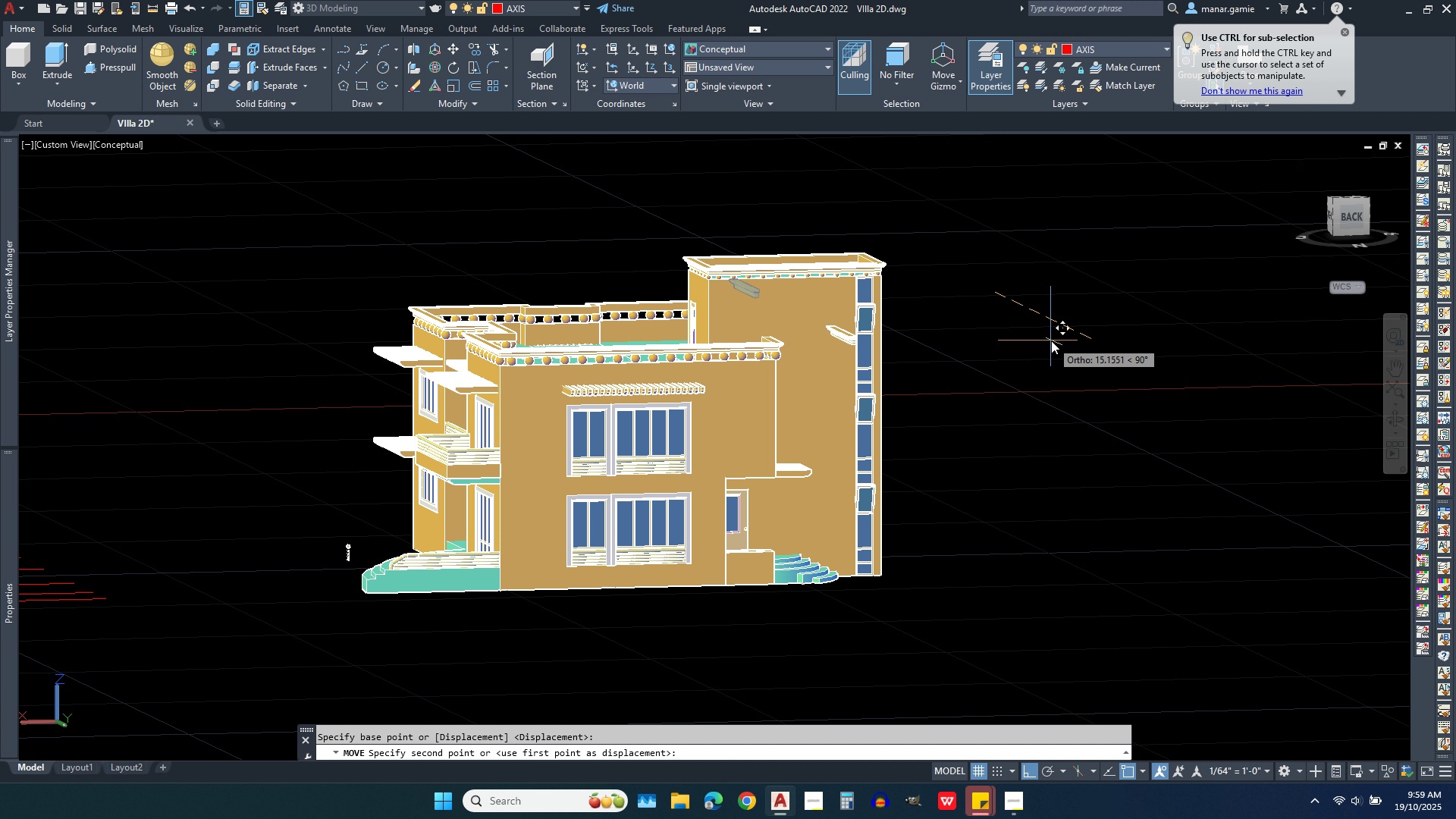 
left_click([1051, 340])
 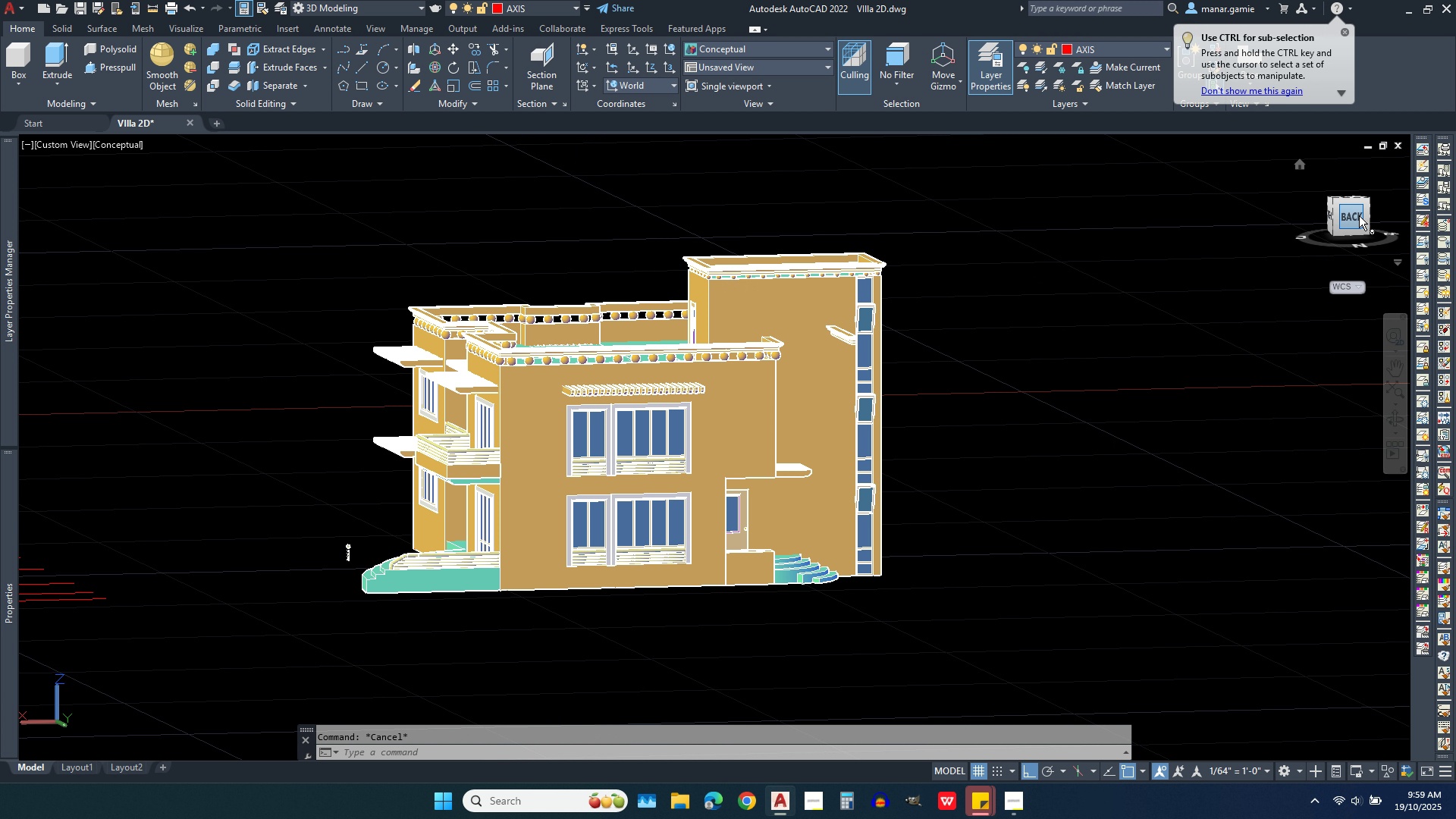 
key(Escape)
 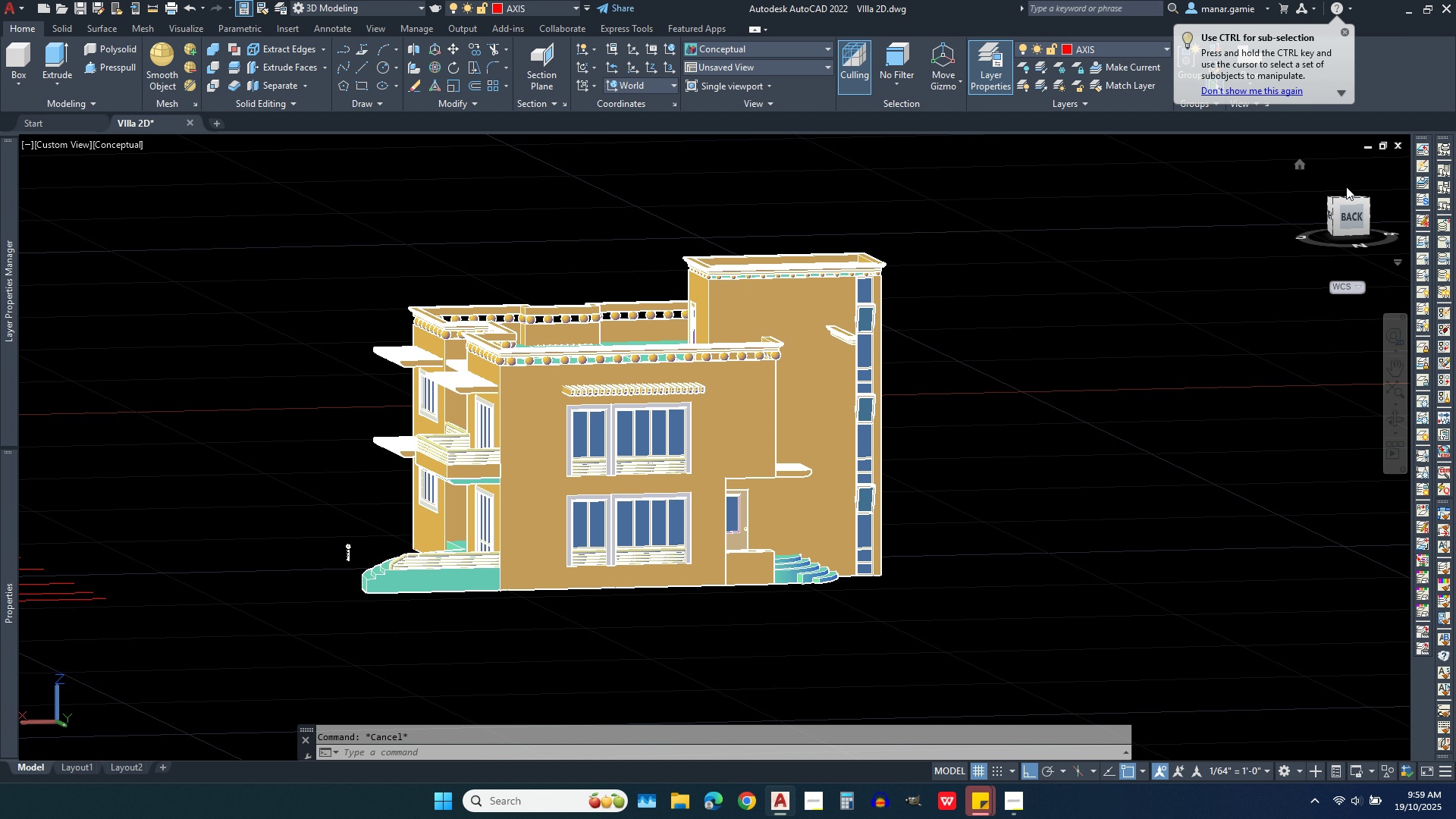 
key(Escape)
 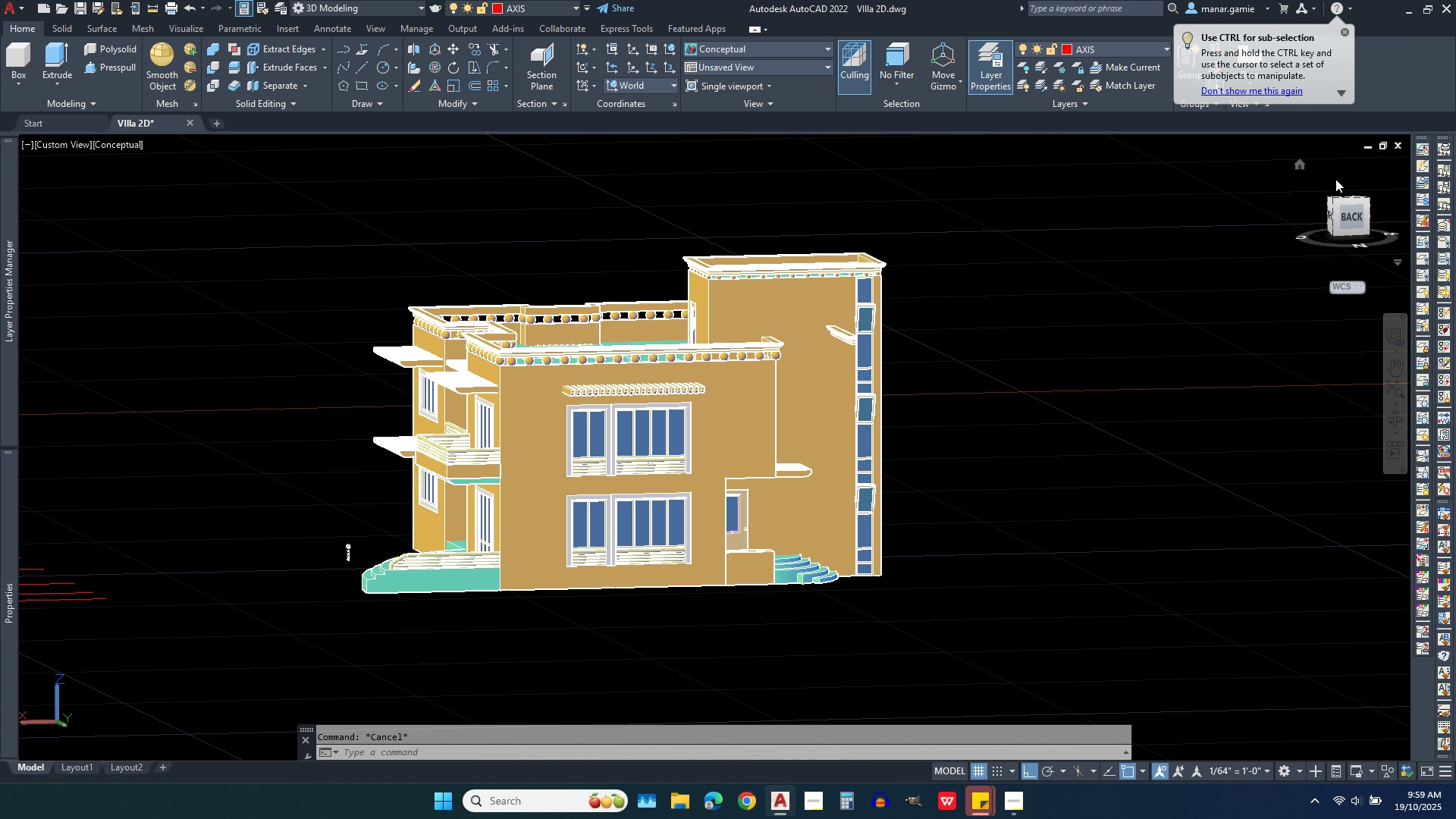 
key(Escape)
 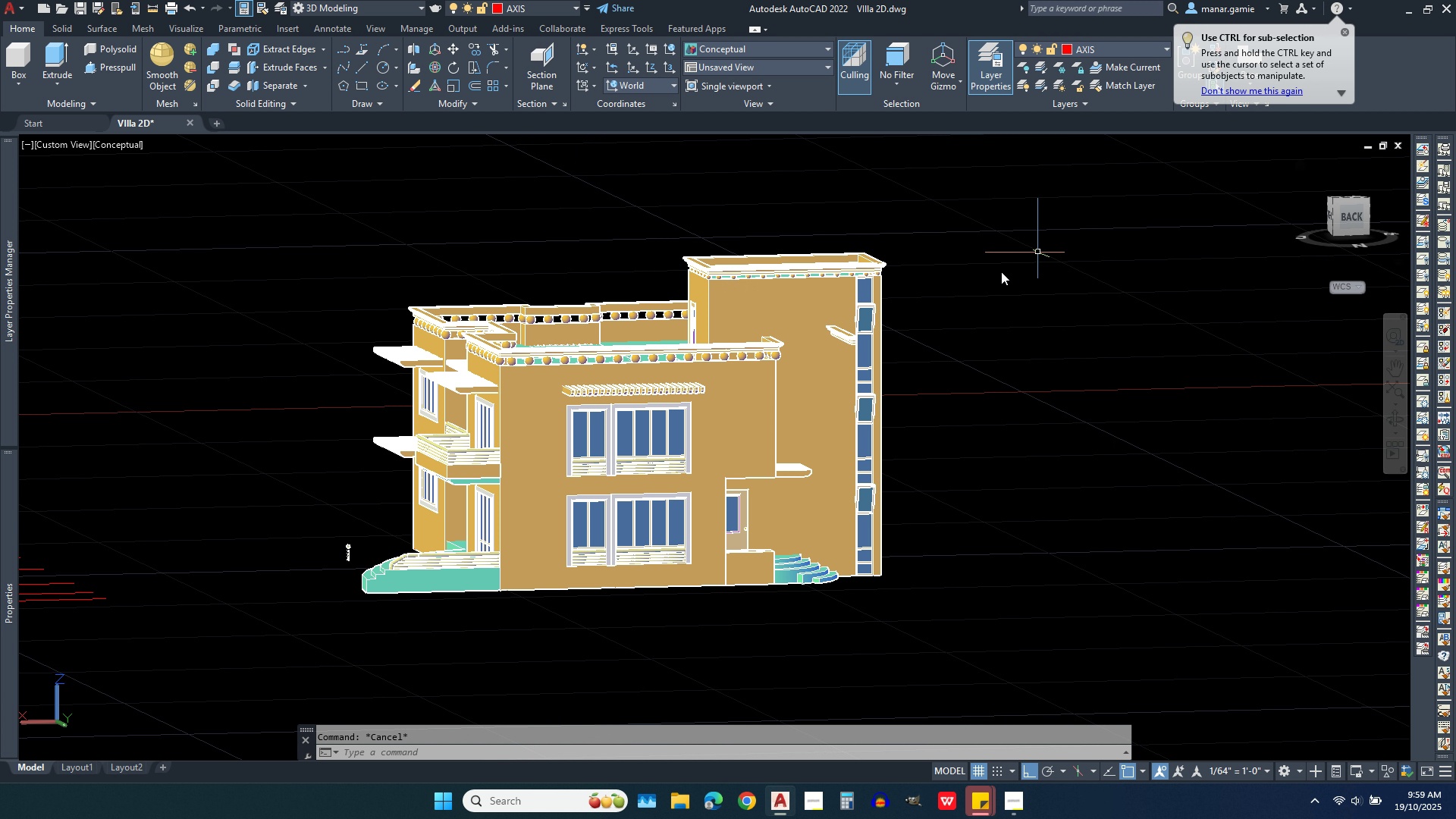 
key(Escape)
 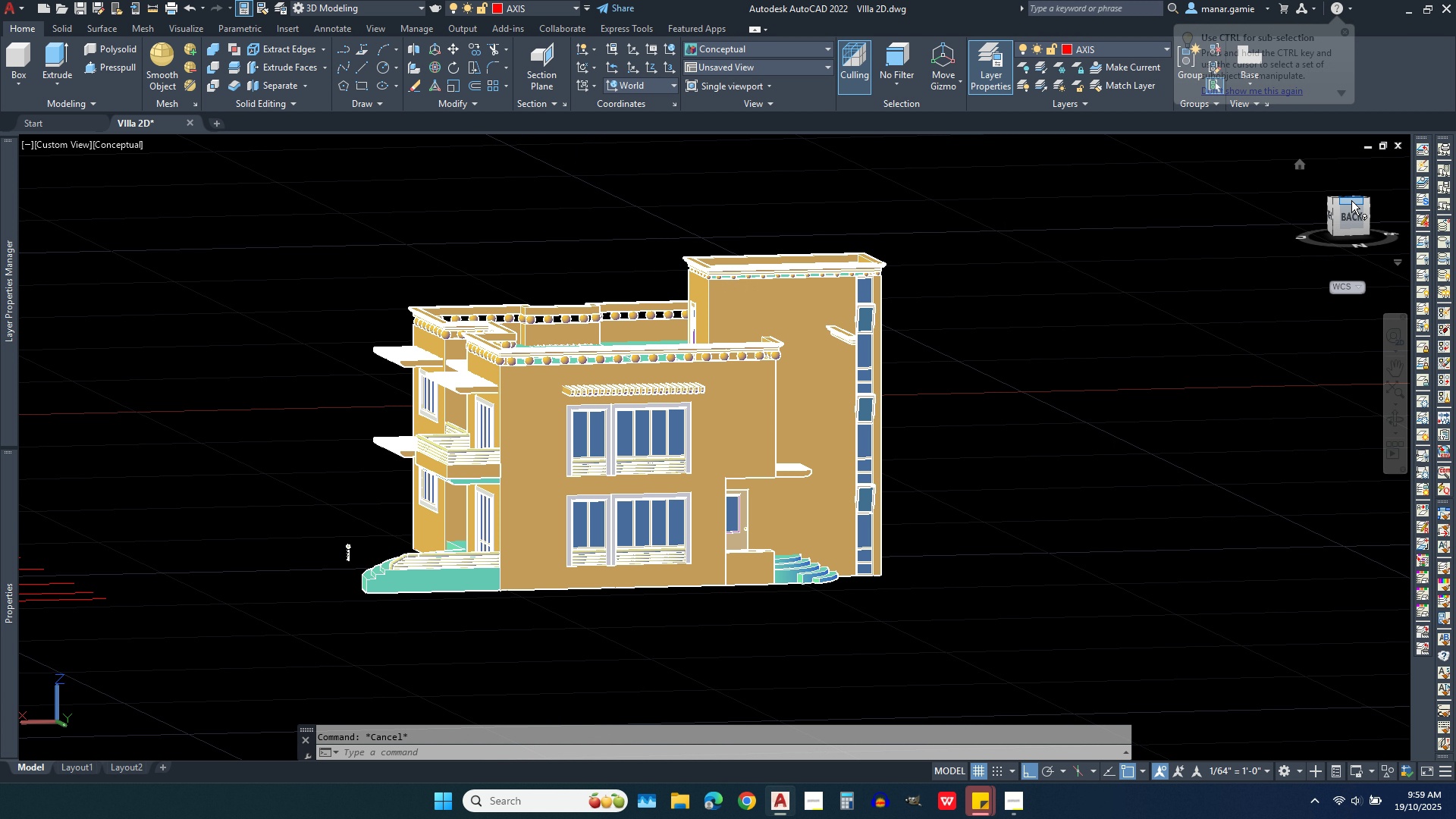 
left_click_drag(start_coordinate=[1351, 210], to_coordinate=[1348, 247])
 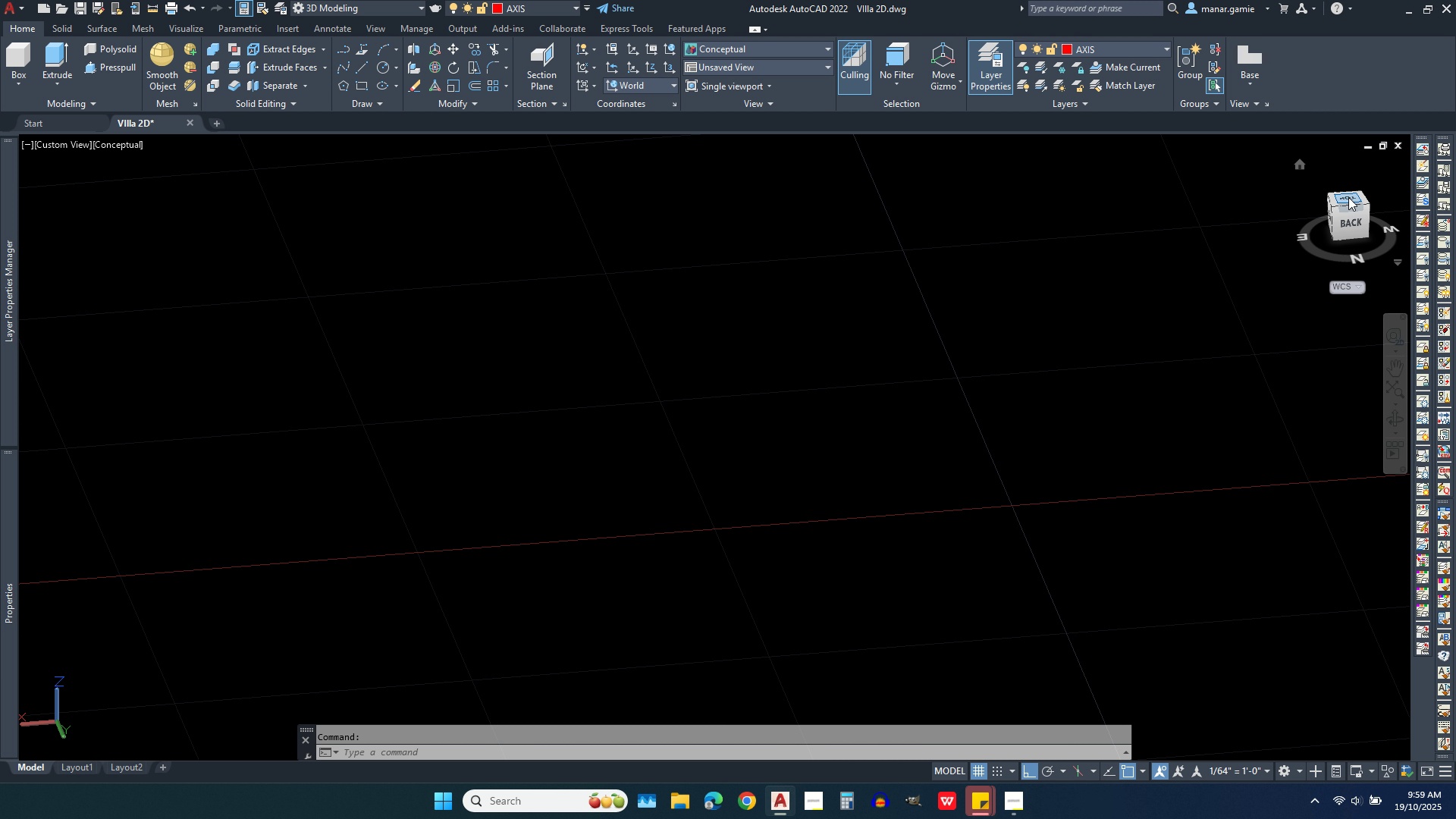 
left_click([1348, 197])
 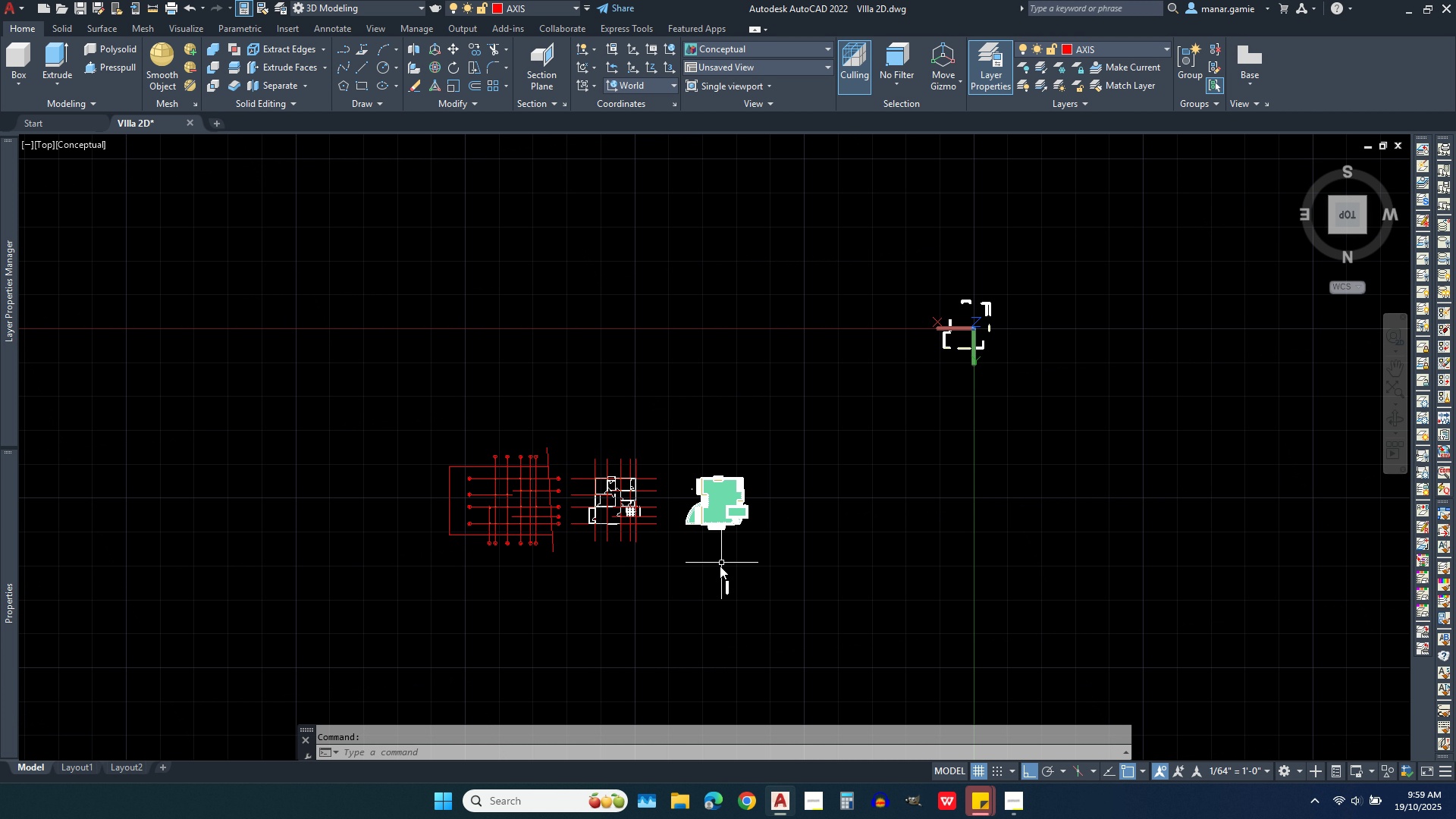 
scroll: coordinate [764, 645], scroll_direction: up, amount: 10.0
 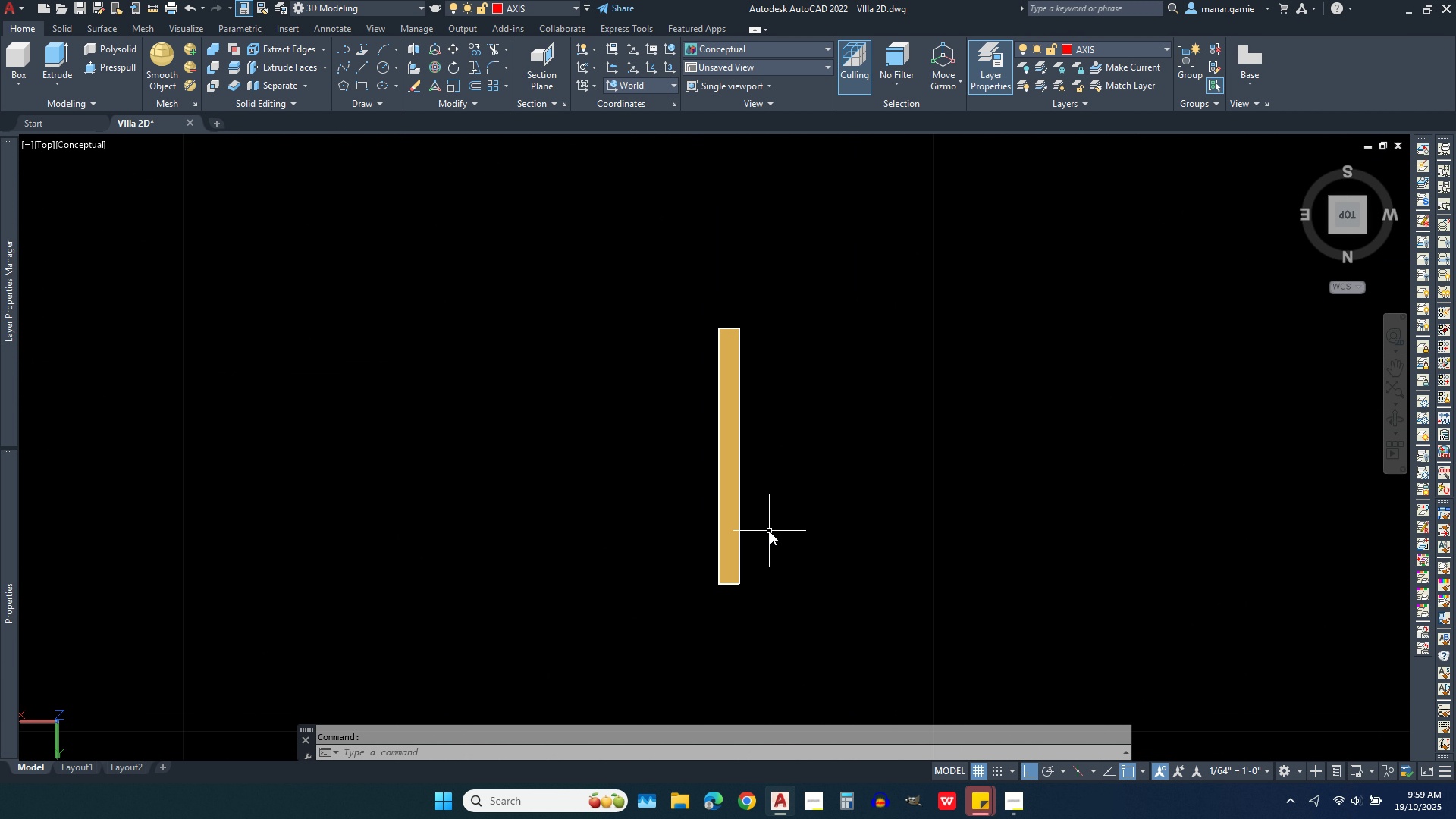 
scroll: coordinate [770, 532], scroll_direction: down, amount: 2.0
 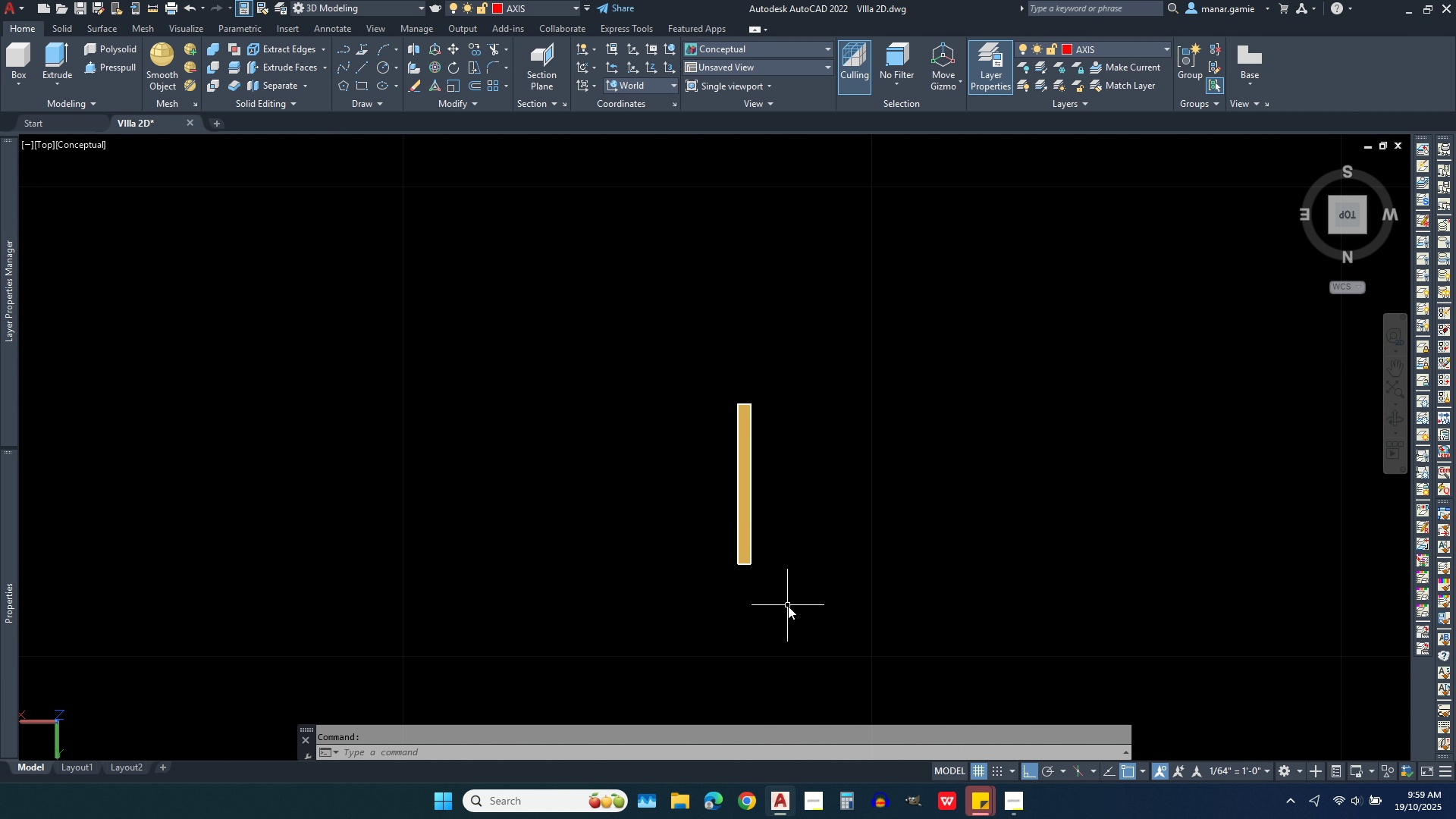 
left_click([788, 606])
 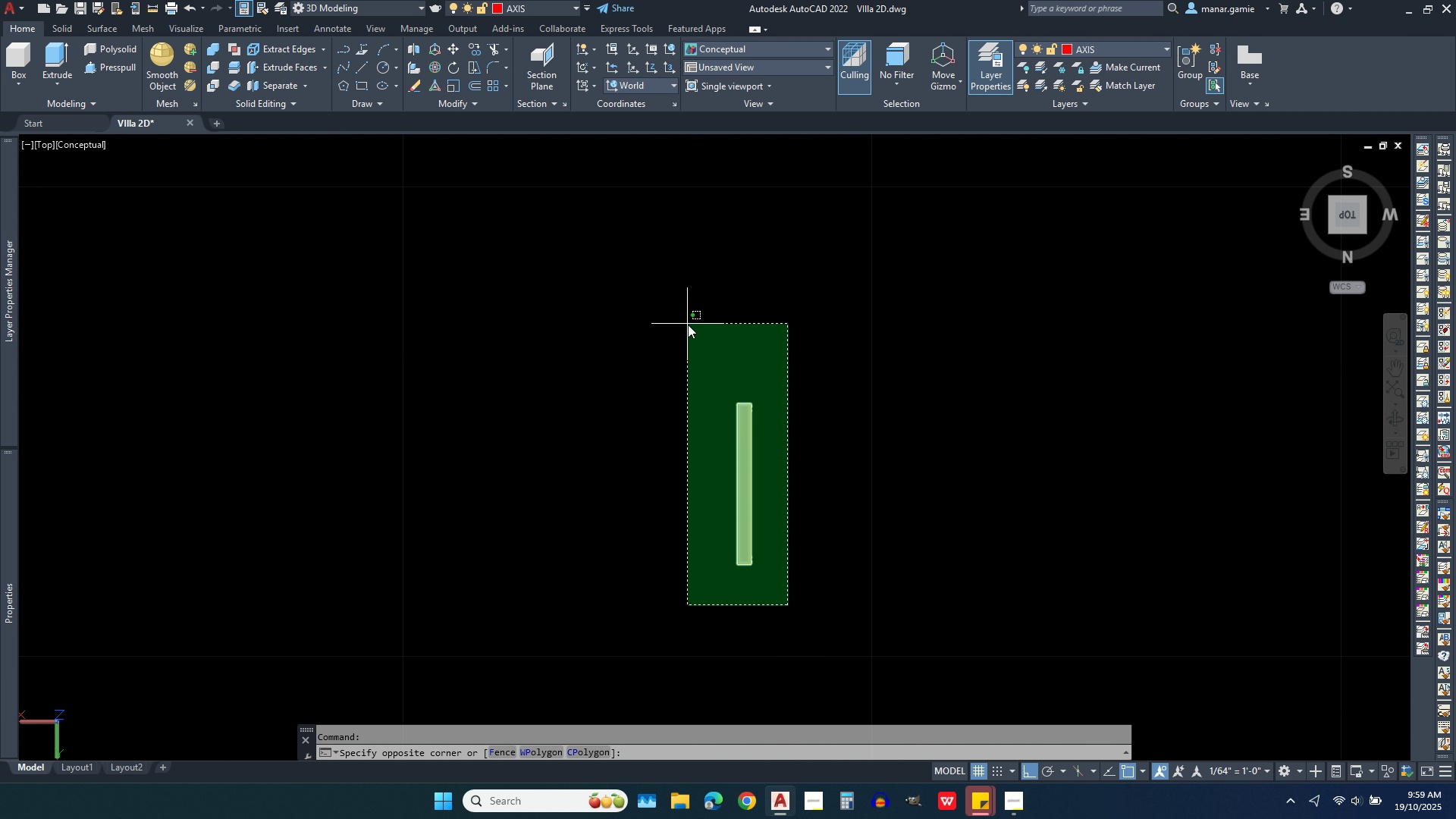 
left_click([688, 325])
 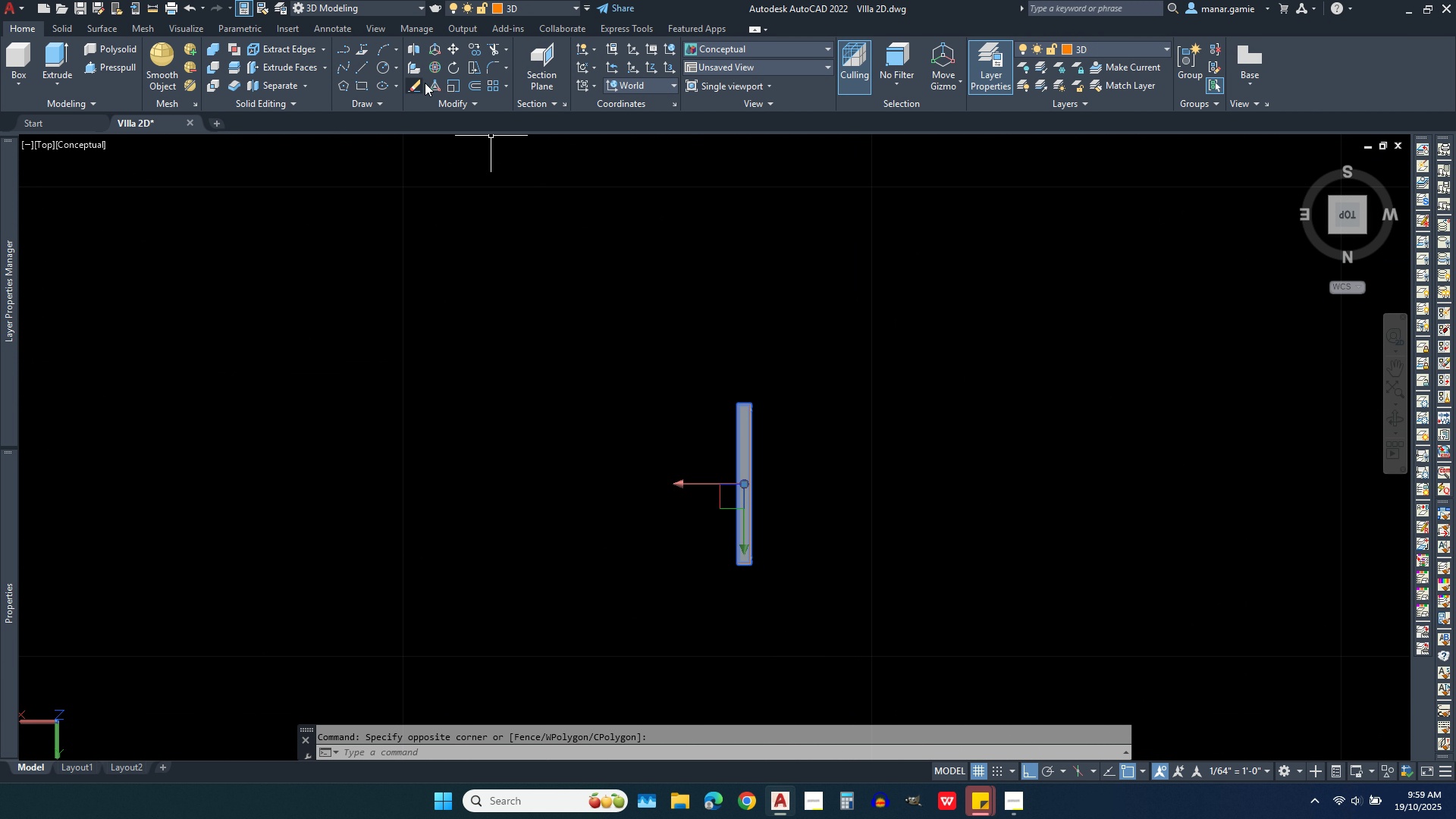 
left_click([459, 67])
 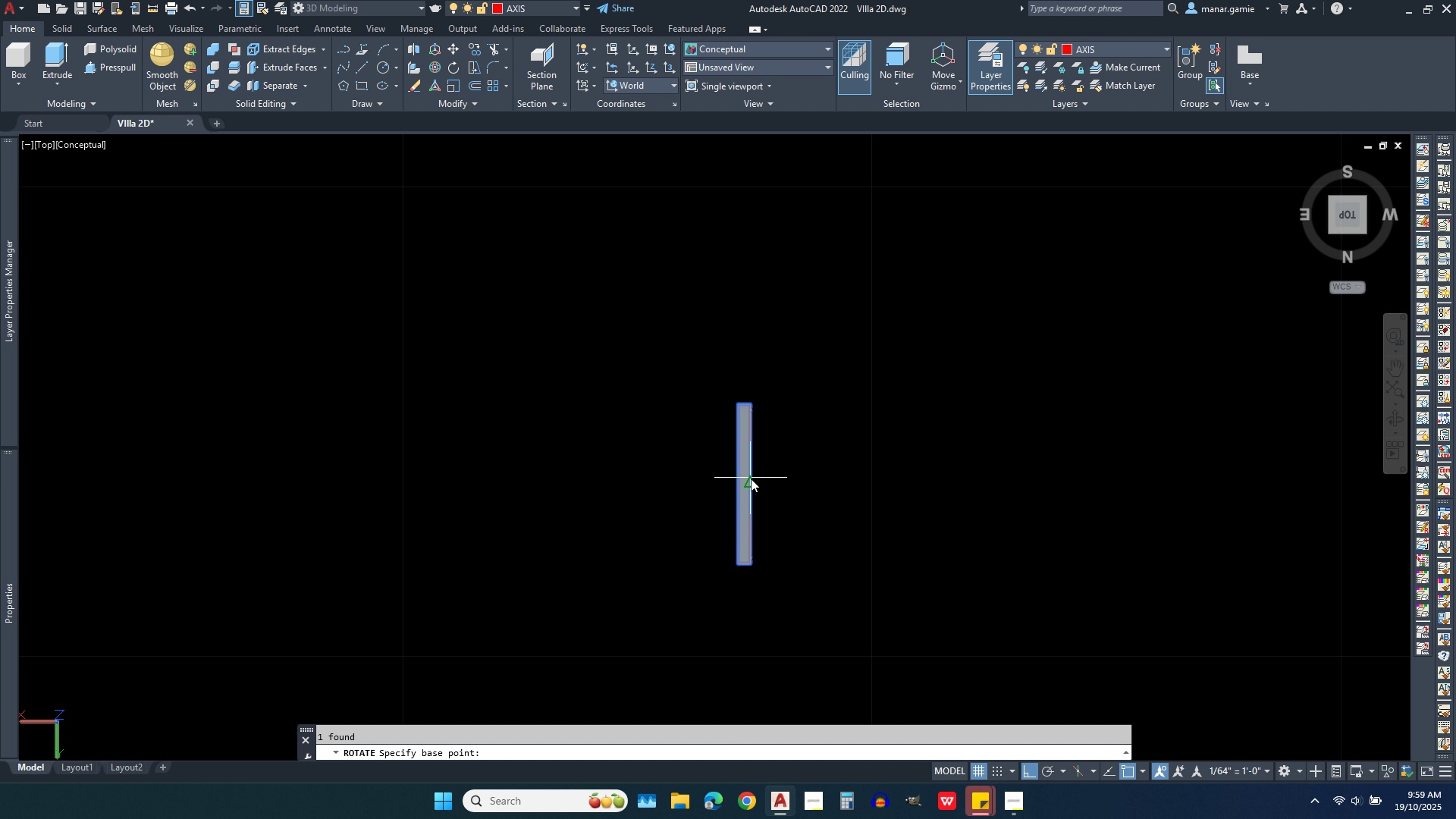 
left_click([751, 479])
 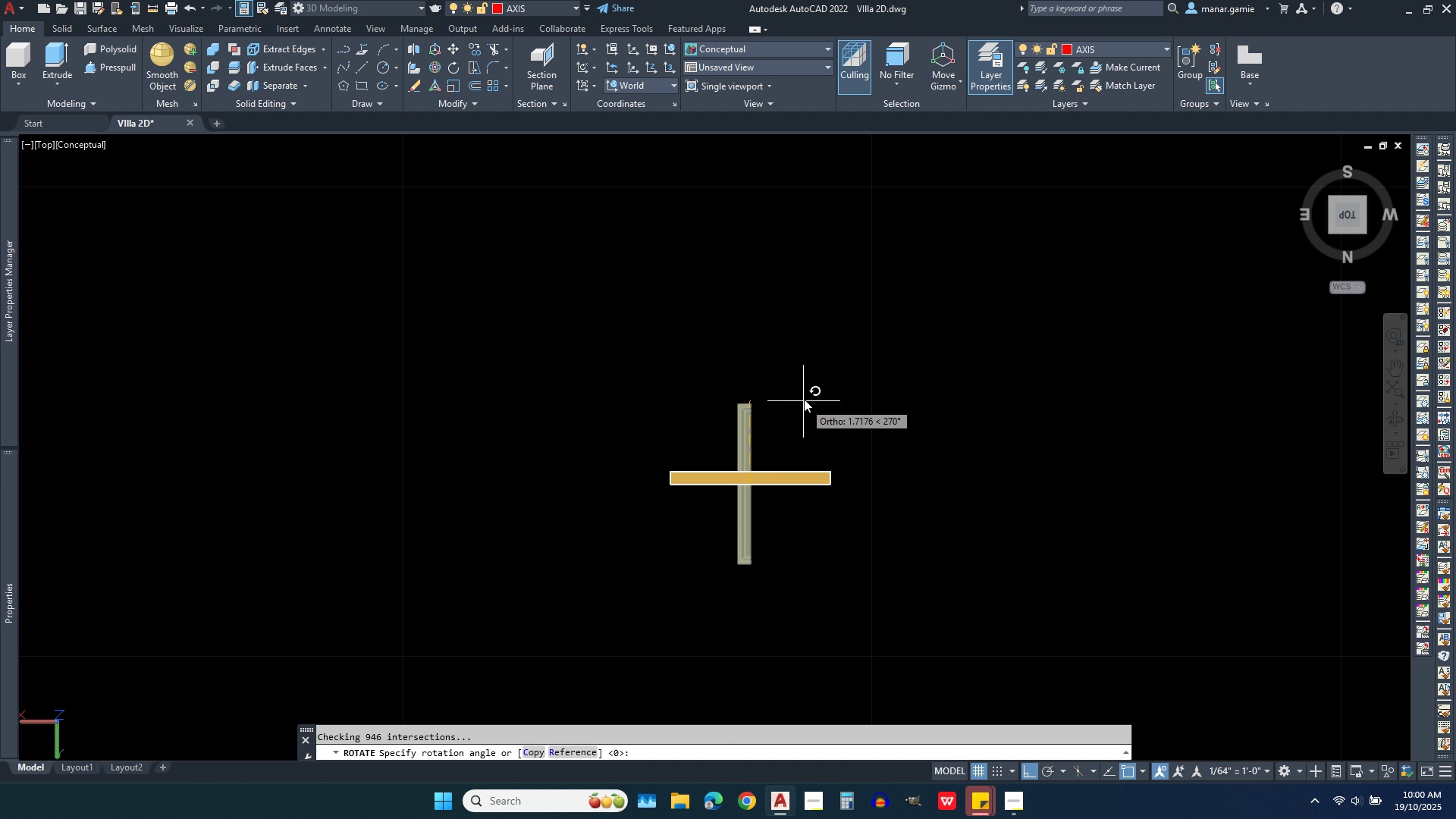 
left_click([804, 399])
 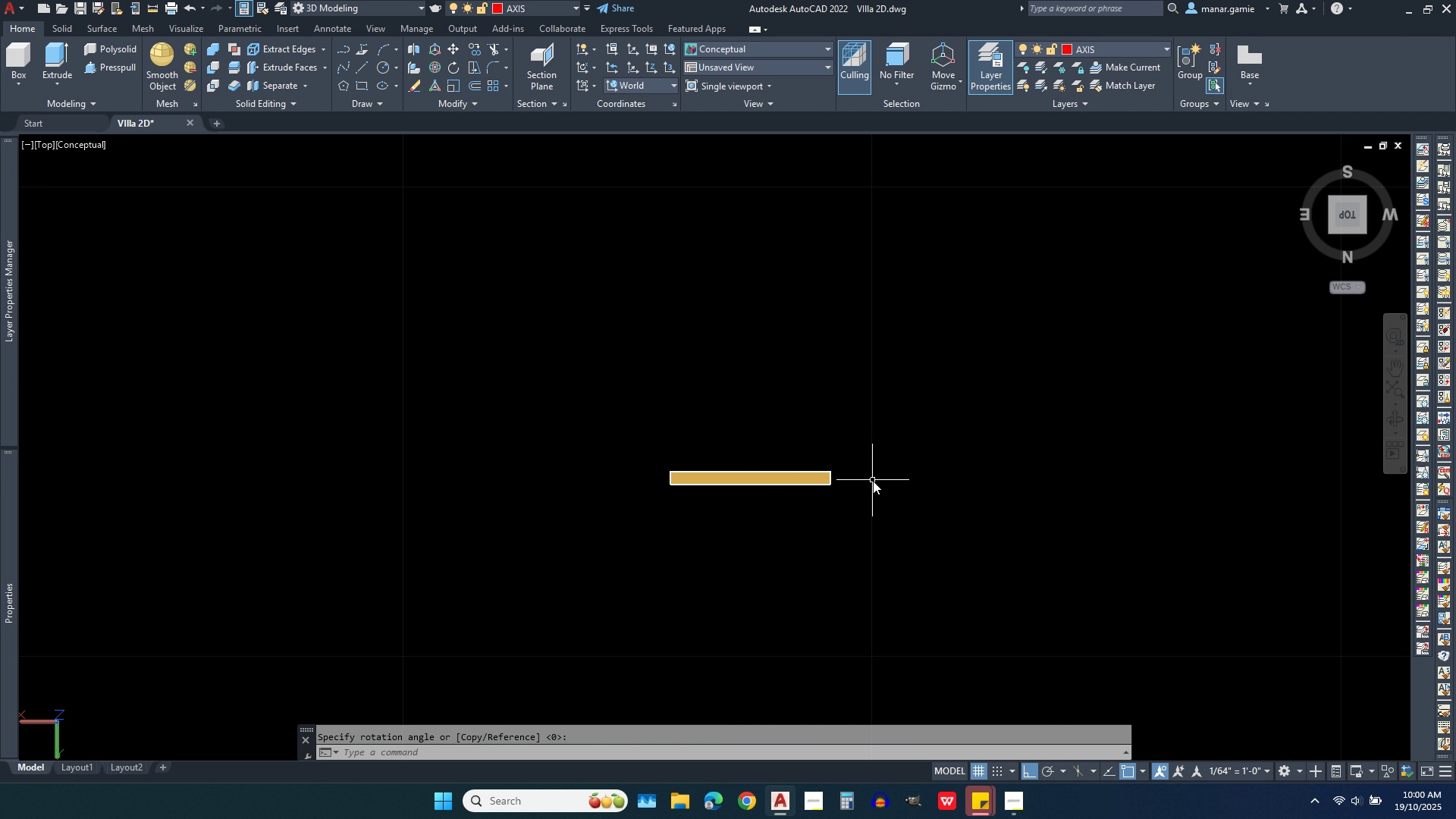 
scroll: coordinate [878, 484], scroll_direction: down, amount: 3.0
 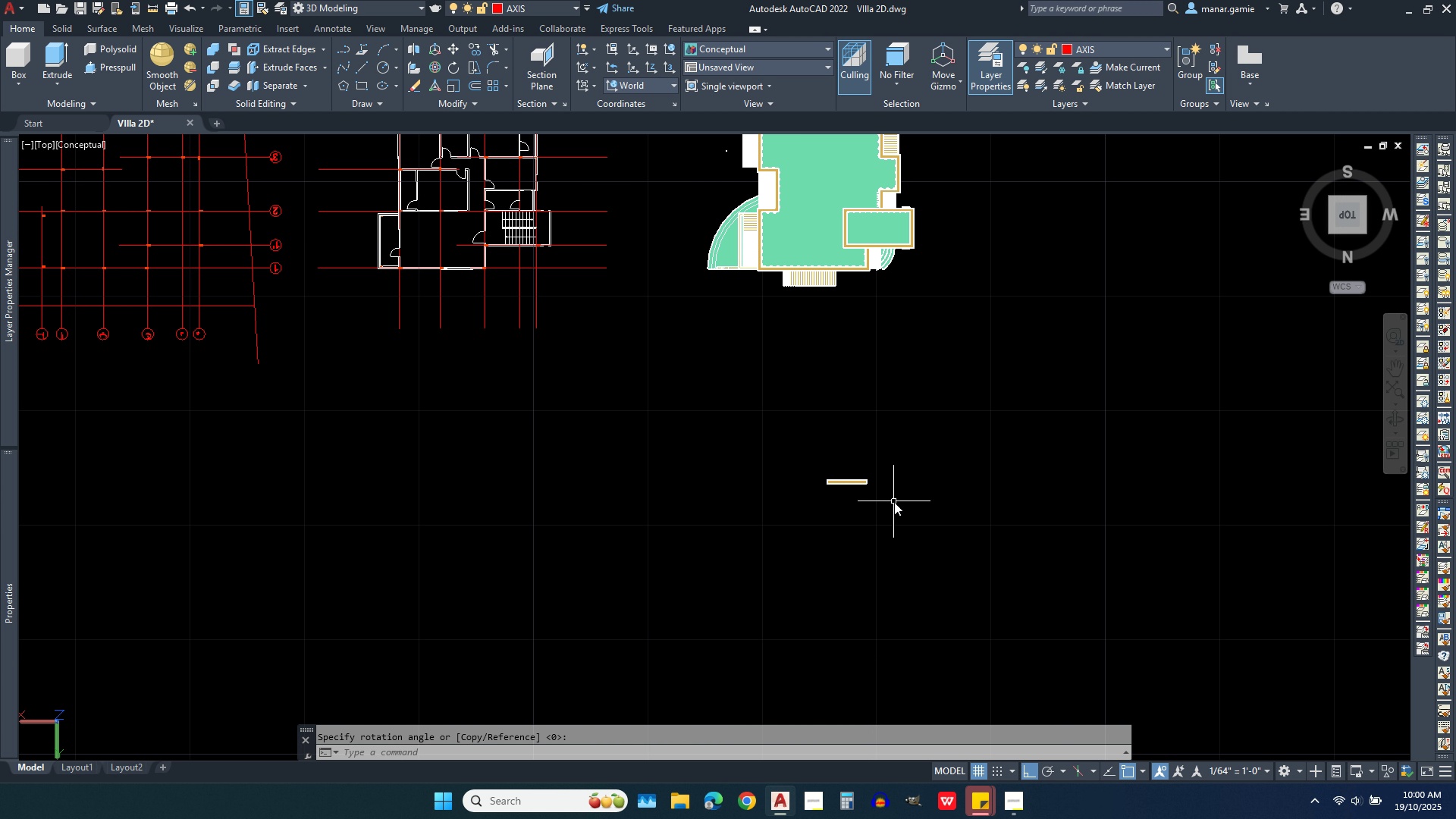 
left_click([894, 502])
 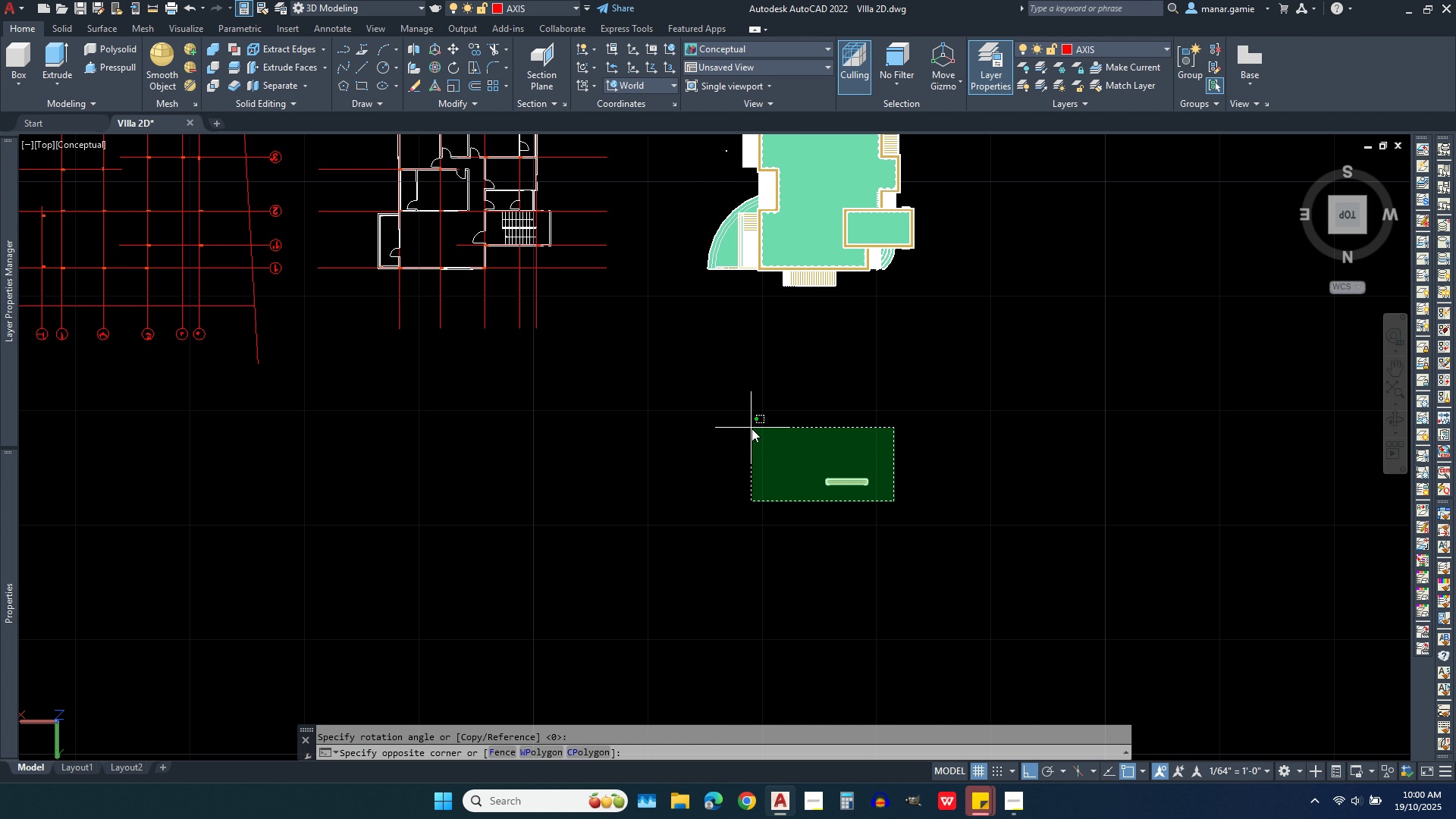 
left_click_drag(start_coordinate=[752, 428], to_coordinate=[756, 428])
 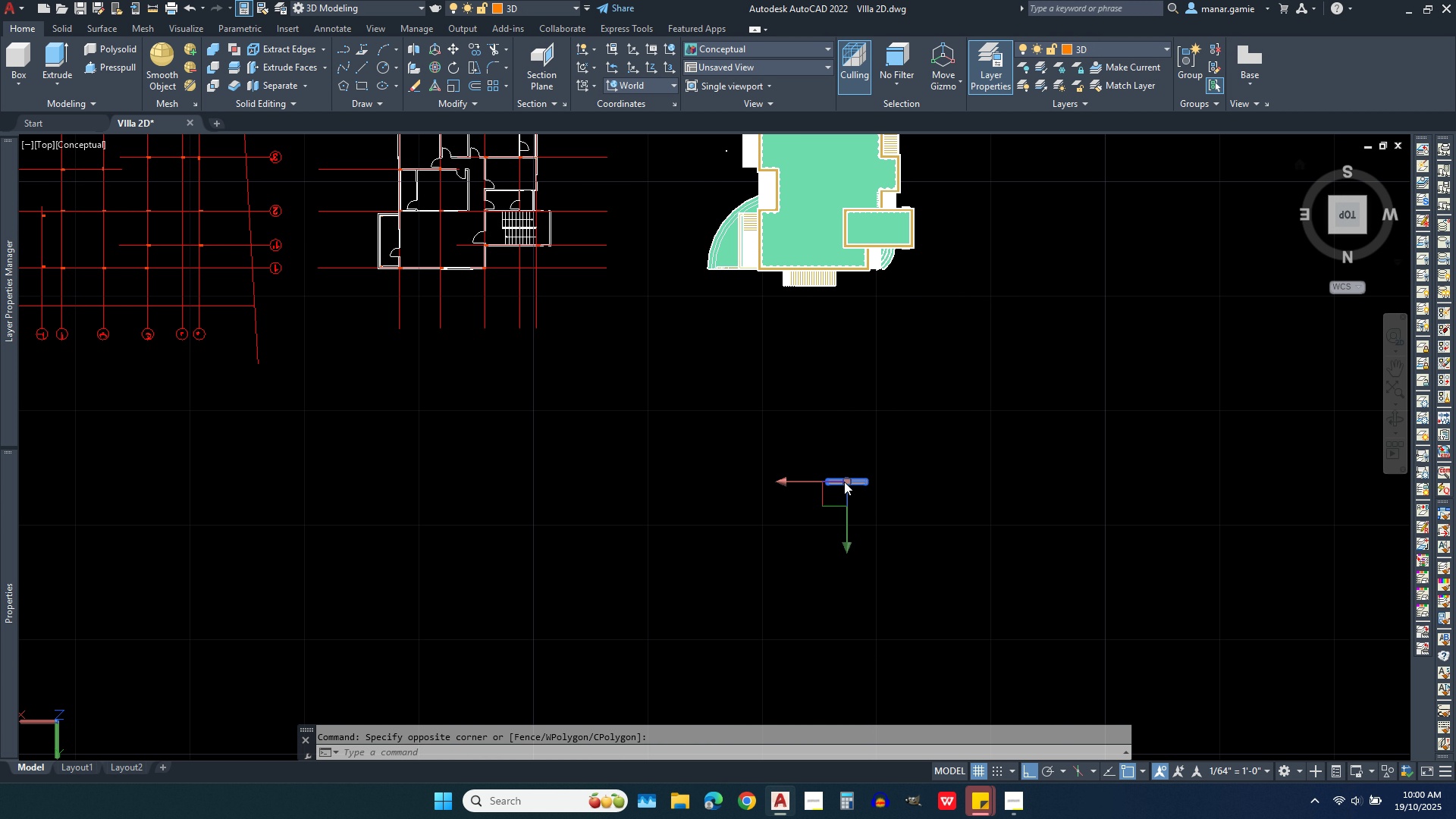 
left_click([844, 482])
 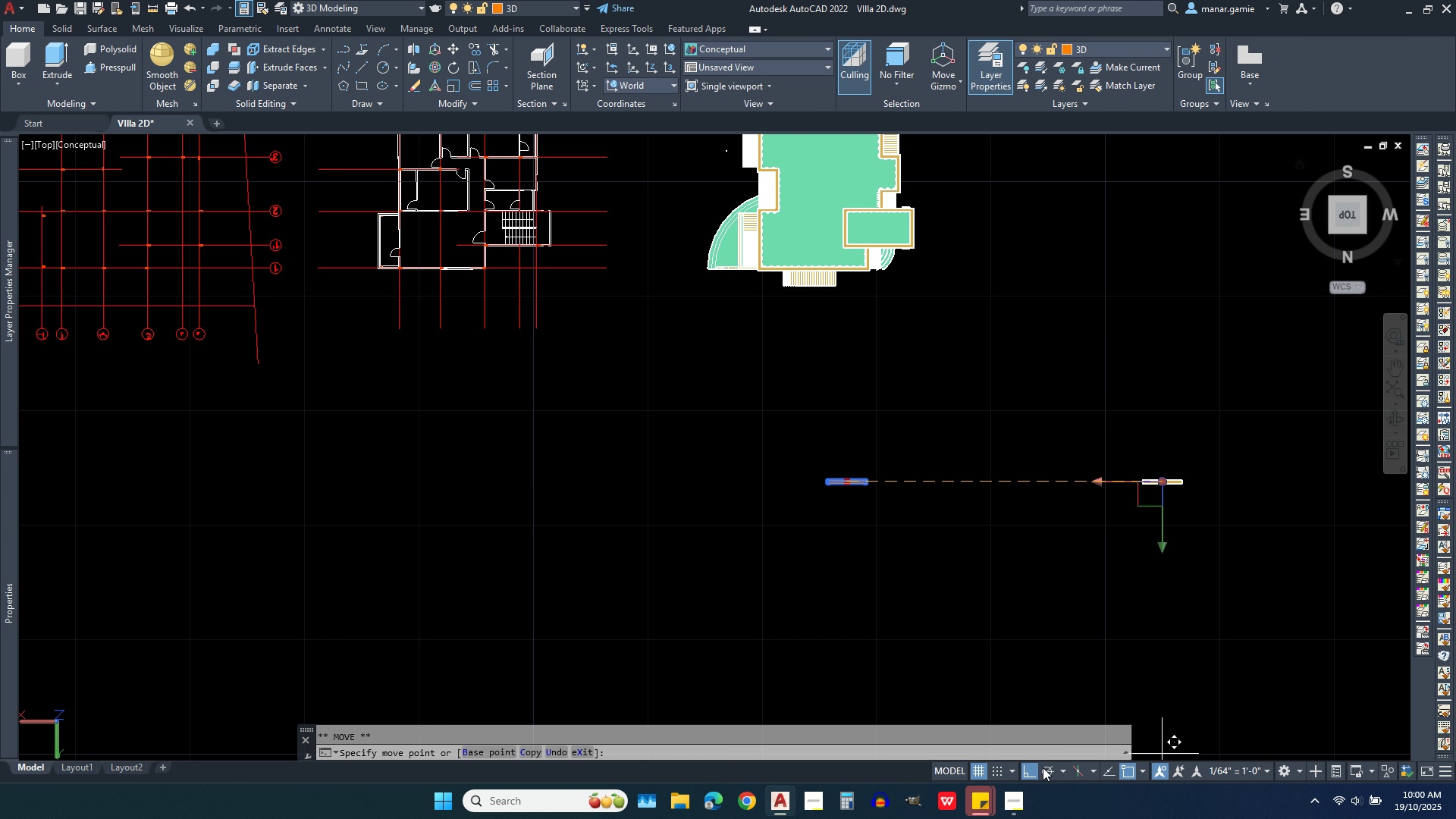 
left_click([1030, 770])
 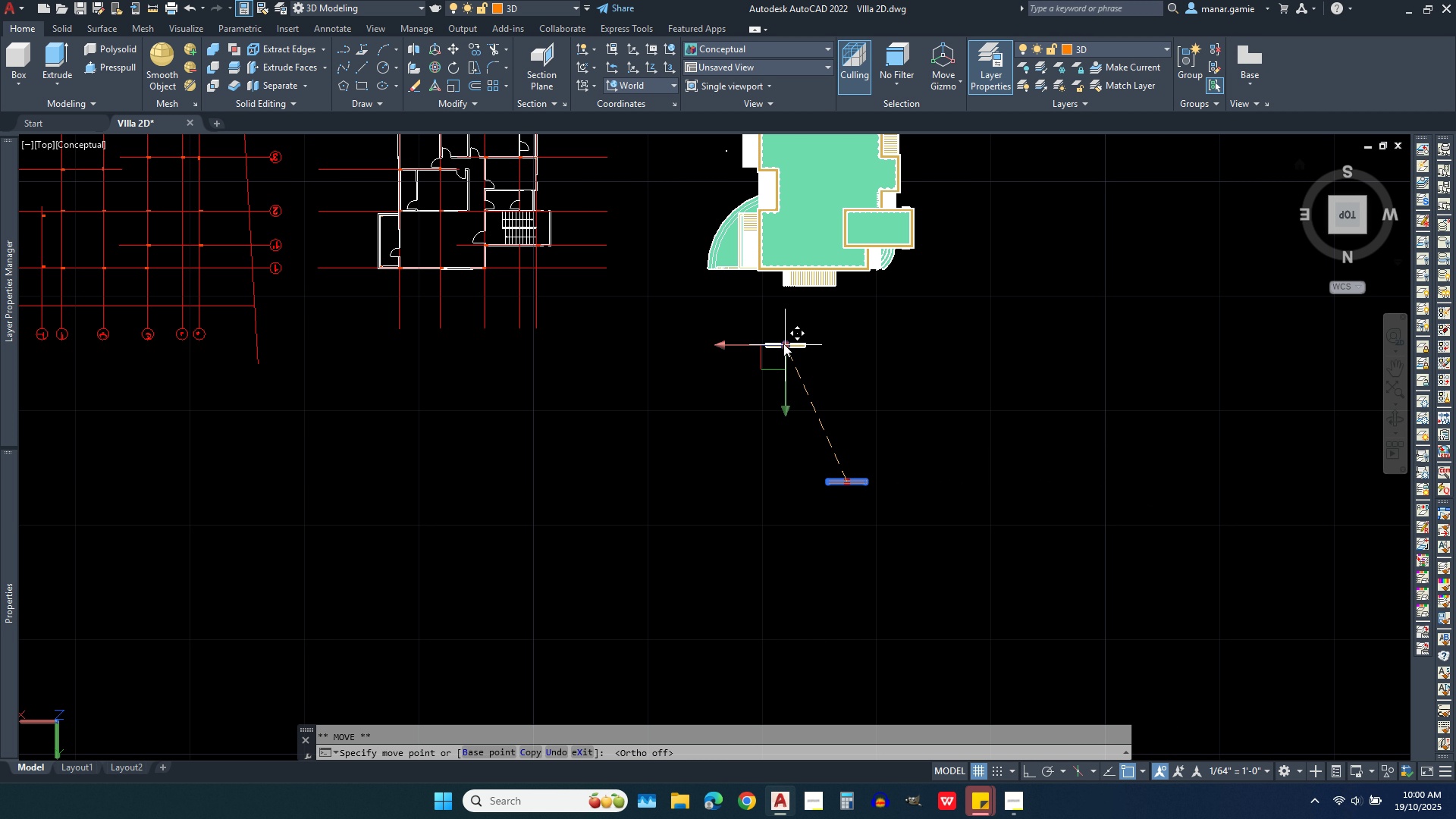 
left_click([783, 344])
 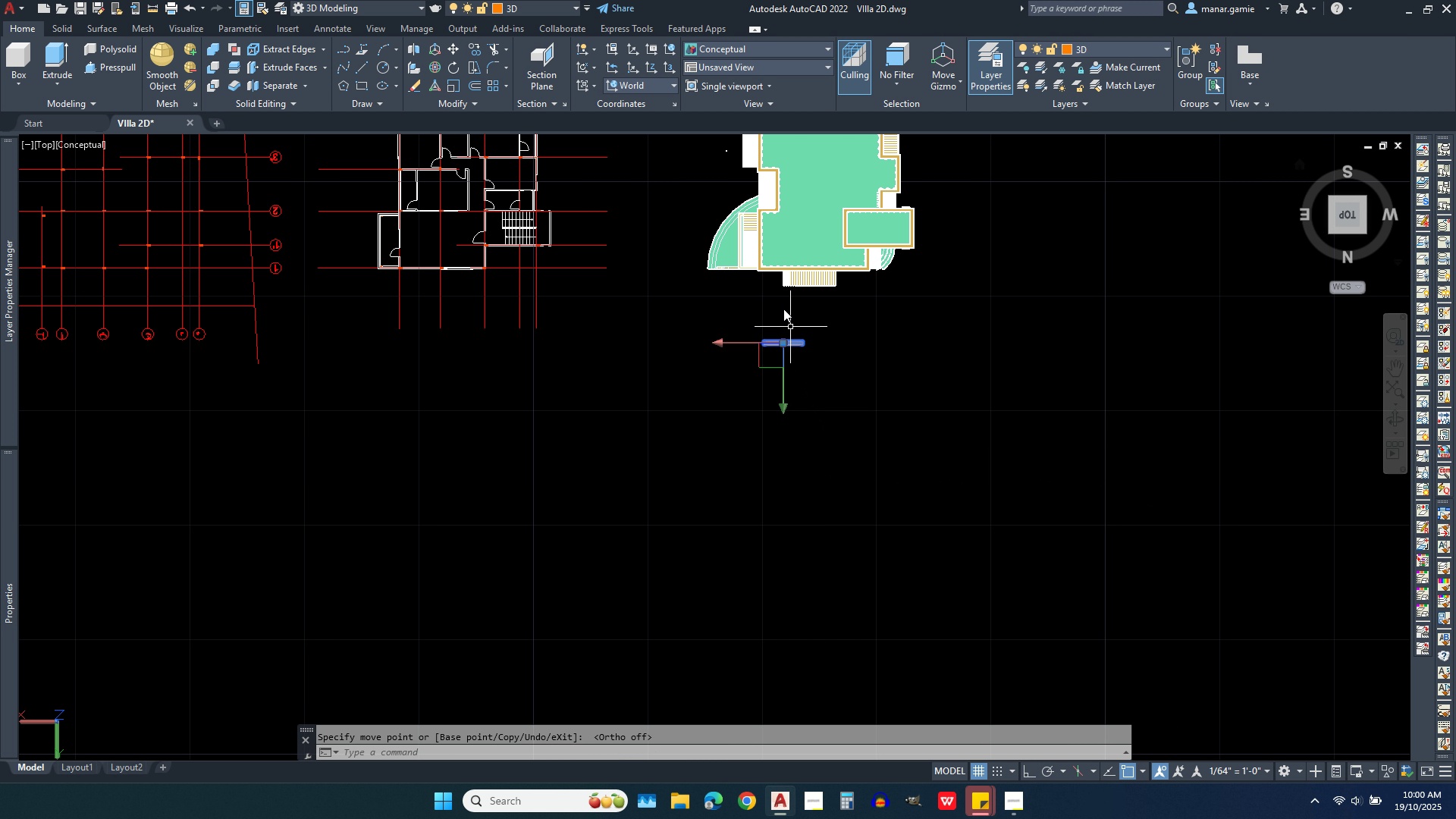 
scroll: coordinate [809, 410], scroll_direction: up, amount: 6.0
 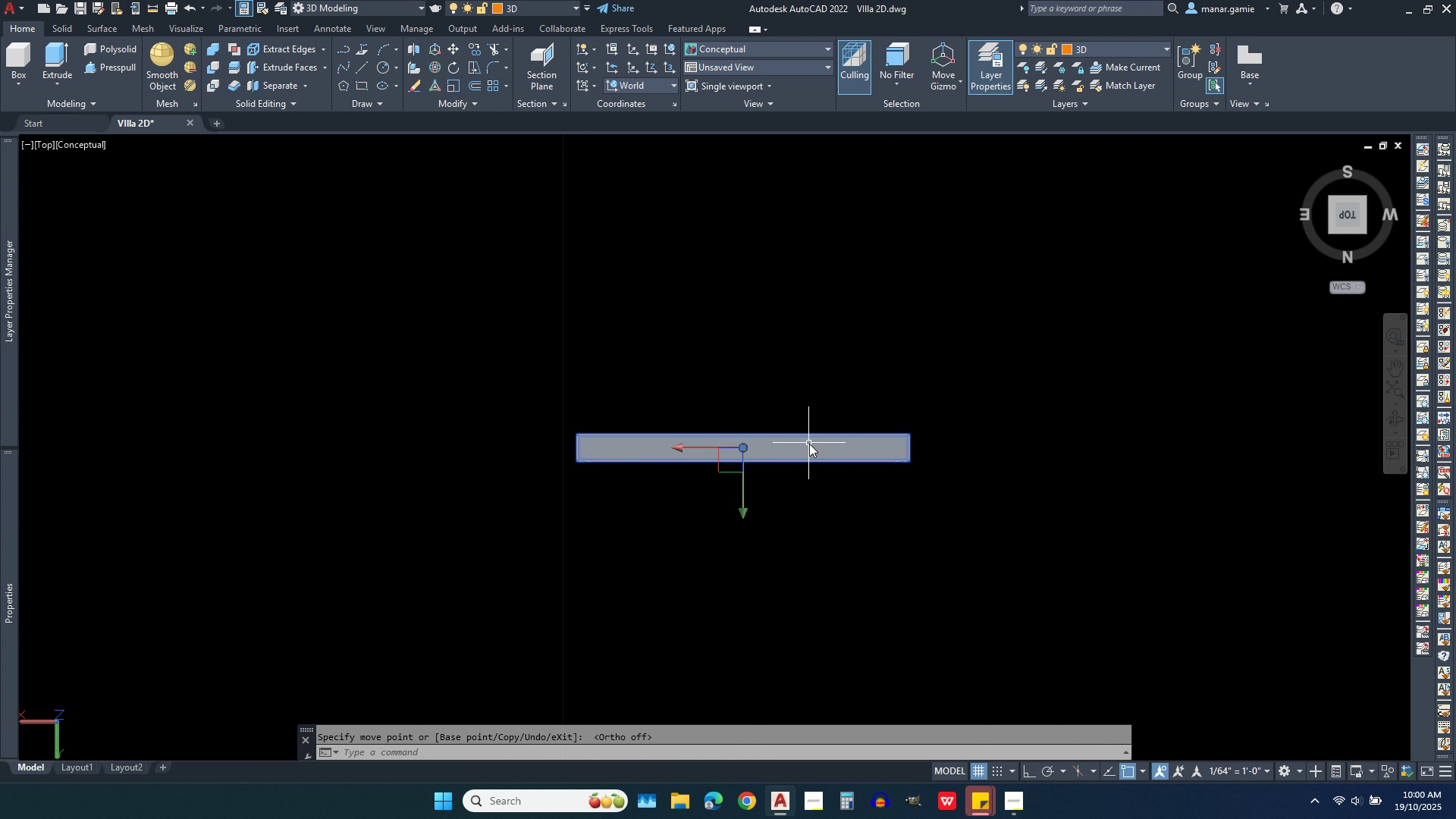 
key(Escape)
 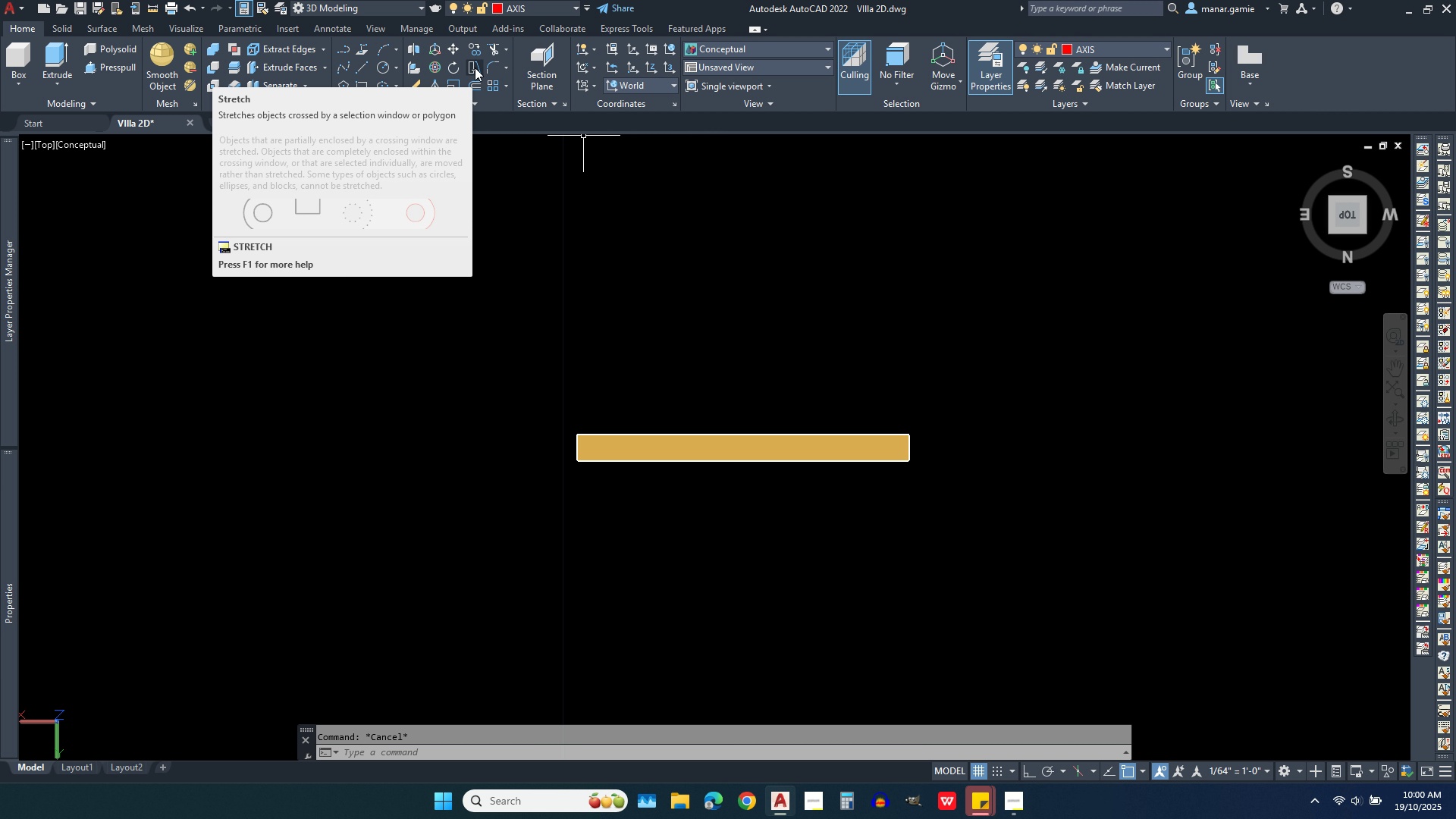 
wait(6.27)
 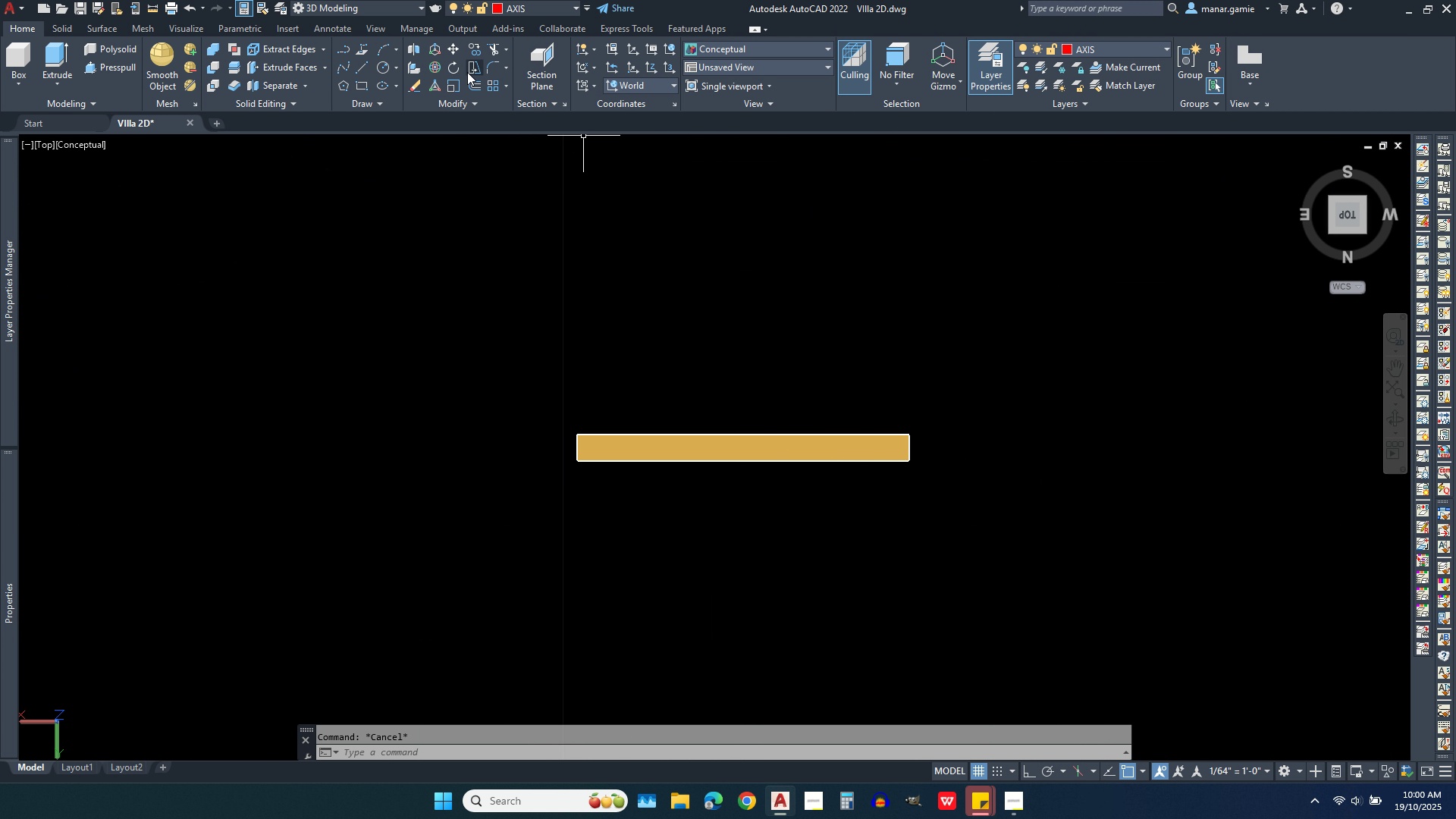 
left_click([475, 67])
 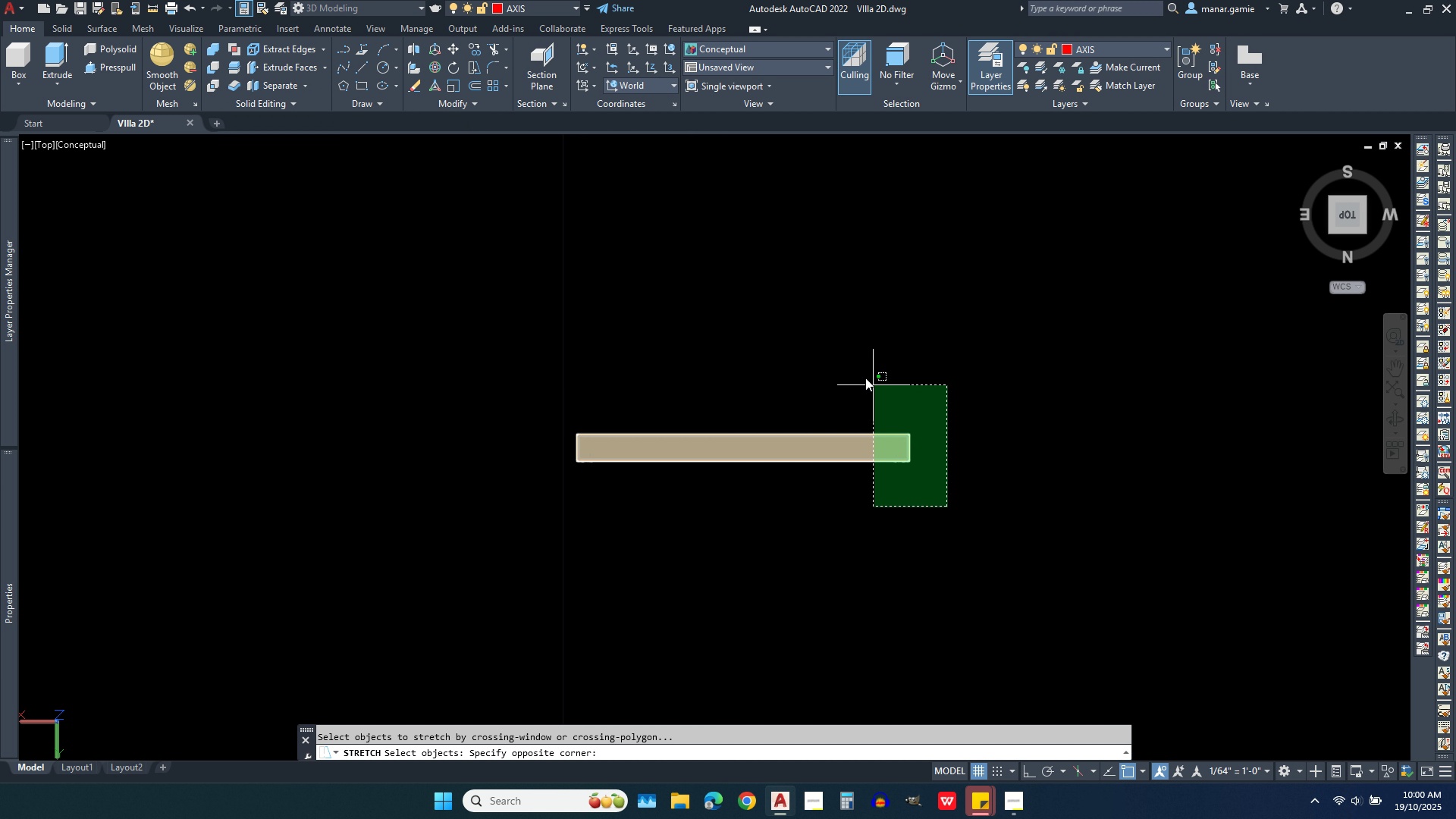 
left_click([860, 372])
 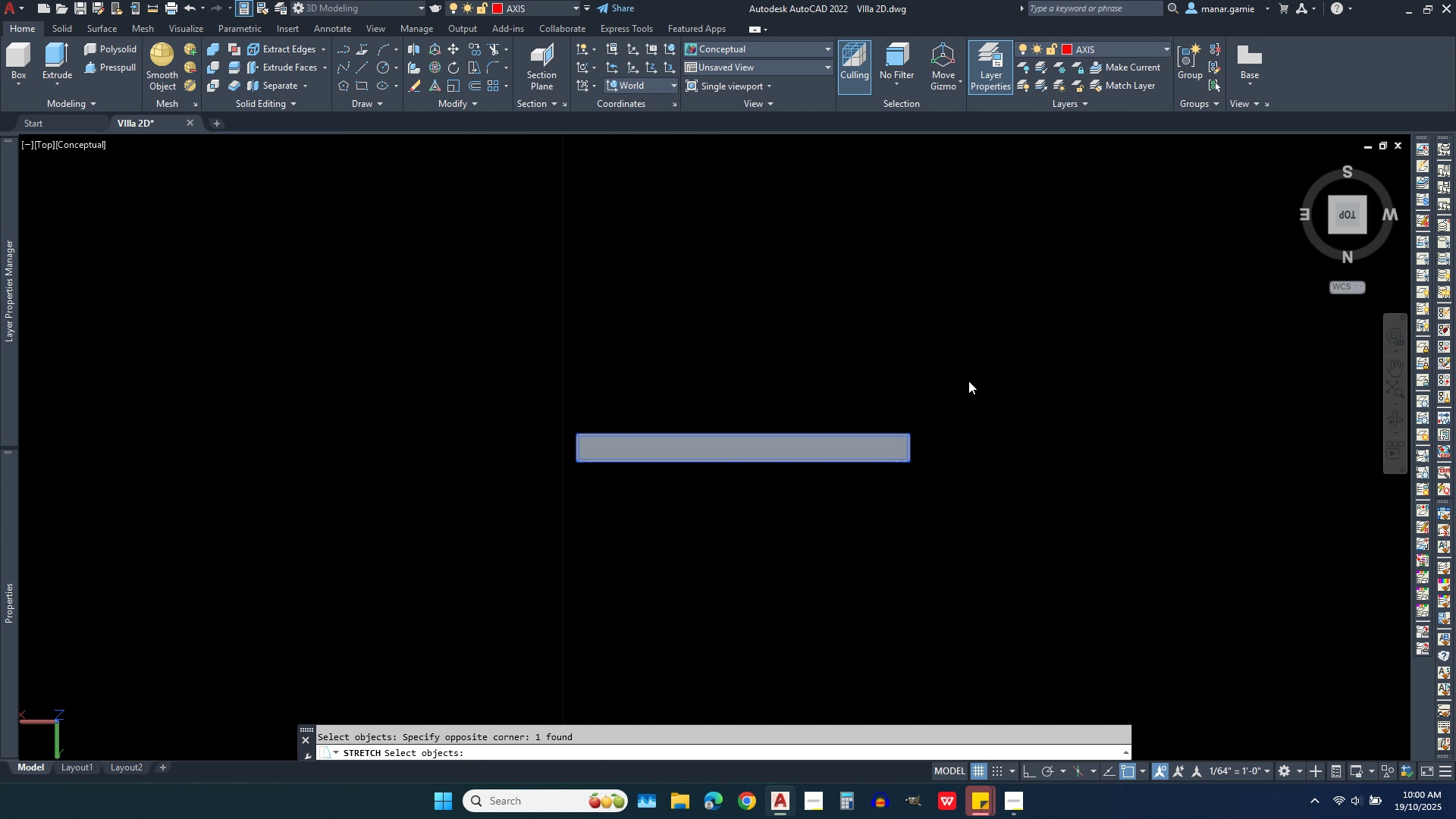 
right_click([968, 381])
 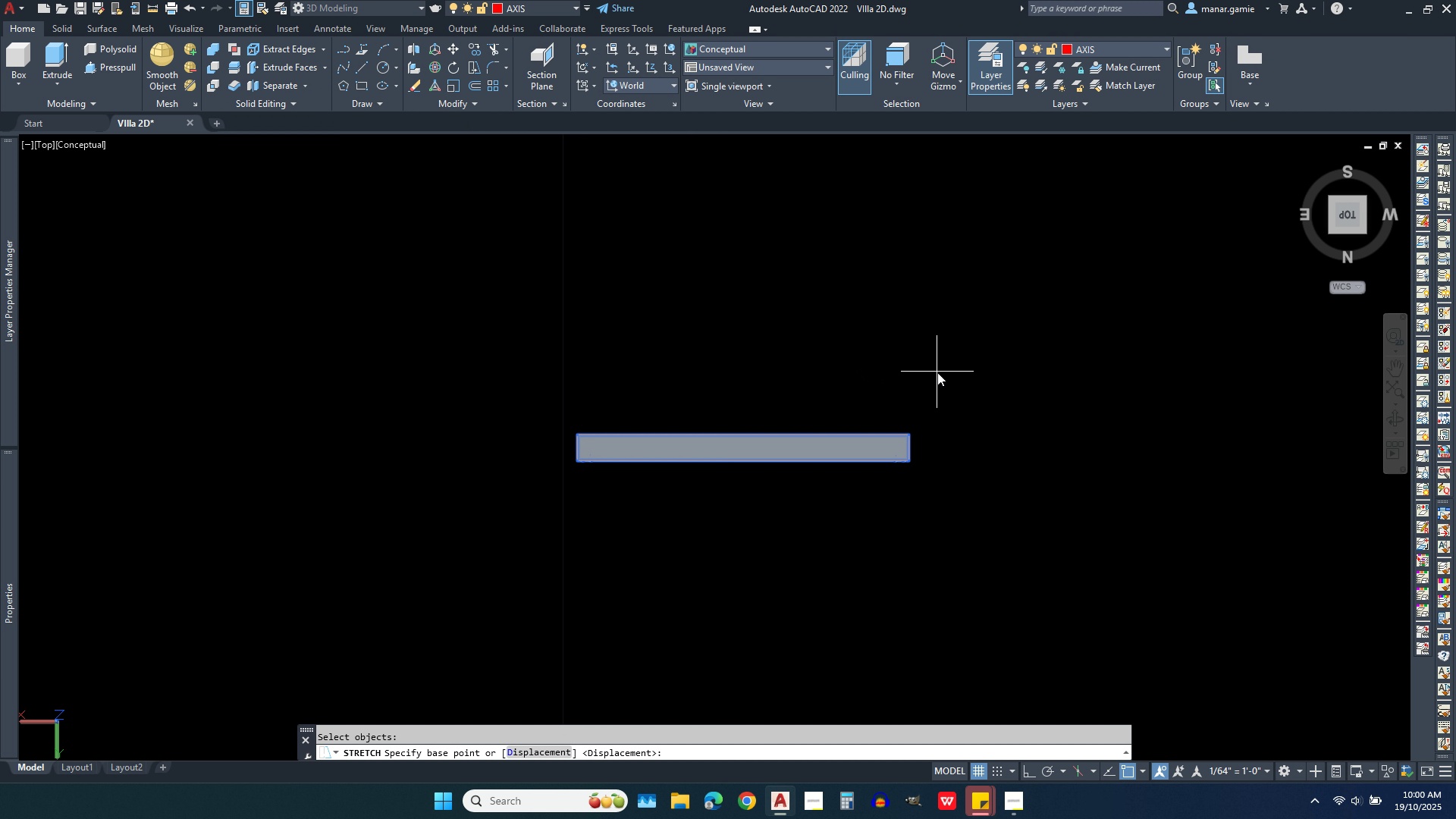 
left_click([937, 372])
 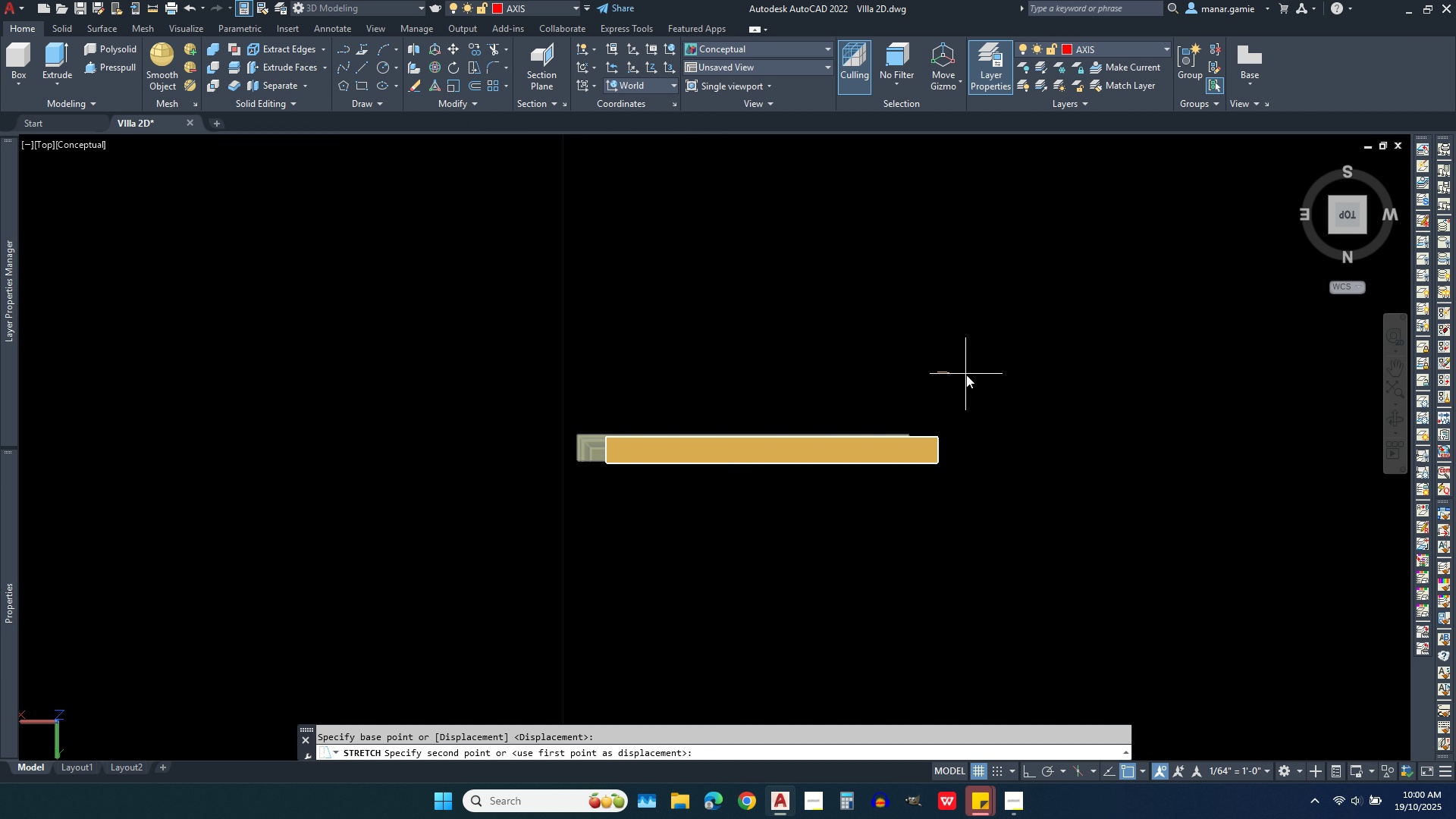 
scroll: coordinate [932, 372], scroll_direction: up, amount: 2.0
 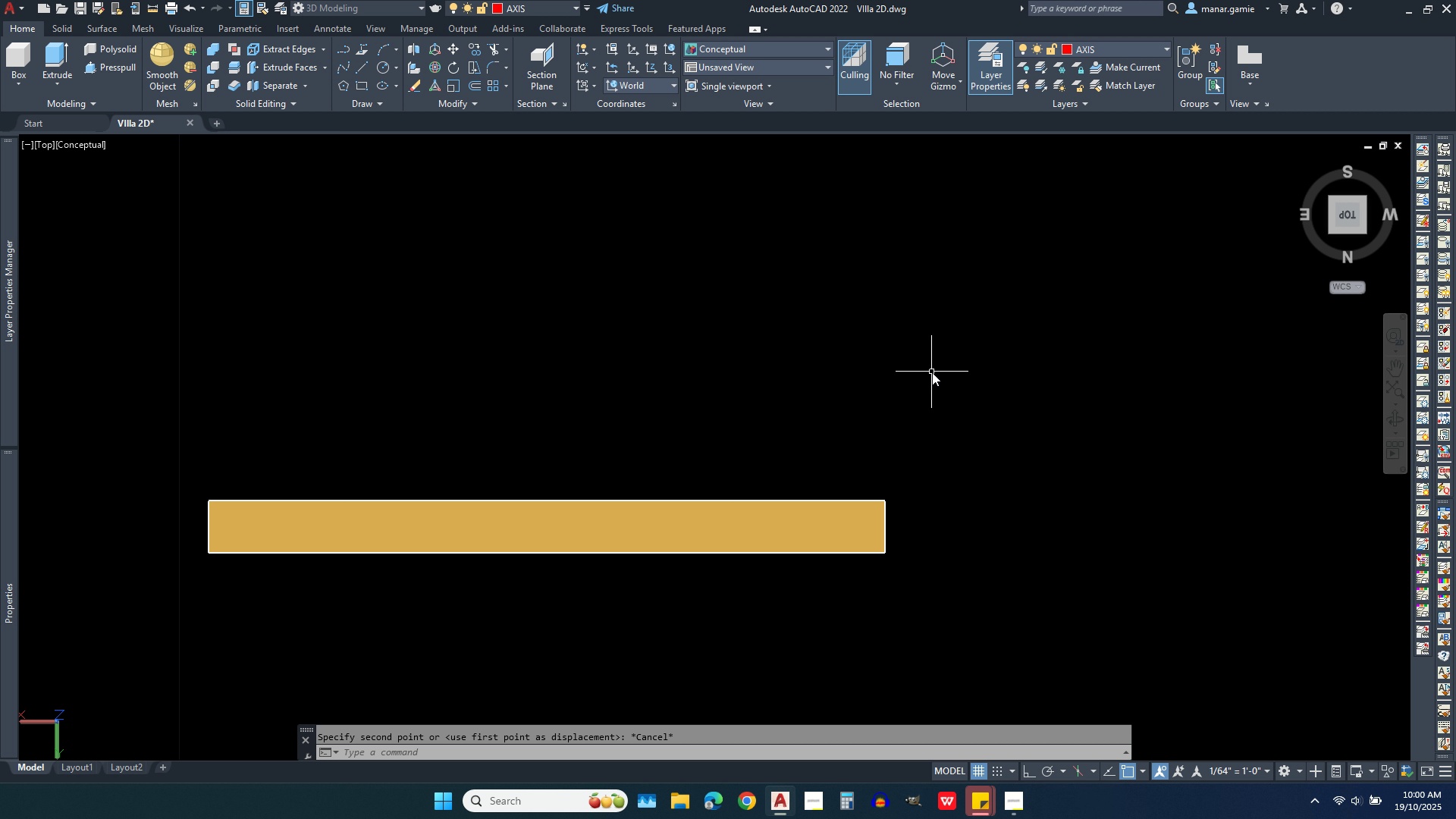 
key(Escape)
 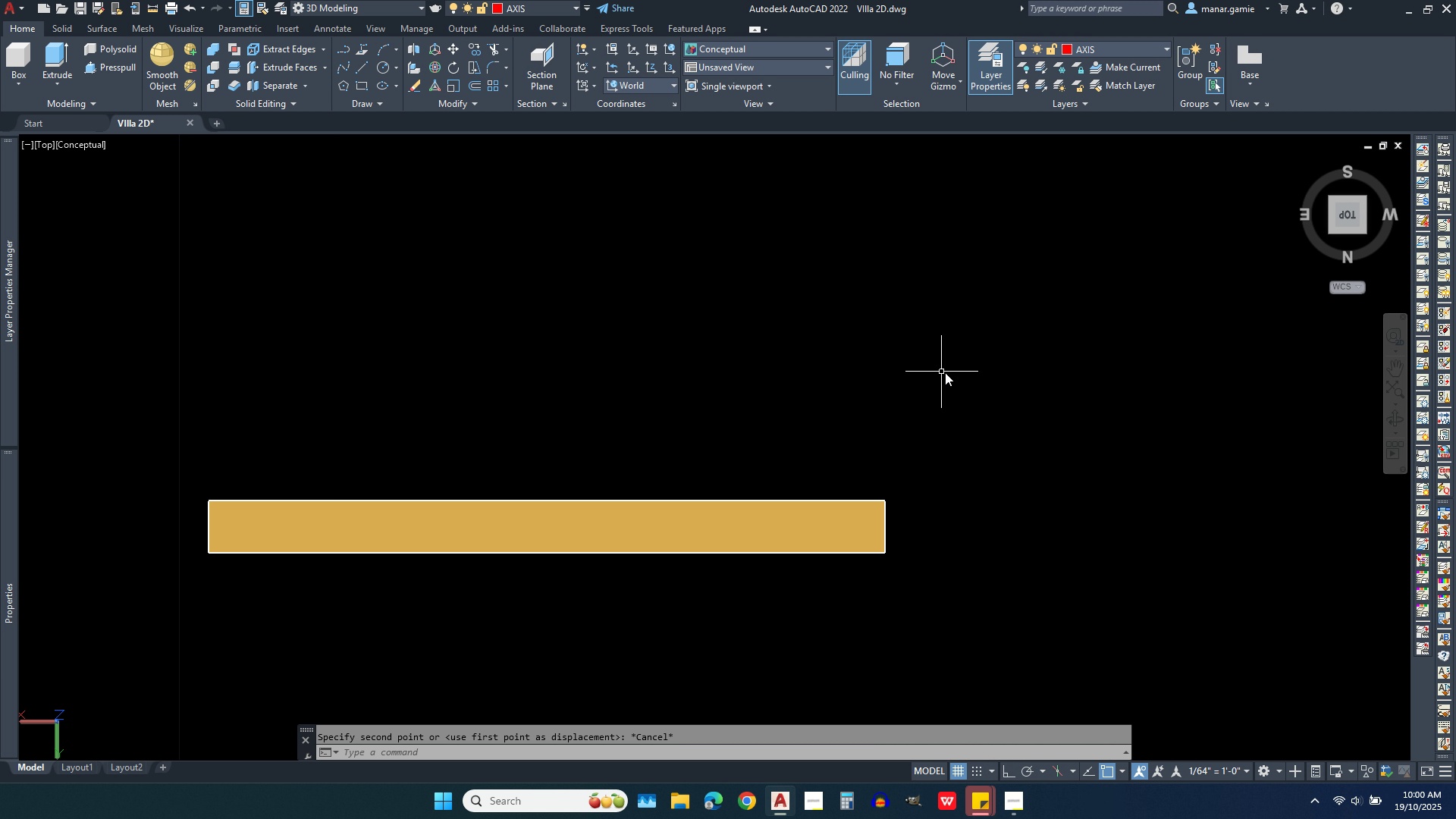 
scroll: coordinate [950, 372], scroll_direction: down, amount: 1.0
 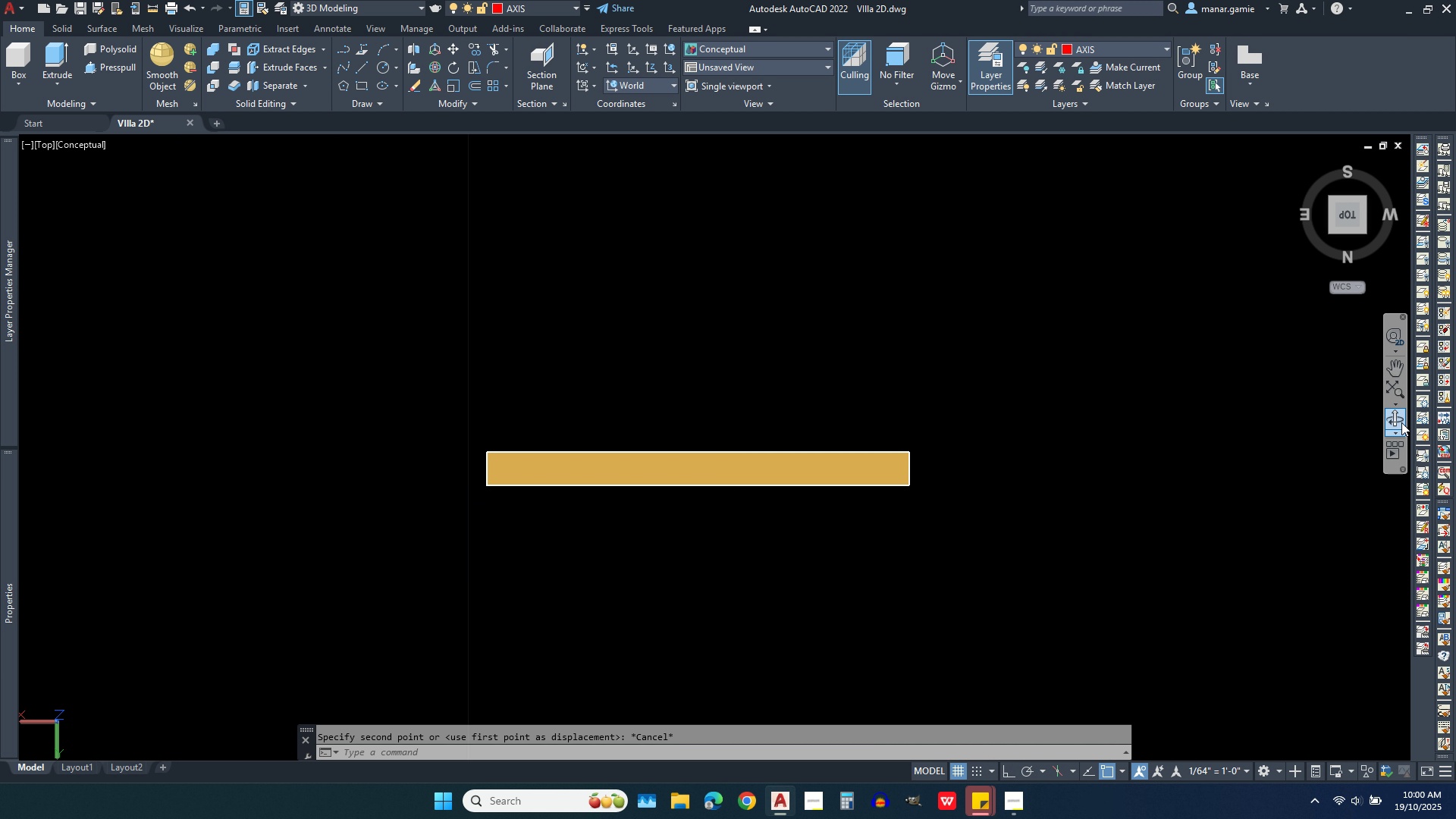 
left_click([1401, 422])
 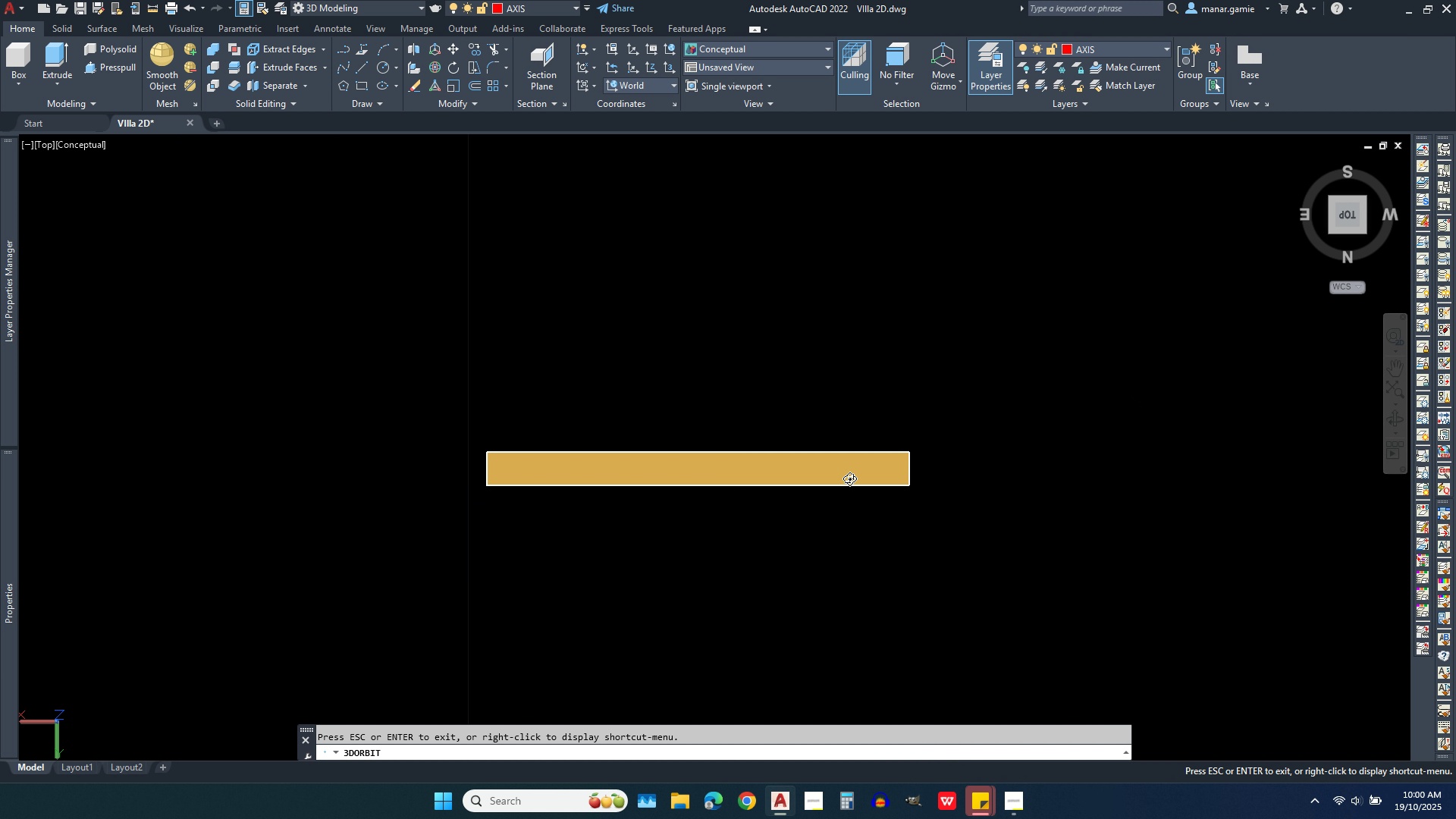 
scroll: coordinate [849, 479], scroll_direction: up, amount: 3.0
 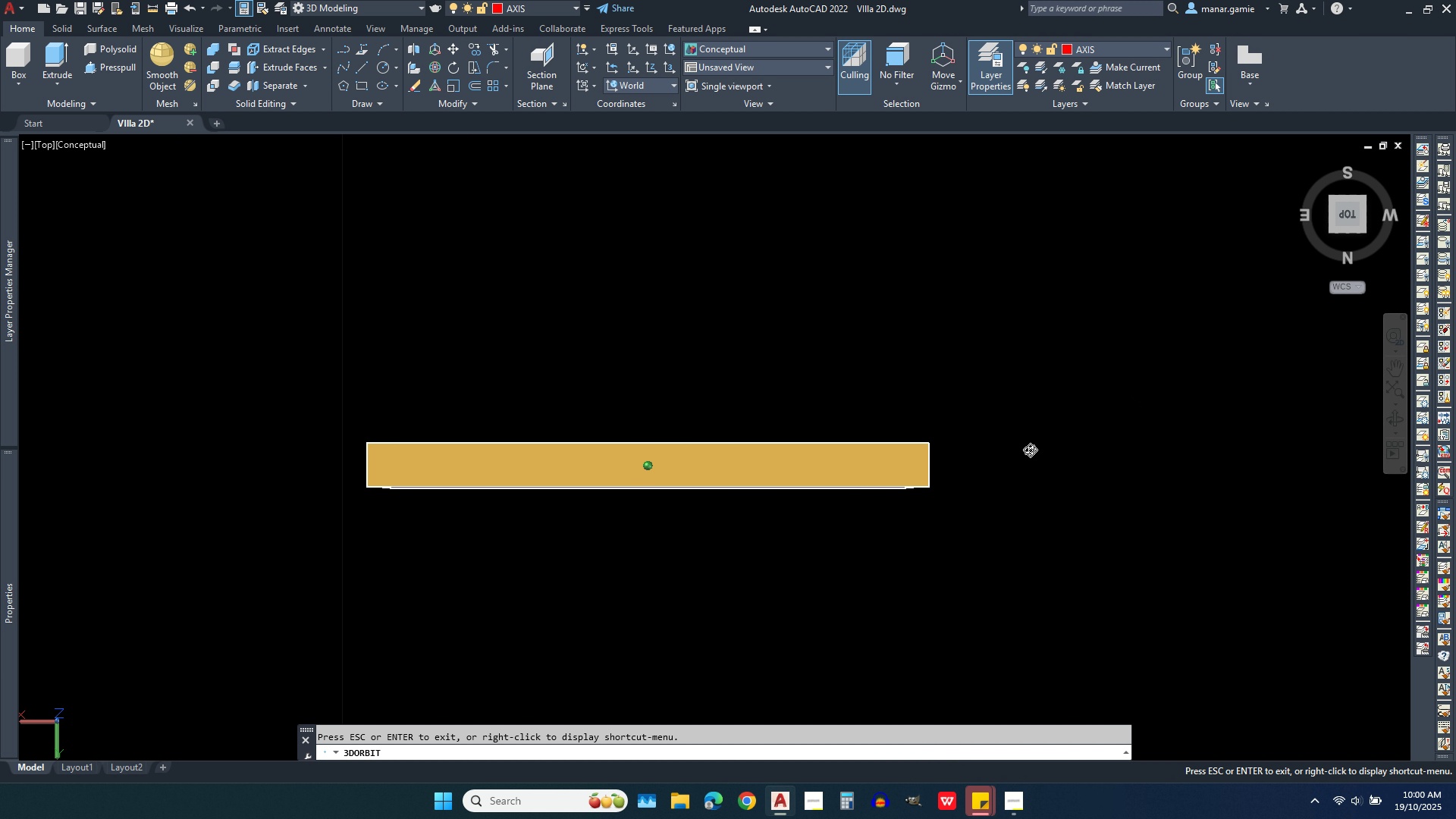 
left_click_drag(start_coordinate=[1030, 460], to_coordinate=[1038, 306])
 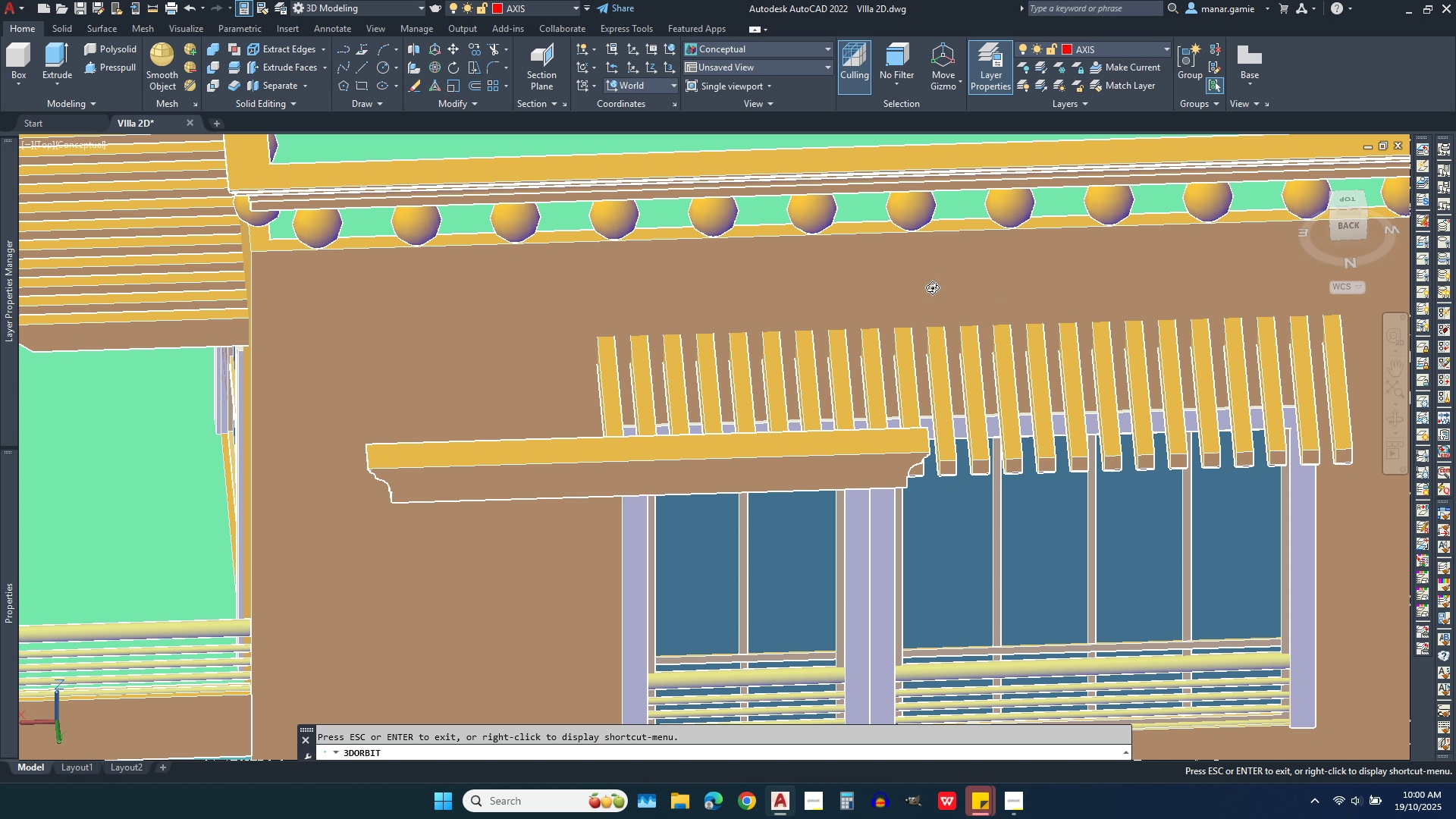 
scroll: coordinate [929, 287], scroll_direction: down, amount: 5.0
 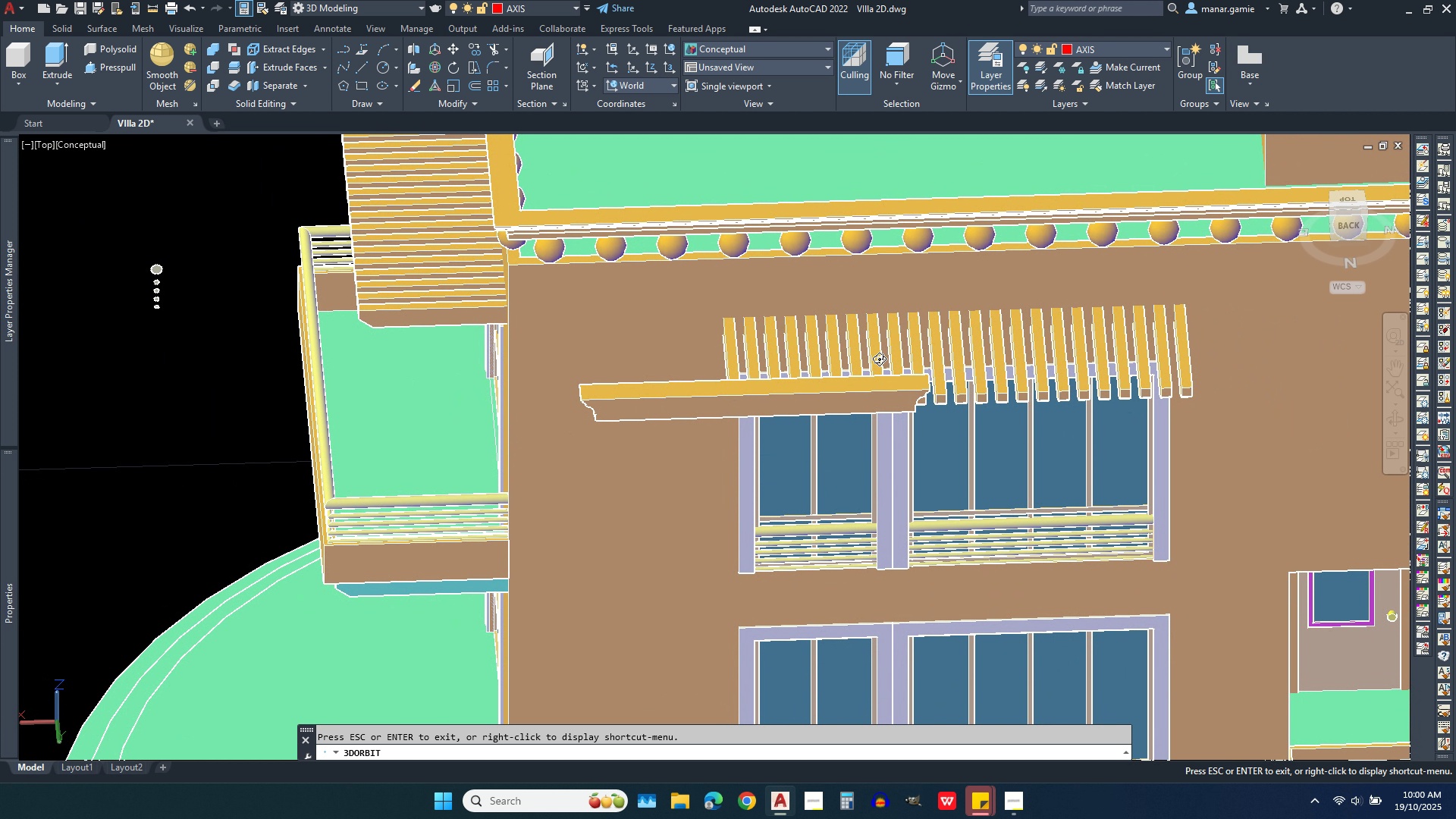 
scroll: coordinate [881, 359], scroll_direction: up, amount: 3.0
 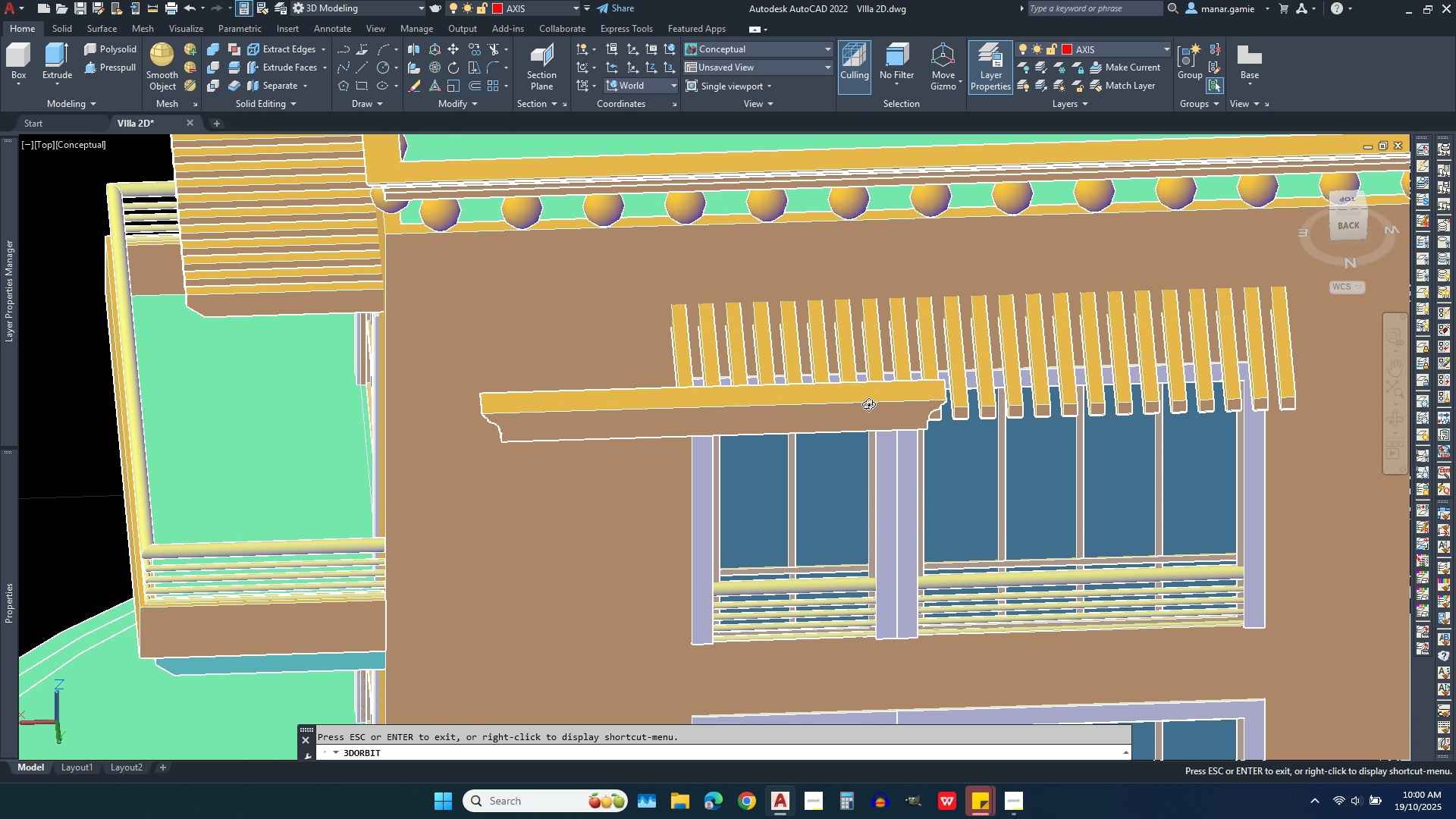 
key(Escape)
 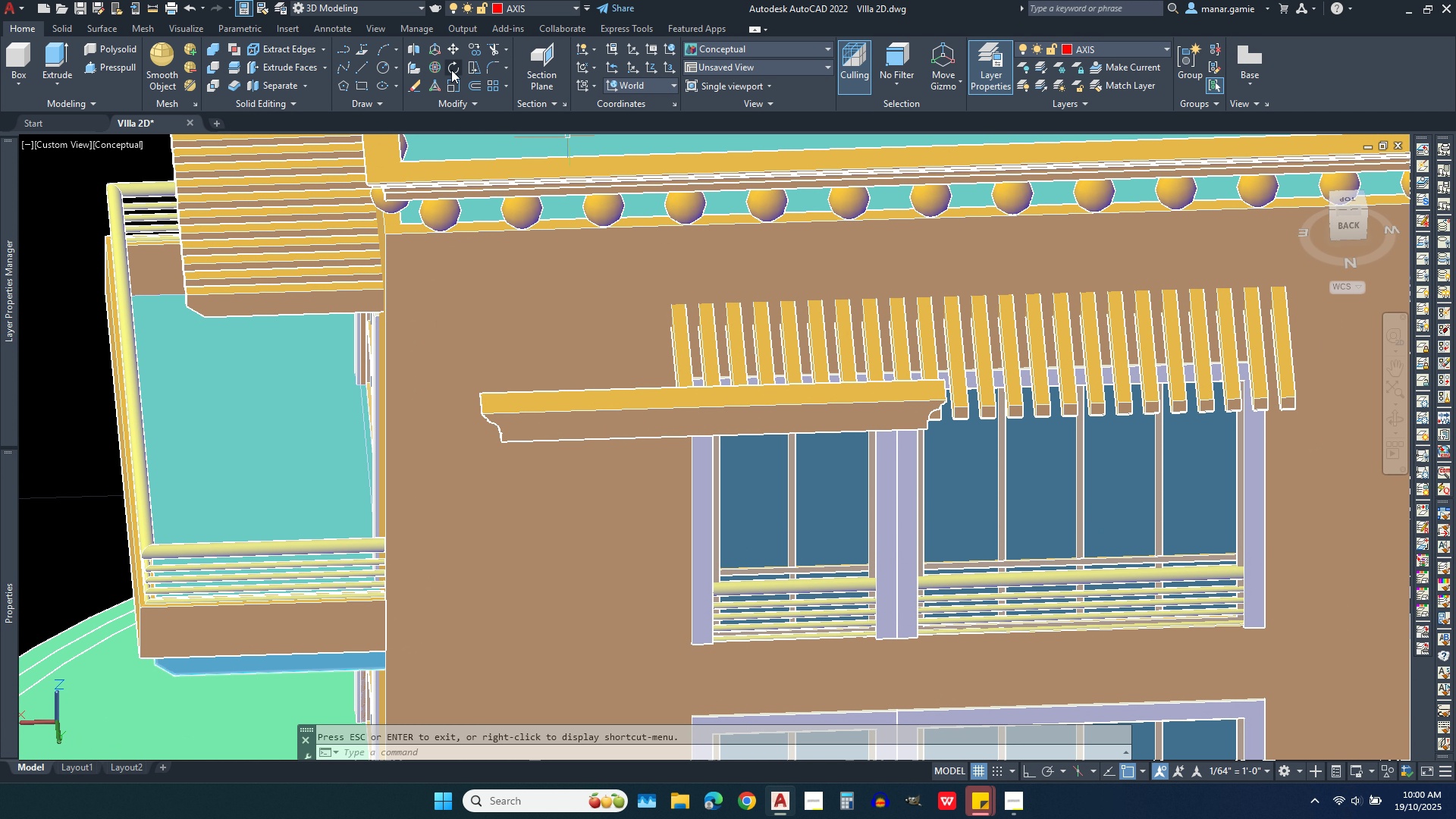 
left_click([451, 62])
 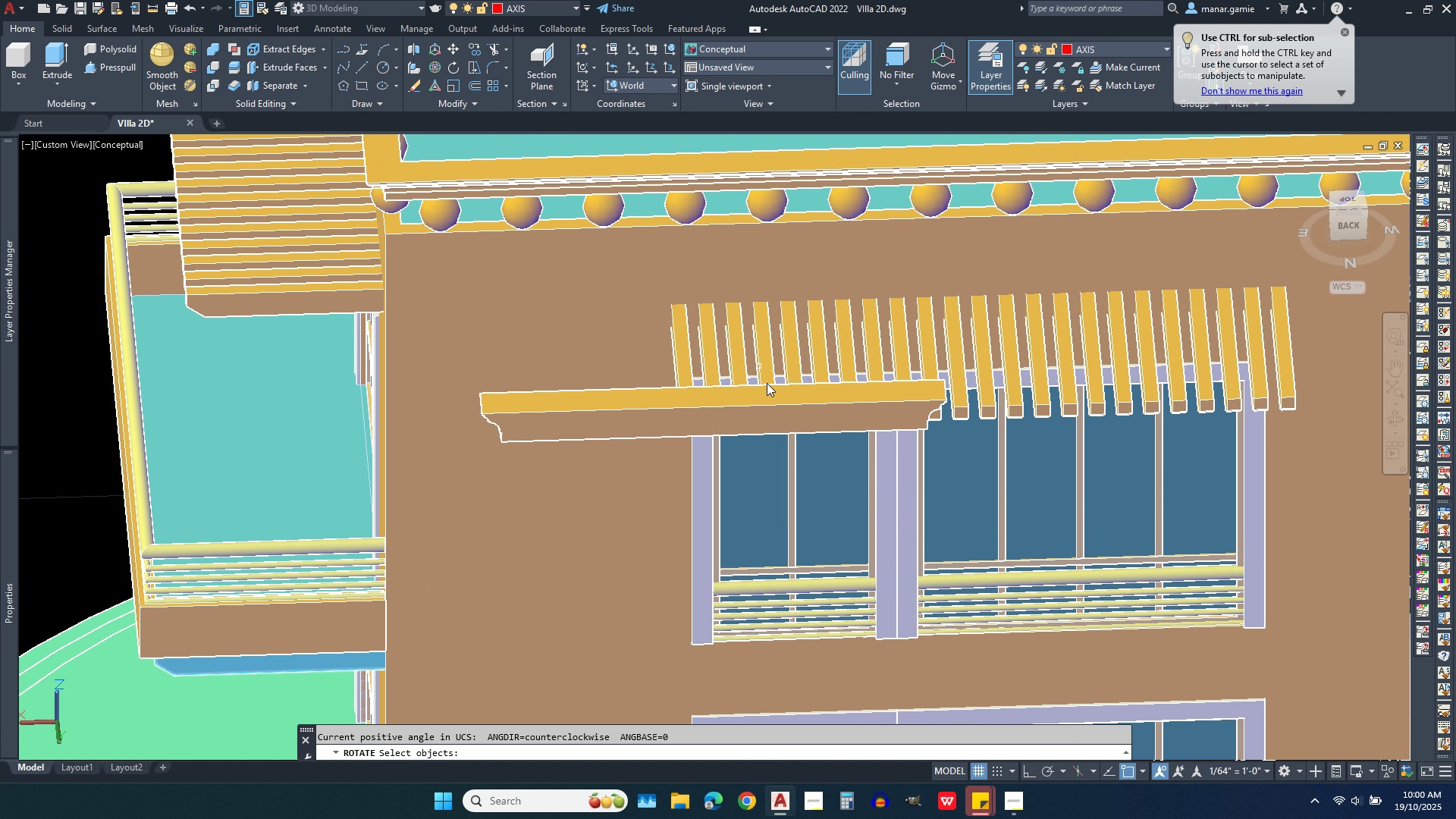 
left_click([709, 413])
 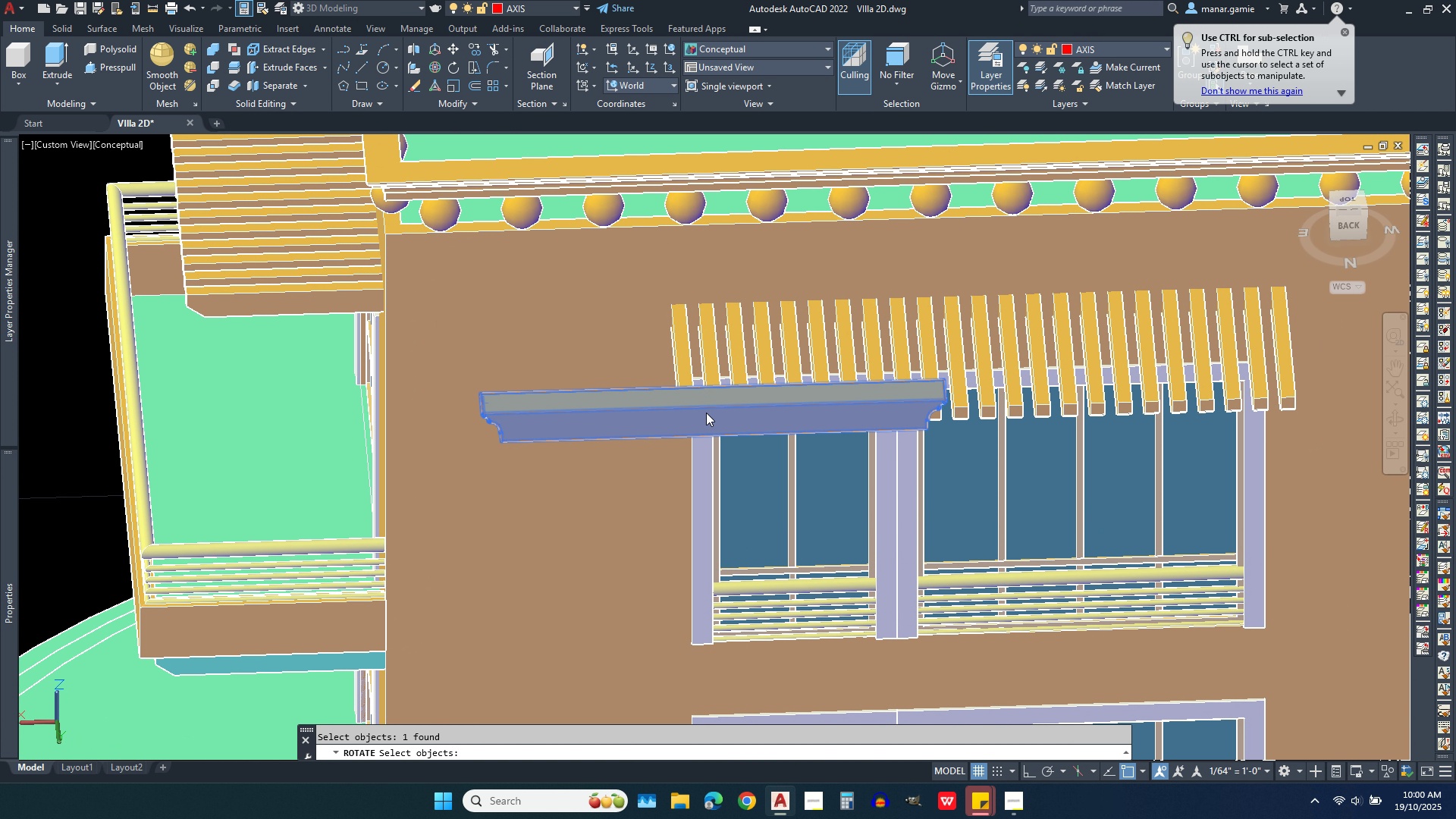 
right_click([706, 413])
 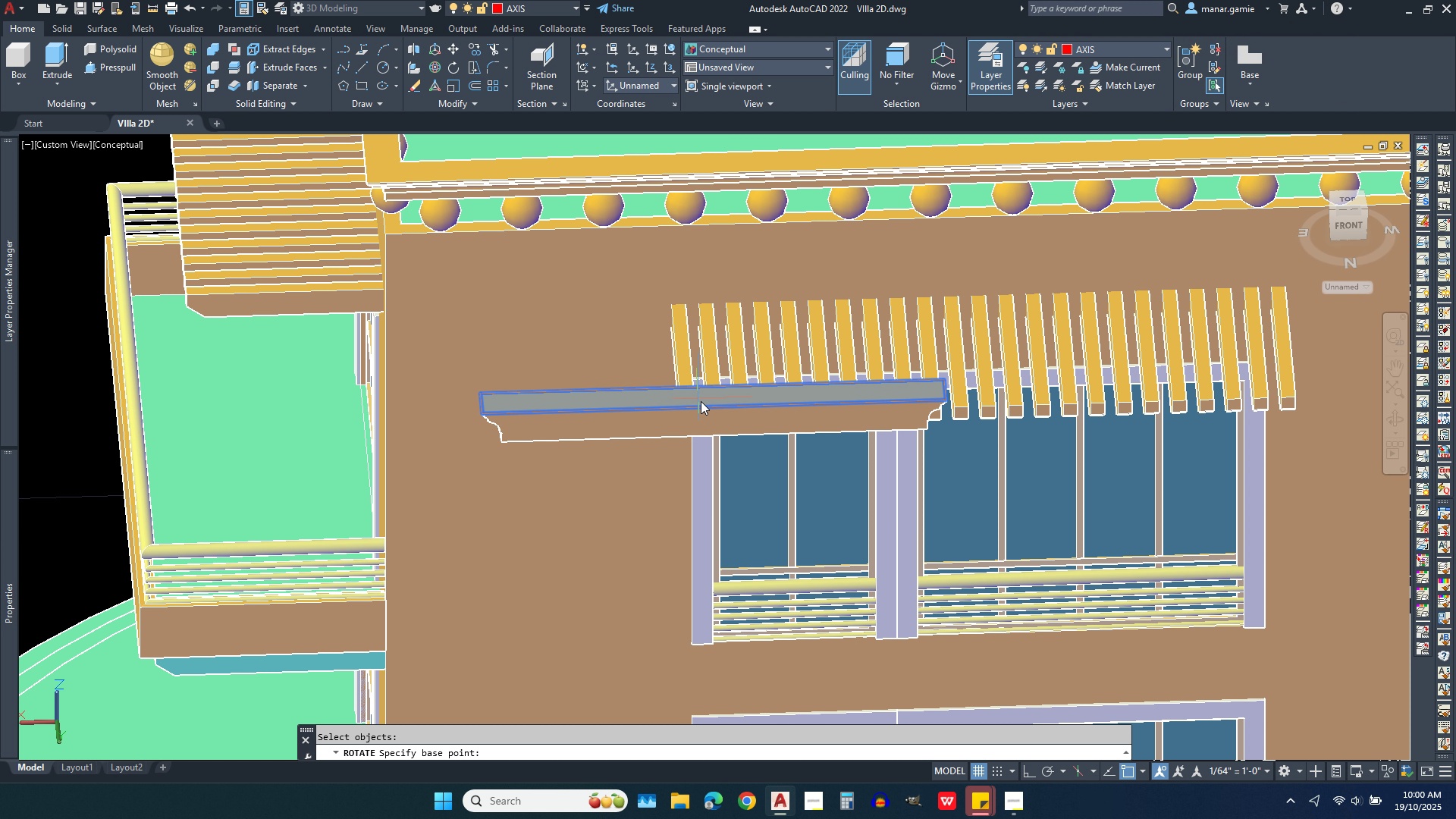 
wait(9.36)
 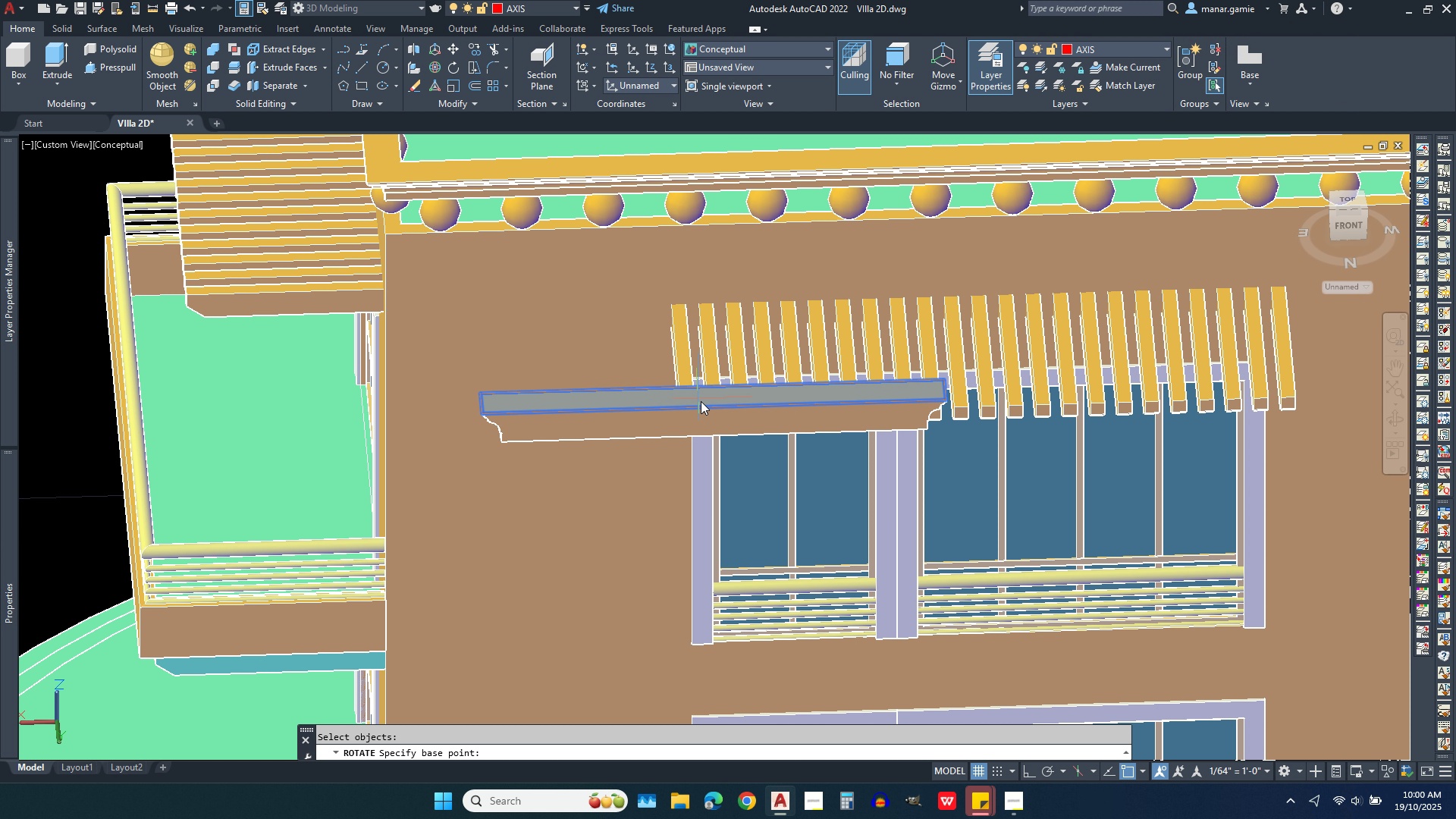 
left_click([727, 391])
 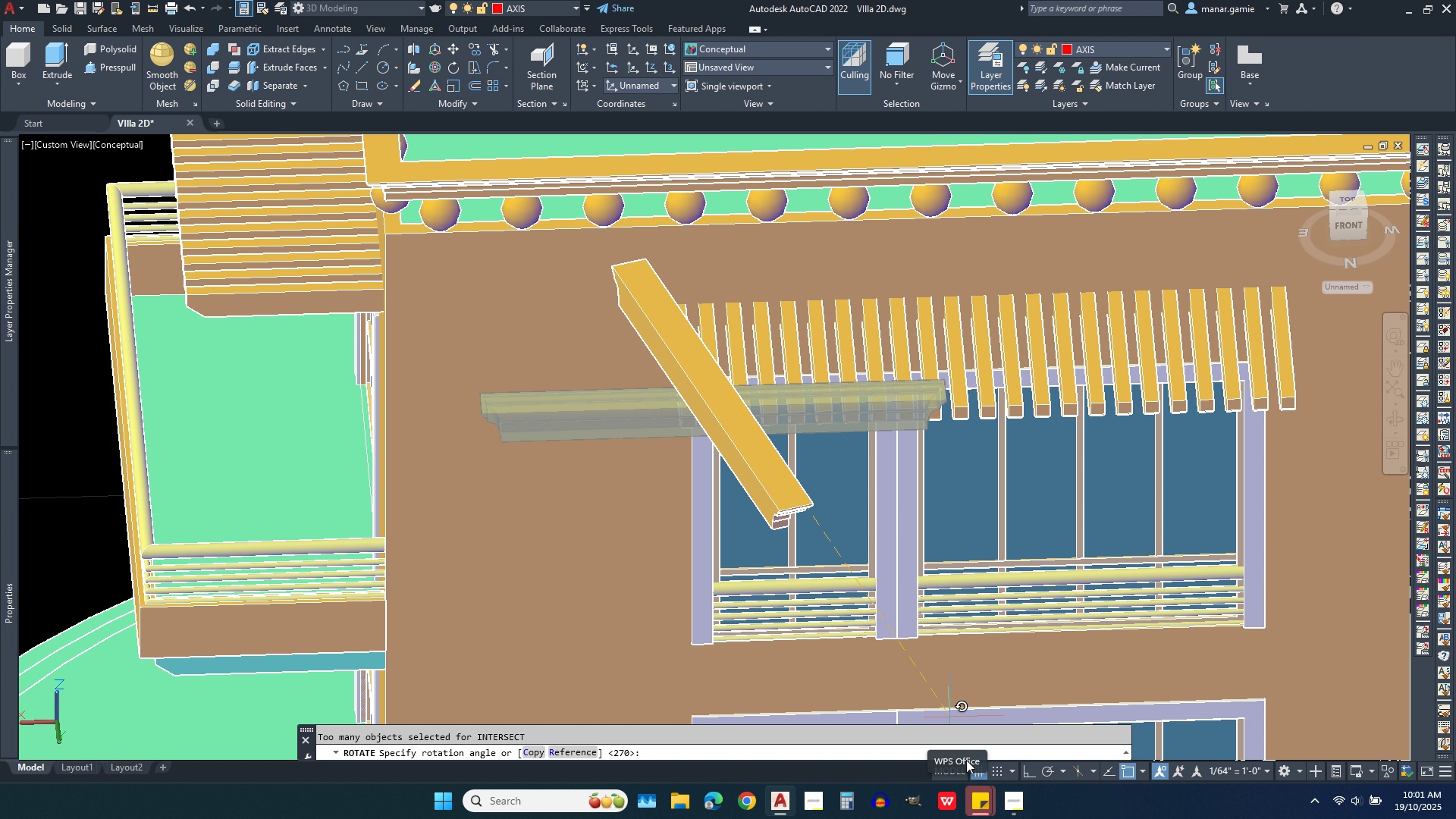 
wait(8.94)
 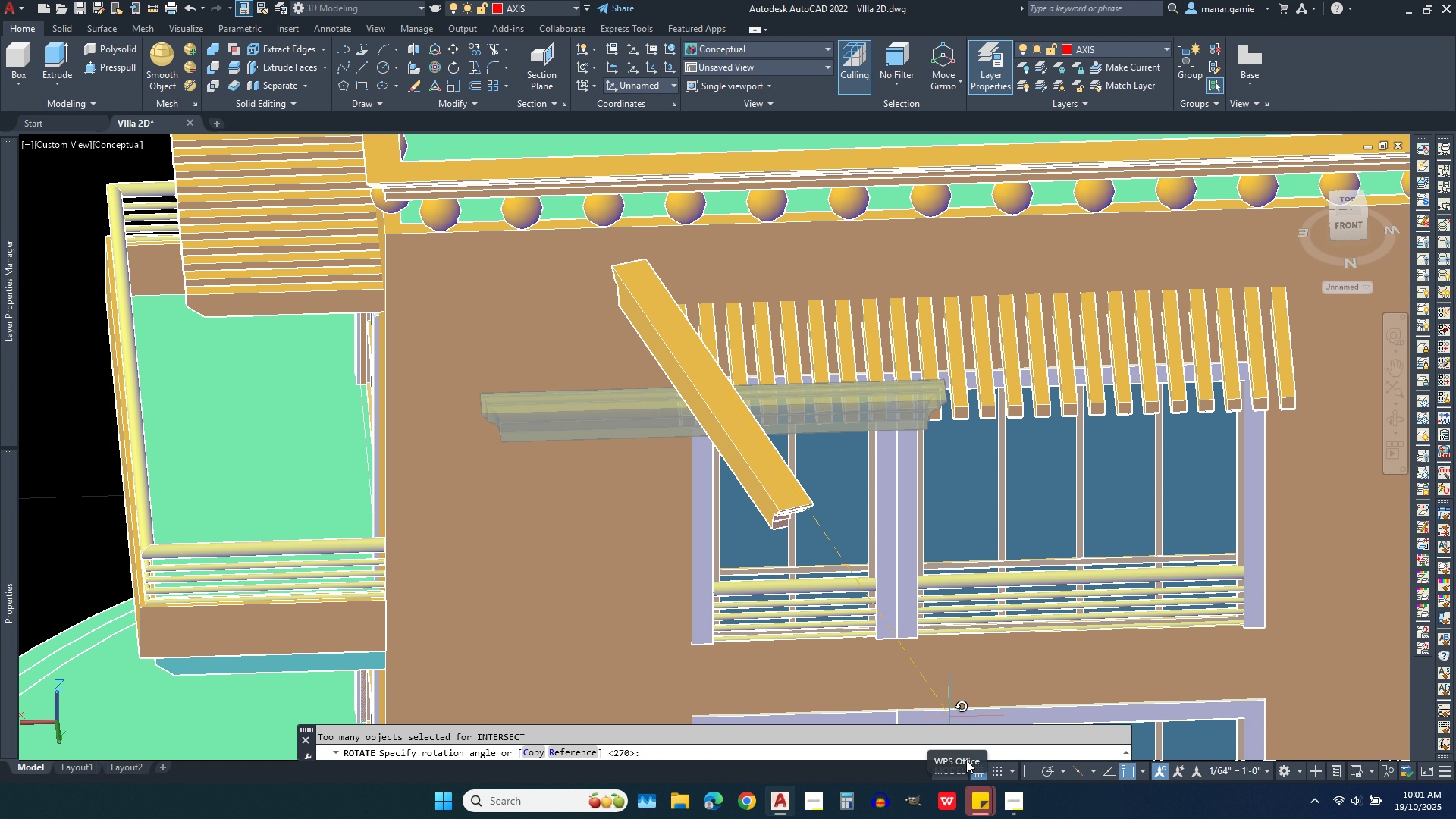 
left_click([613, 401])
 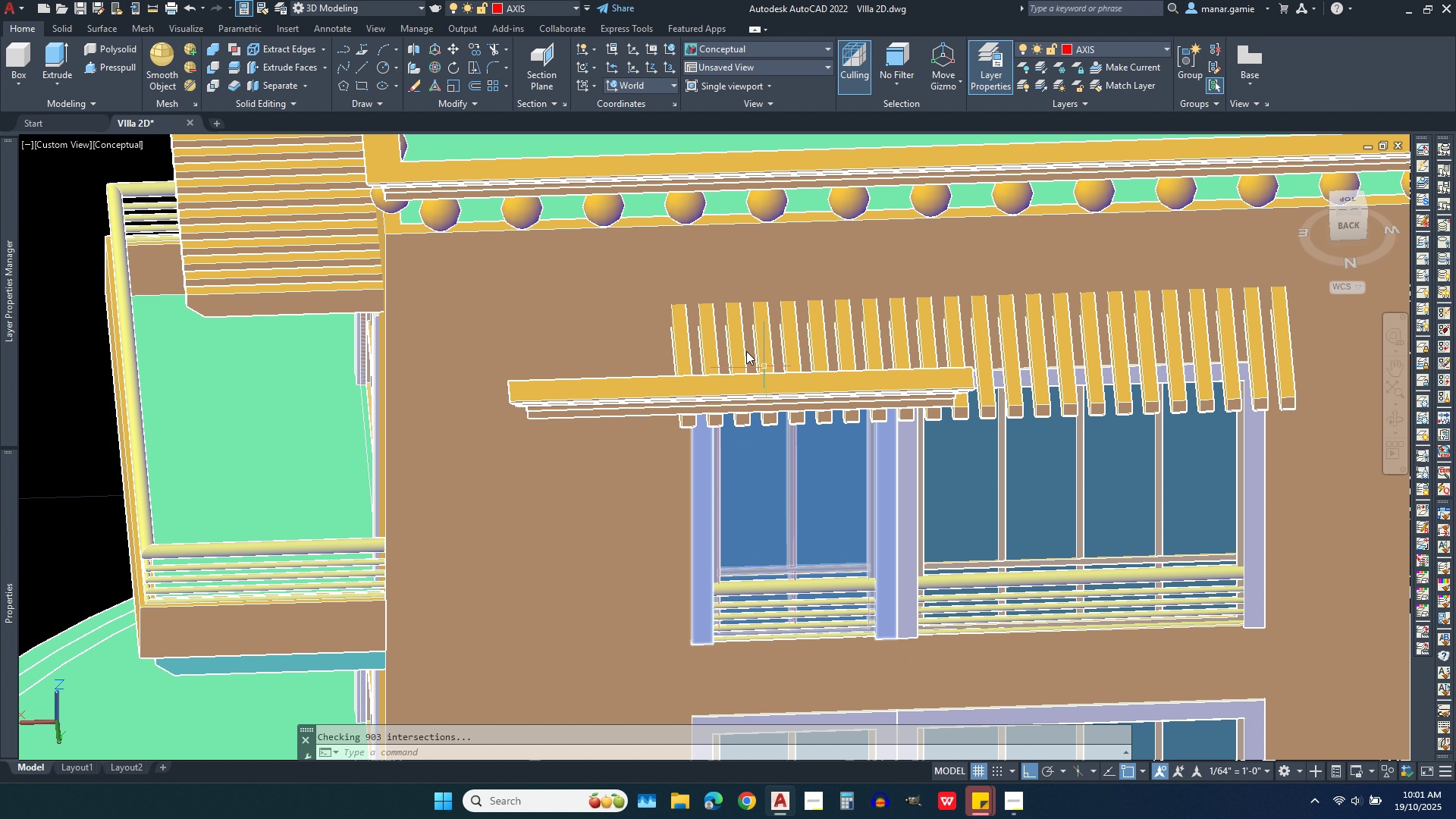 
scroll: coordinate [722, 330], scroll_direction: down, amount: 2.0
 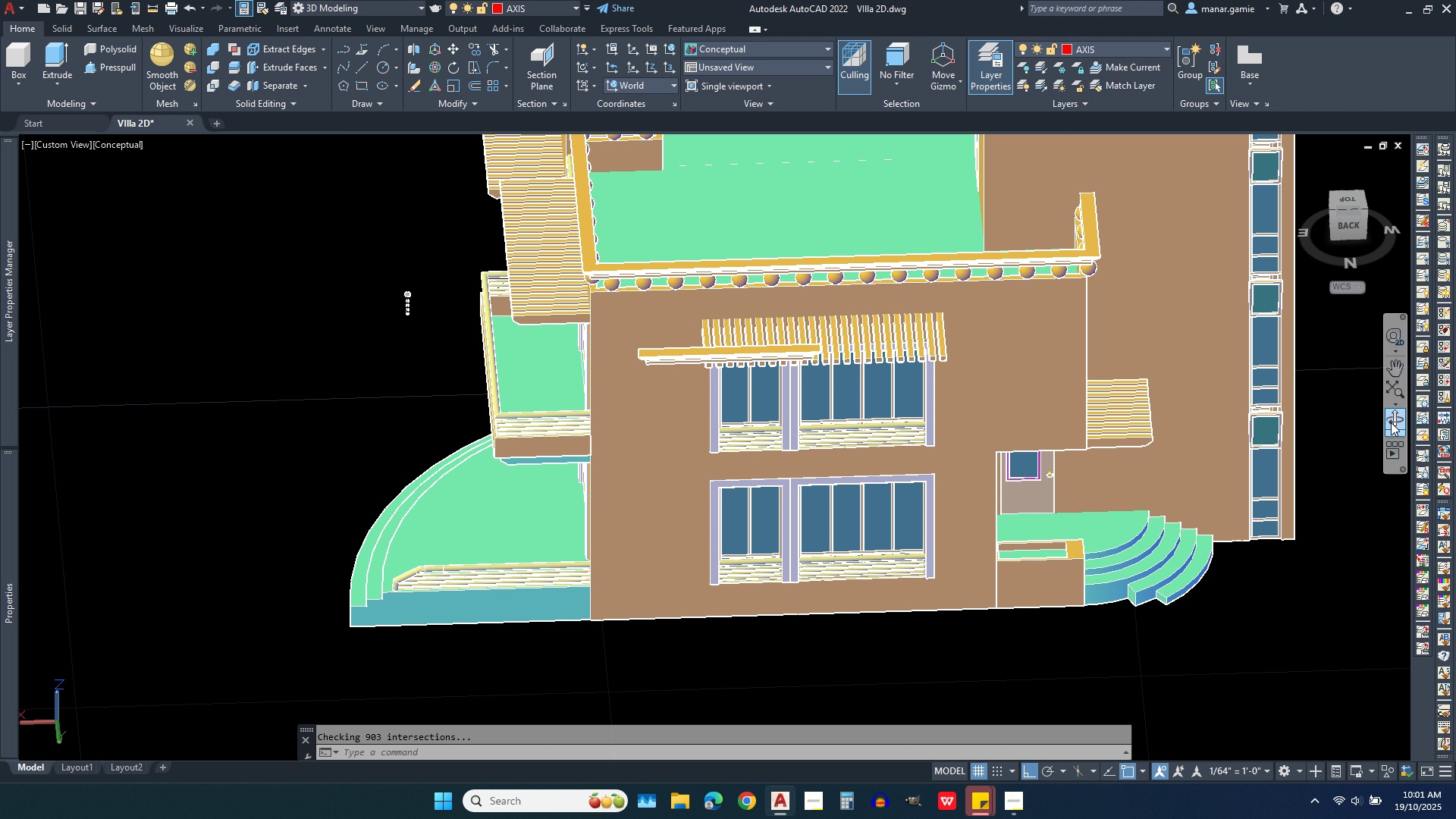 
left_click([1391, 422])
 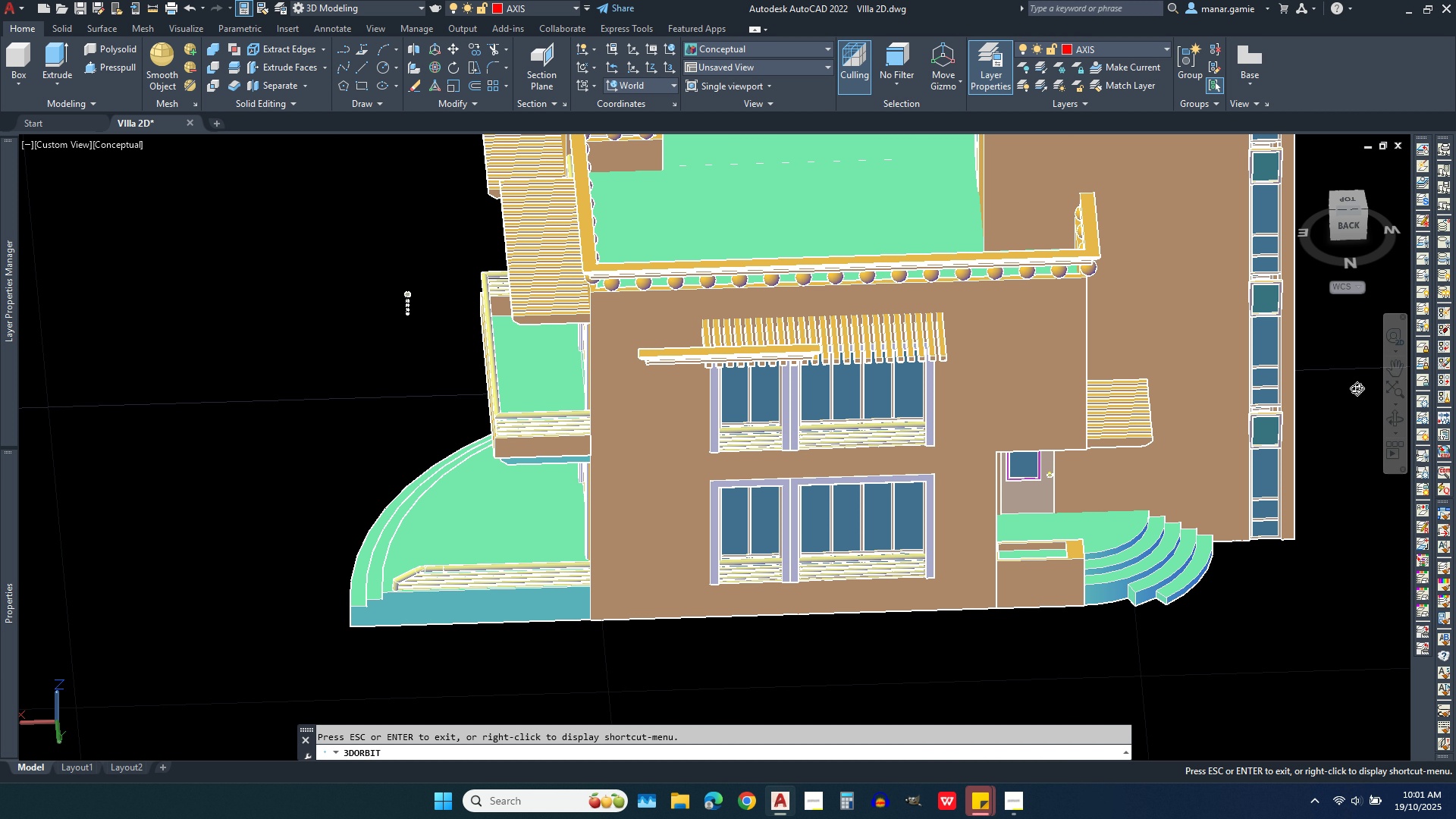 
left_click_drag(start_coordinate=[1351, 381], to_coordinate=[1316, 372])
 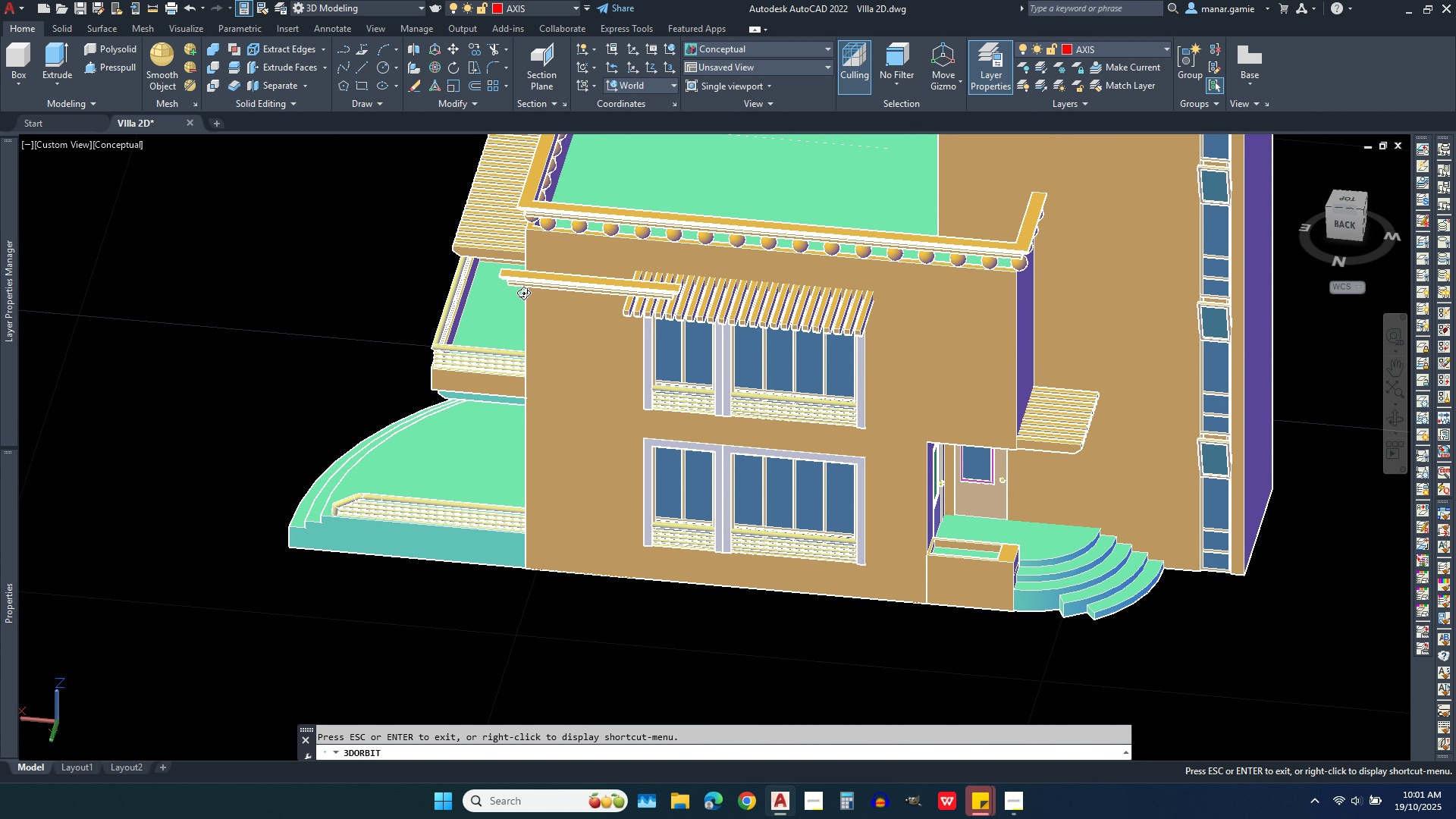 
scroll: coordinate [581, 282], scroll_direction: up, amount: 9.0
 